 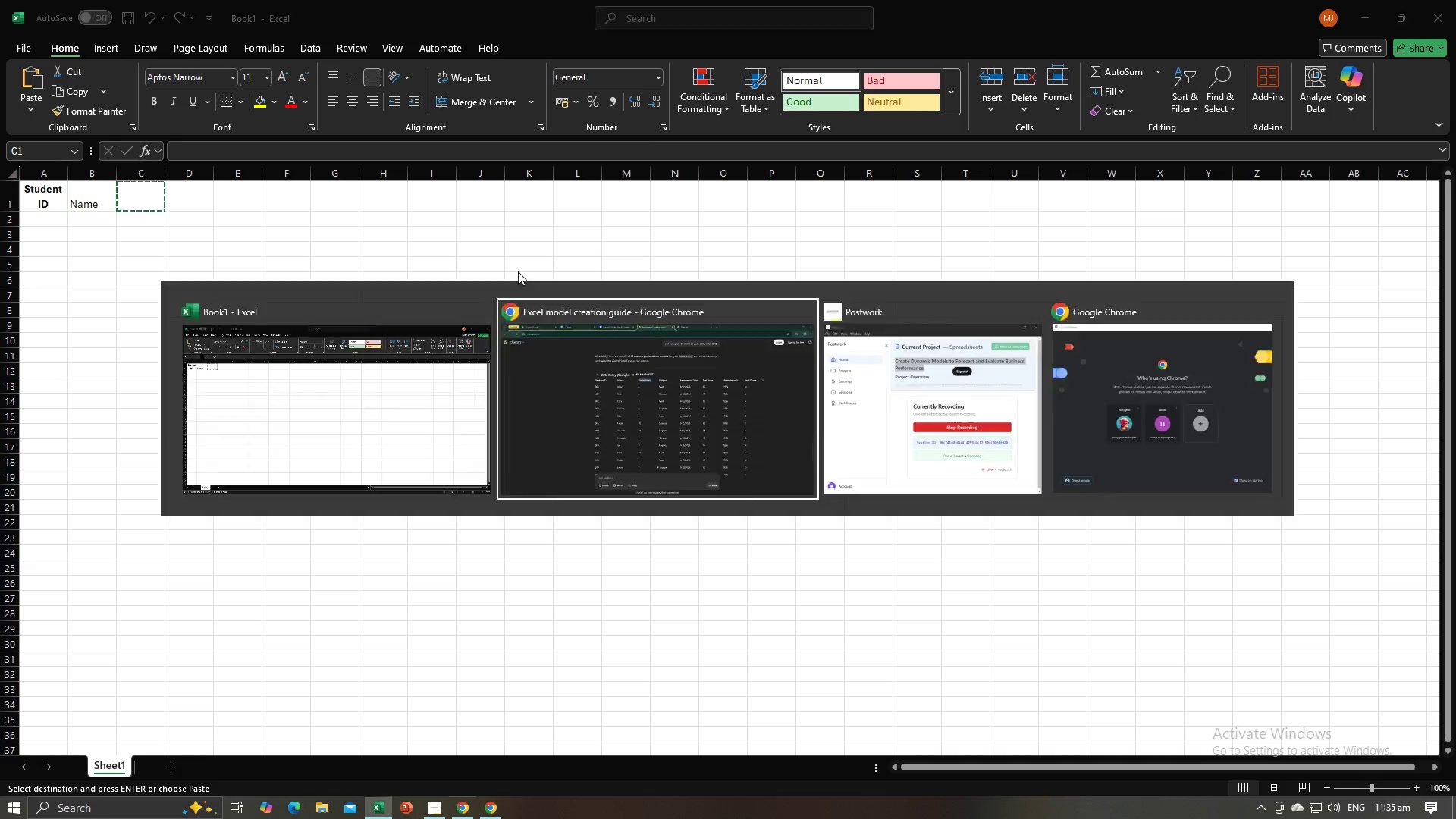 
key(Alt+Tab)
 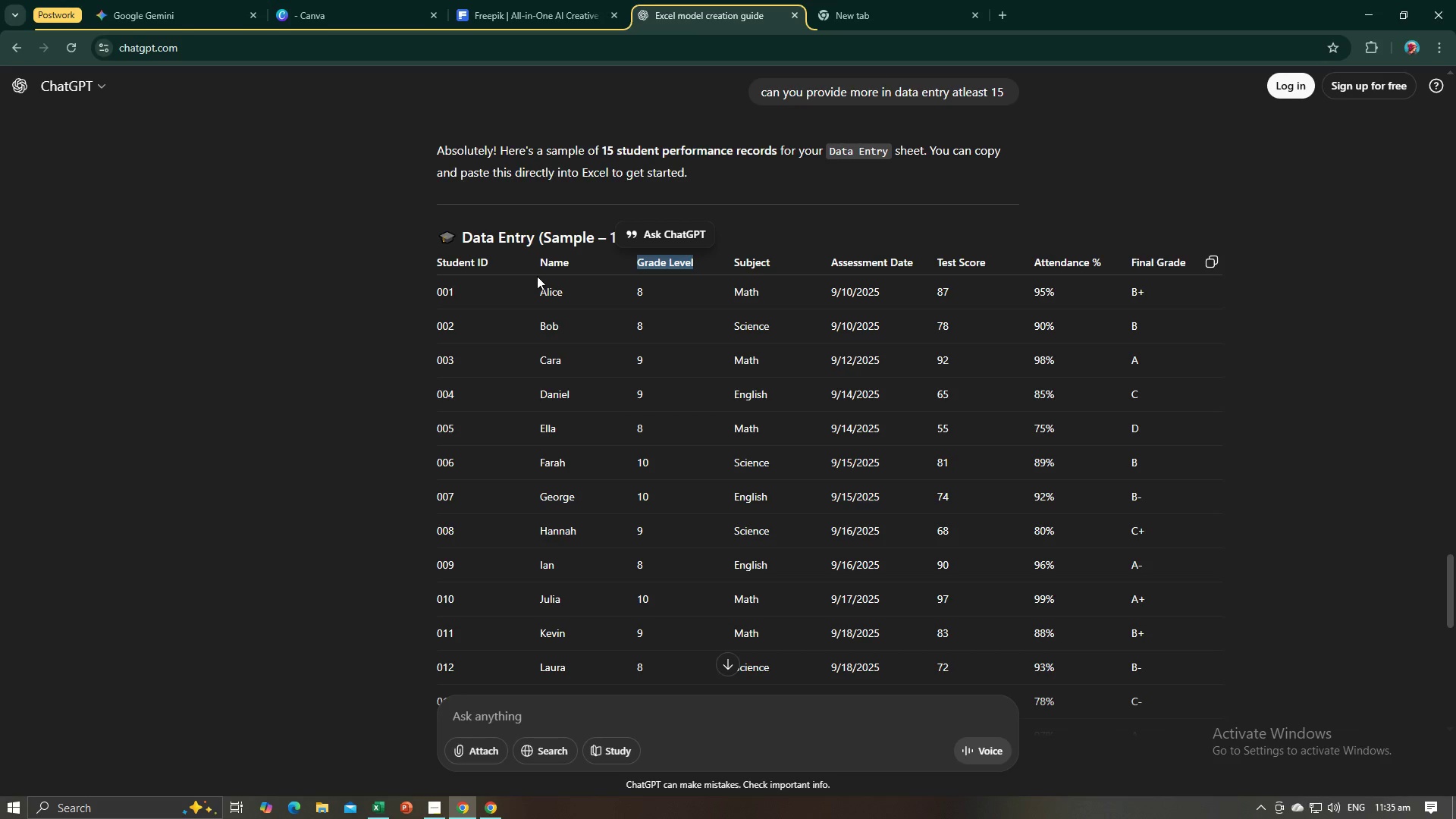 
key(Control+C)
 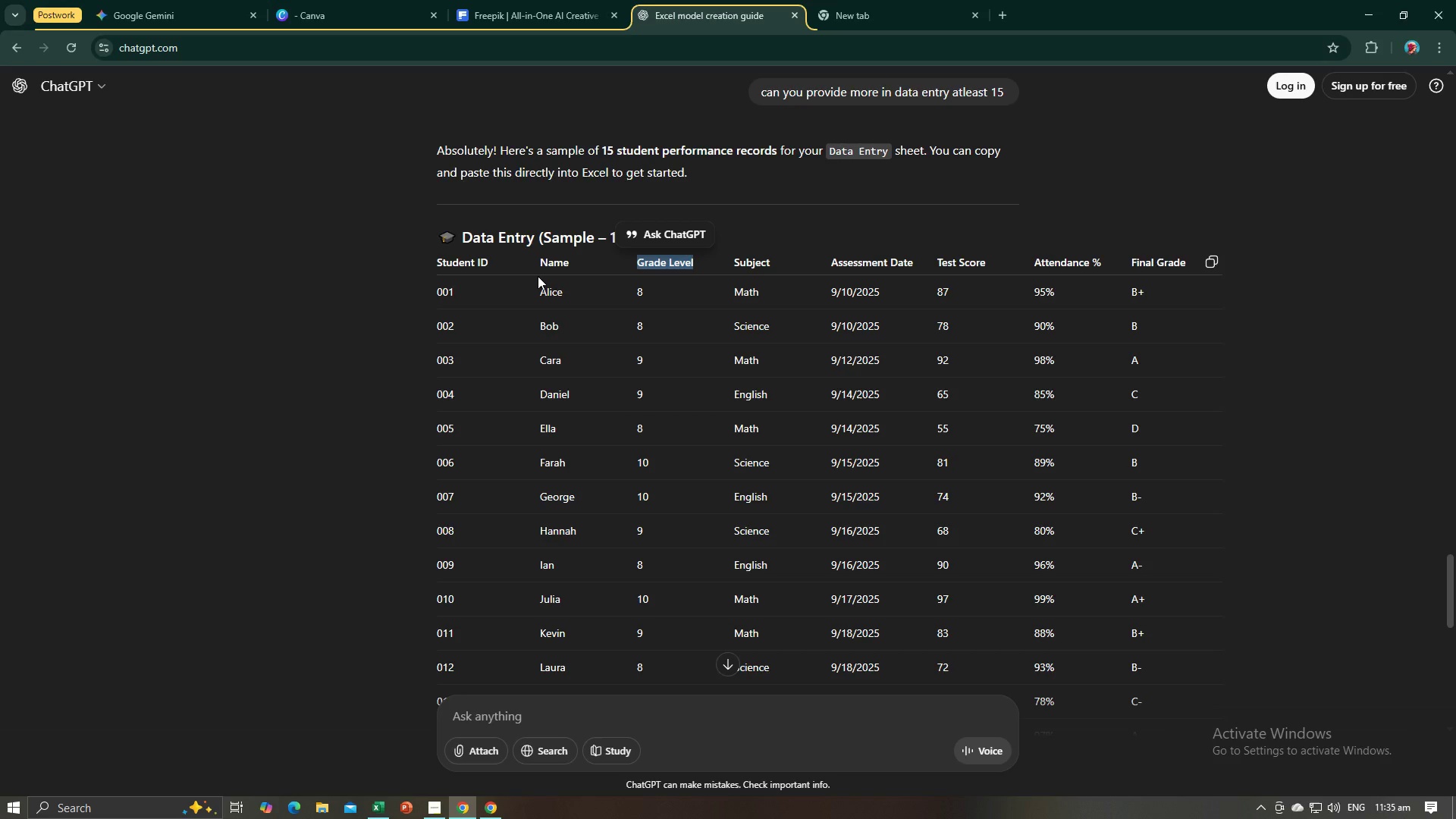 
key(Alt+AltLeft)
 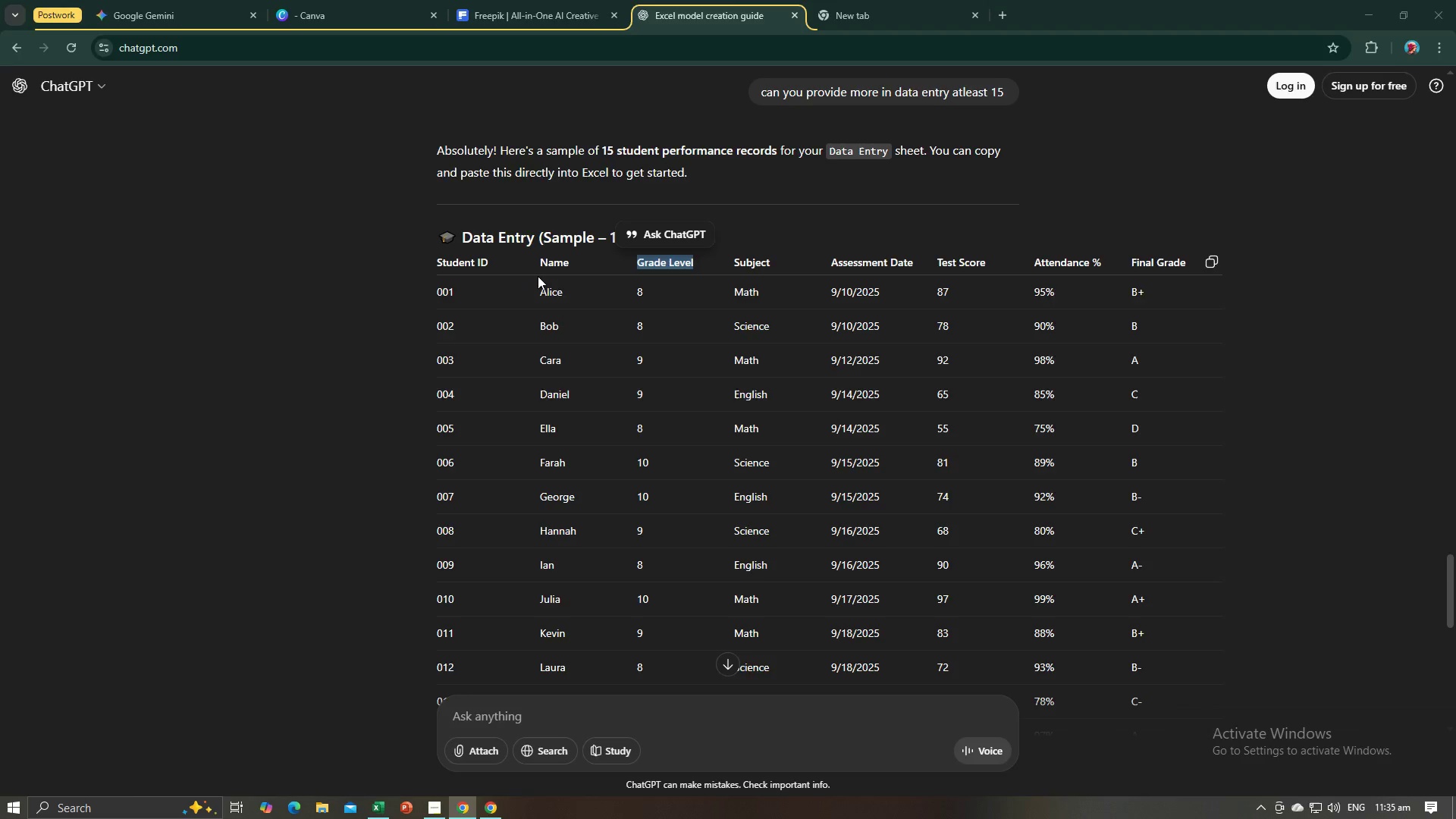 
key(Alt+Q)
 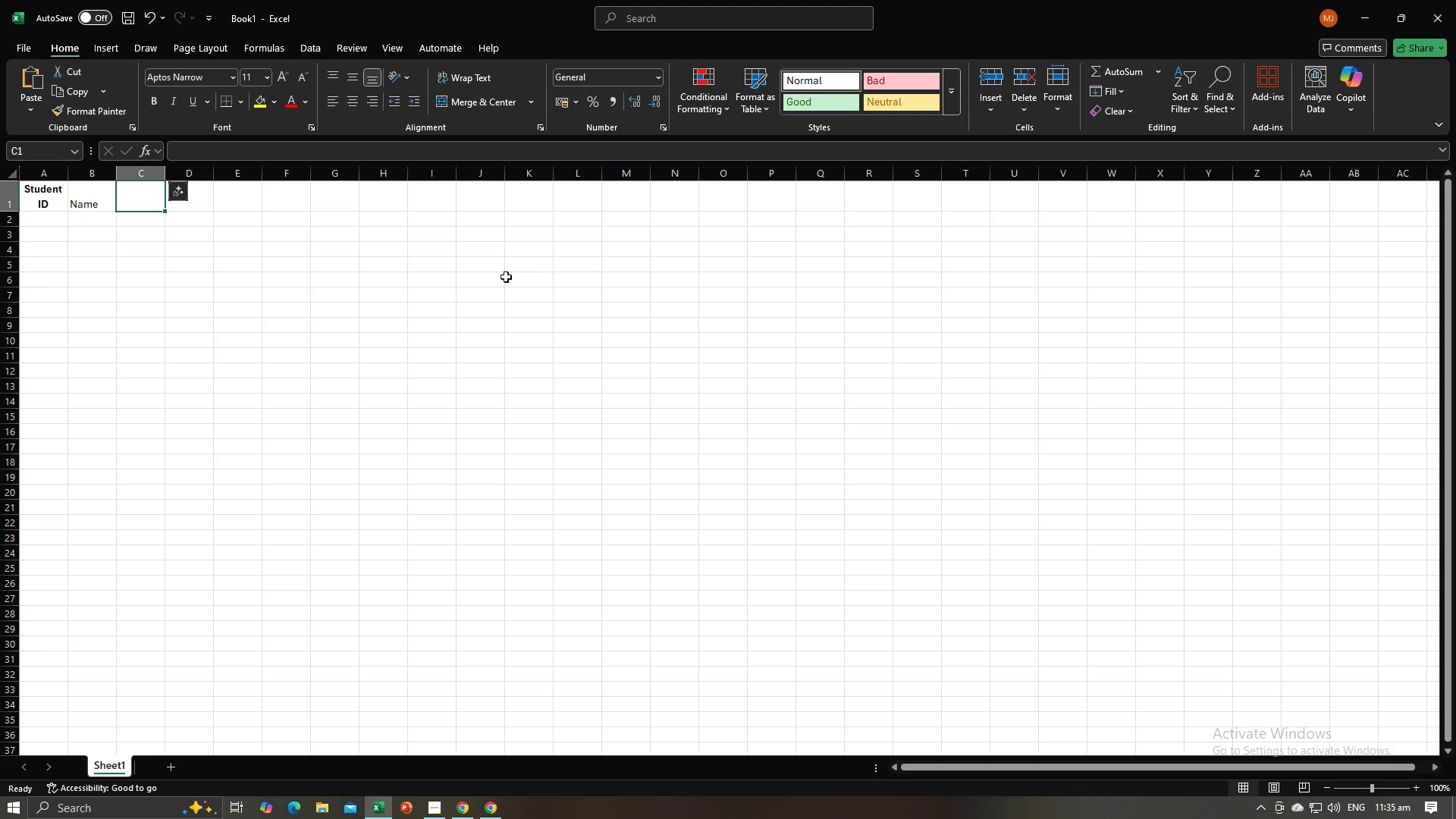 
key(Alt+Tab)
 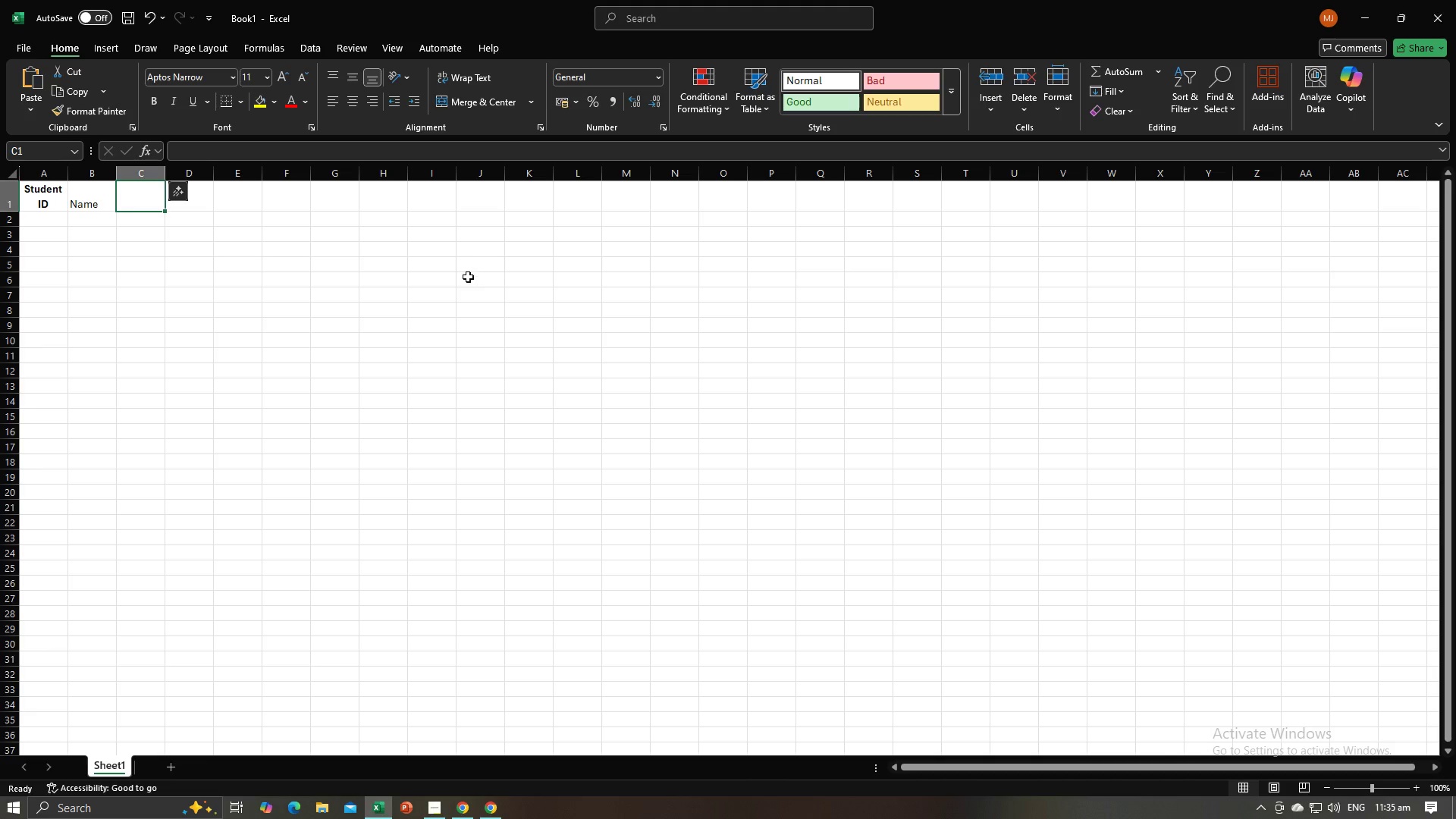 
key(Control+V)
 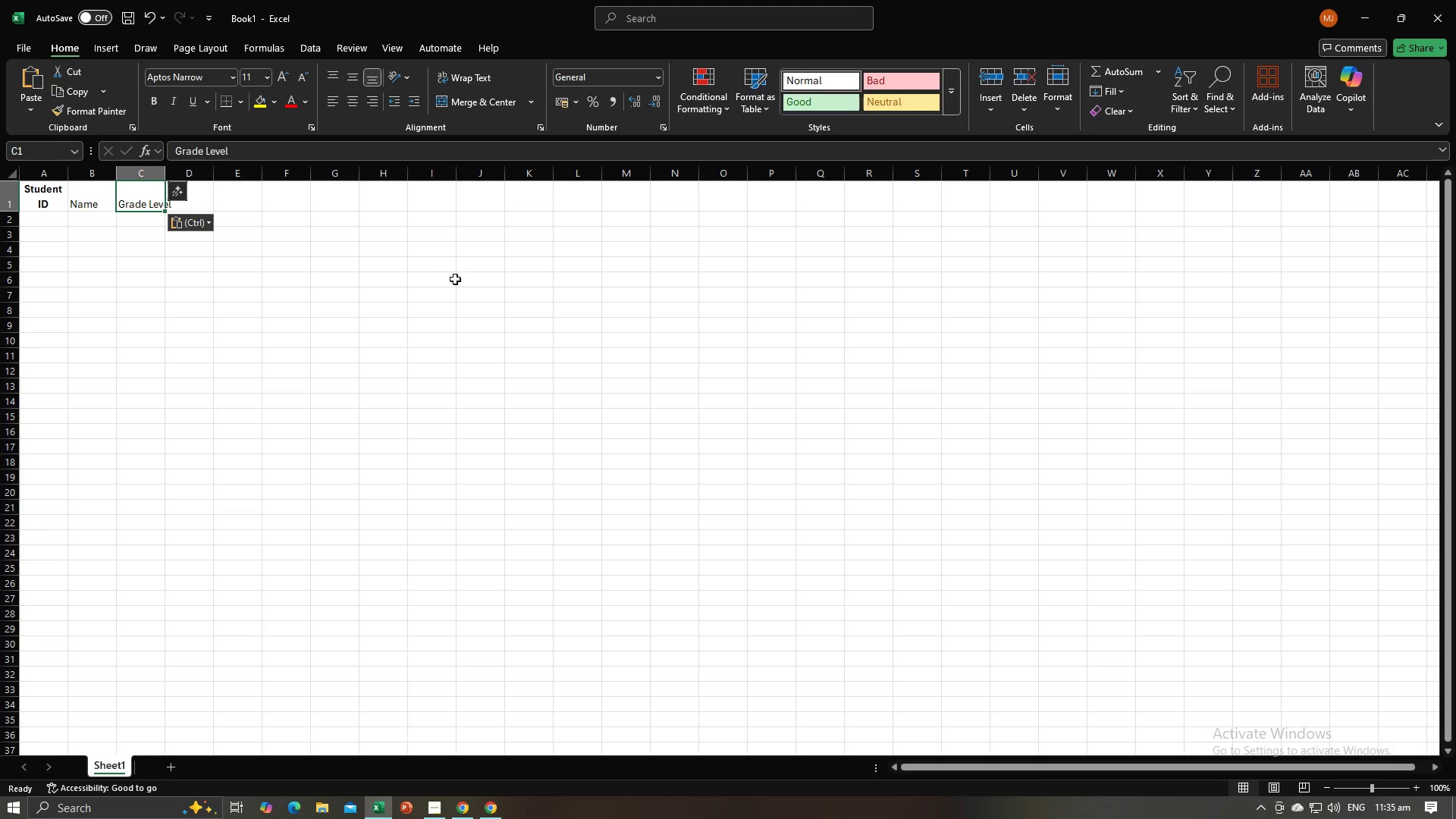 
key(NumpadEnter)
 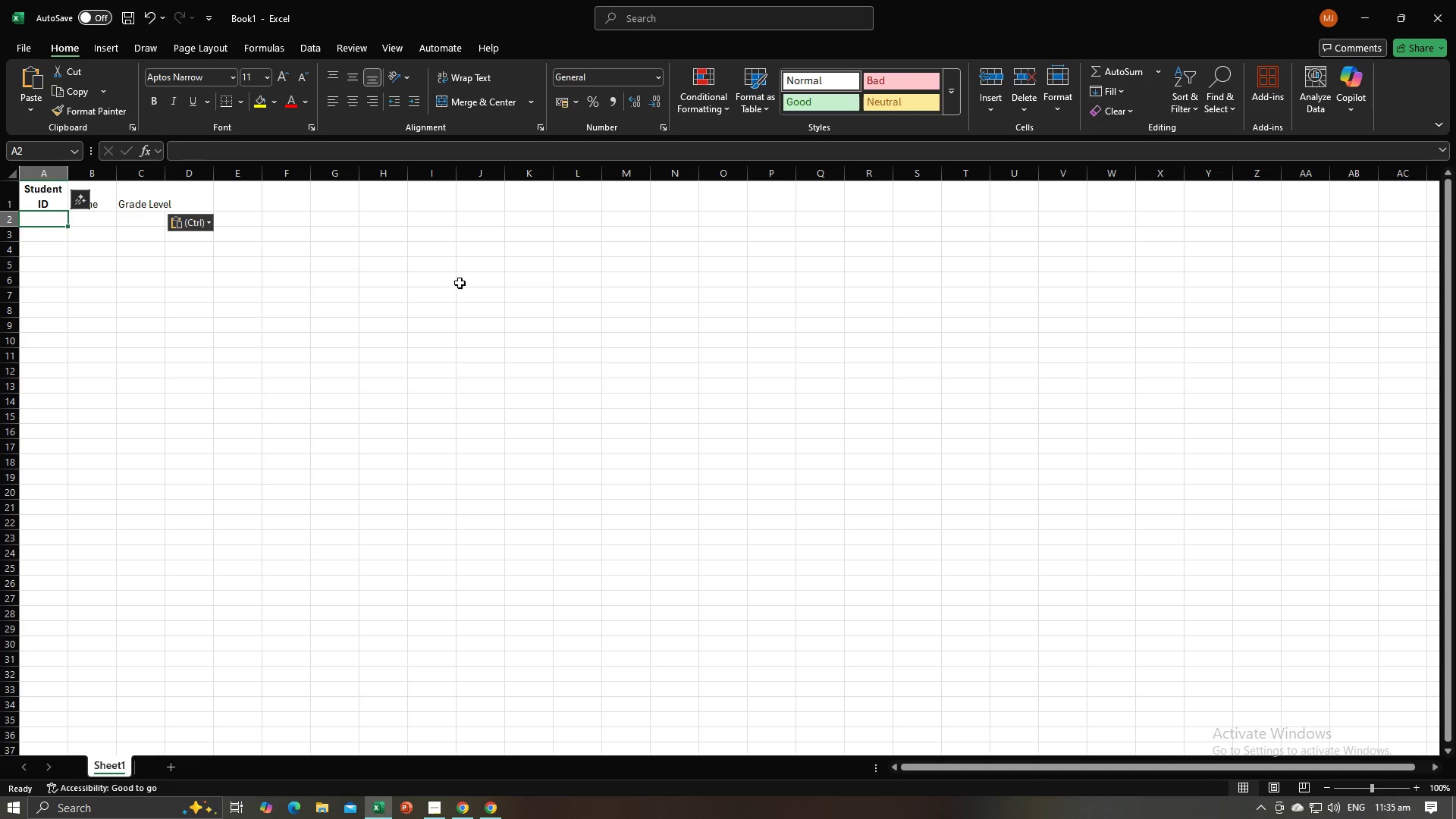 
left_click([191, 204])
 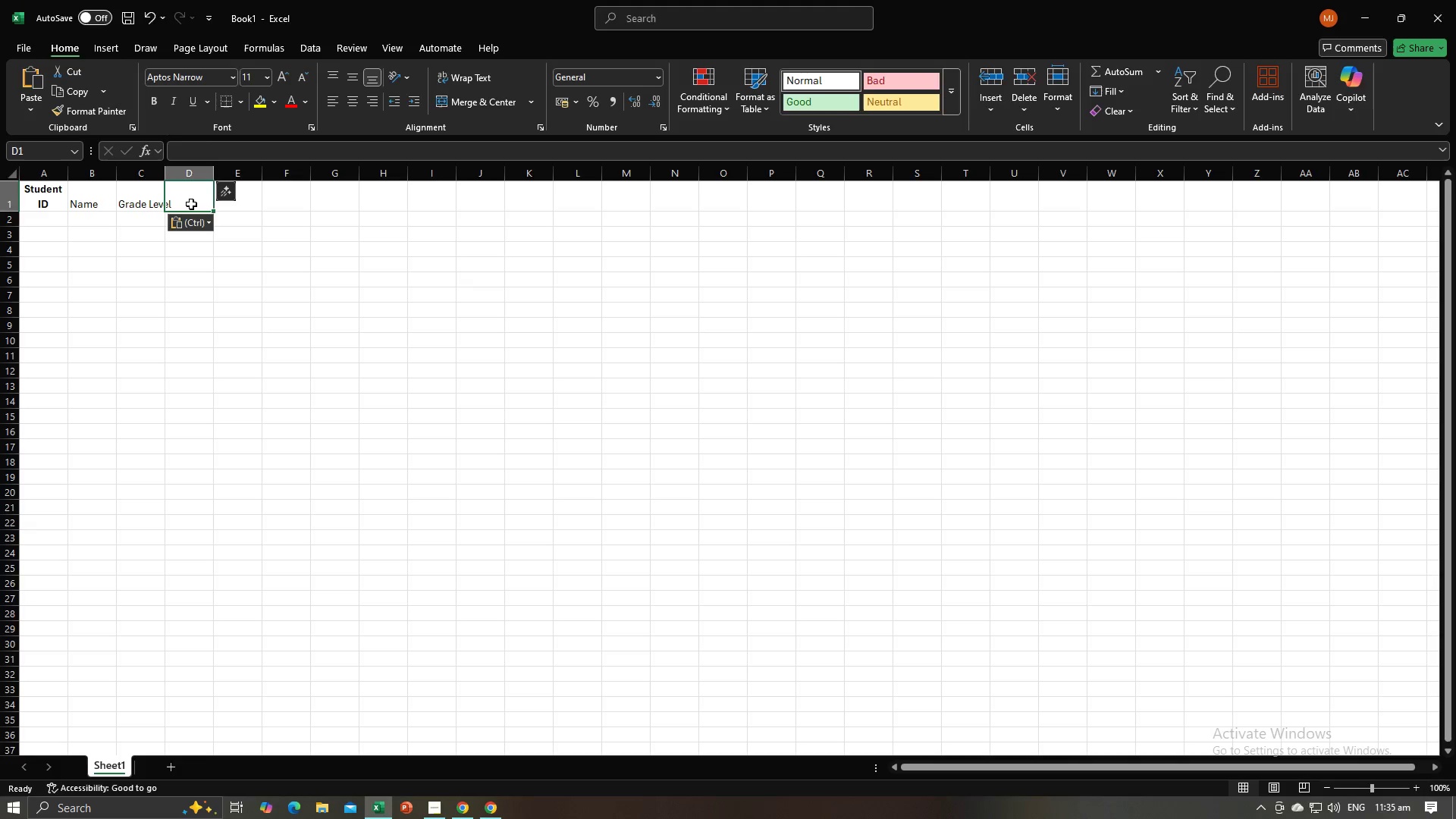 
key(Alt+AltLeft)
 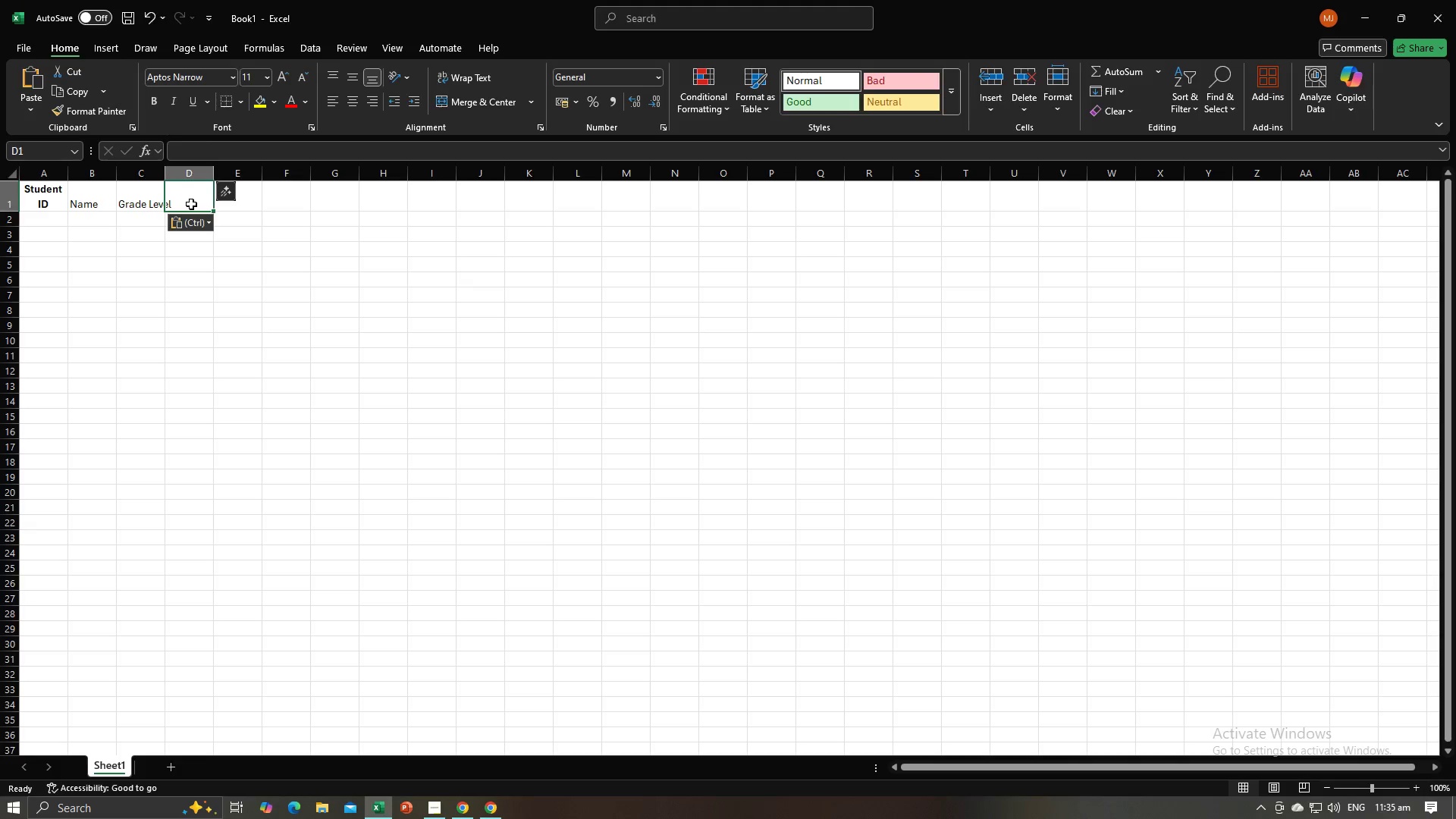 
key(Alt+Tab)
 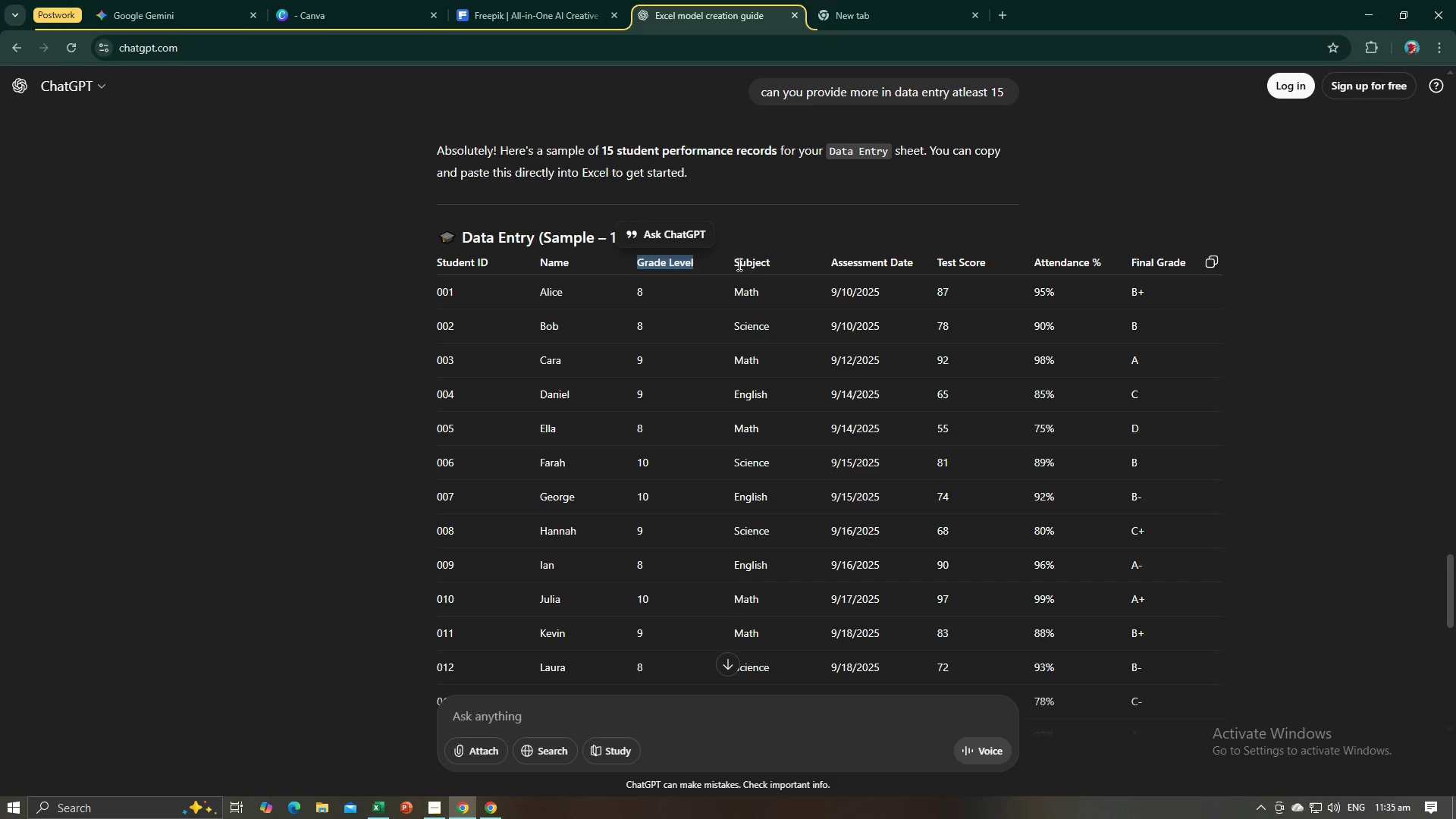 
left_click_drag(start_coordinate=[779, 266], to_coordinate=[733, 265])
 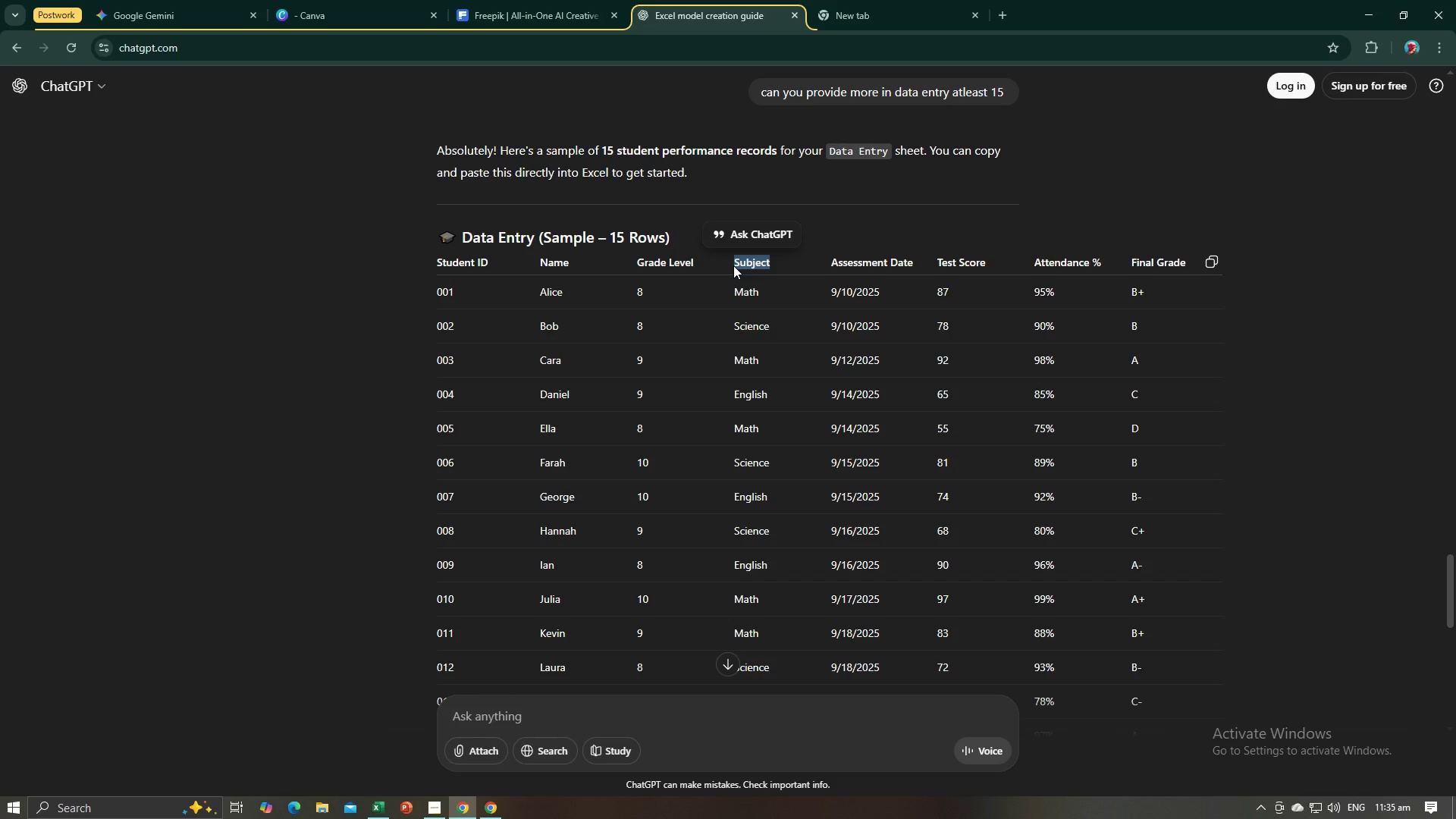 
key(Control+C)
 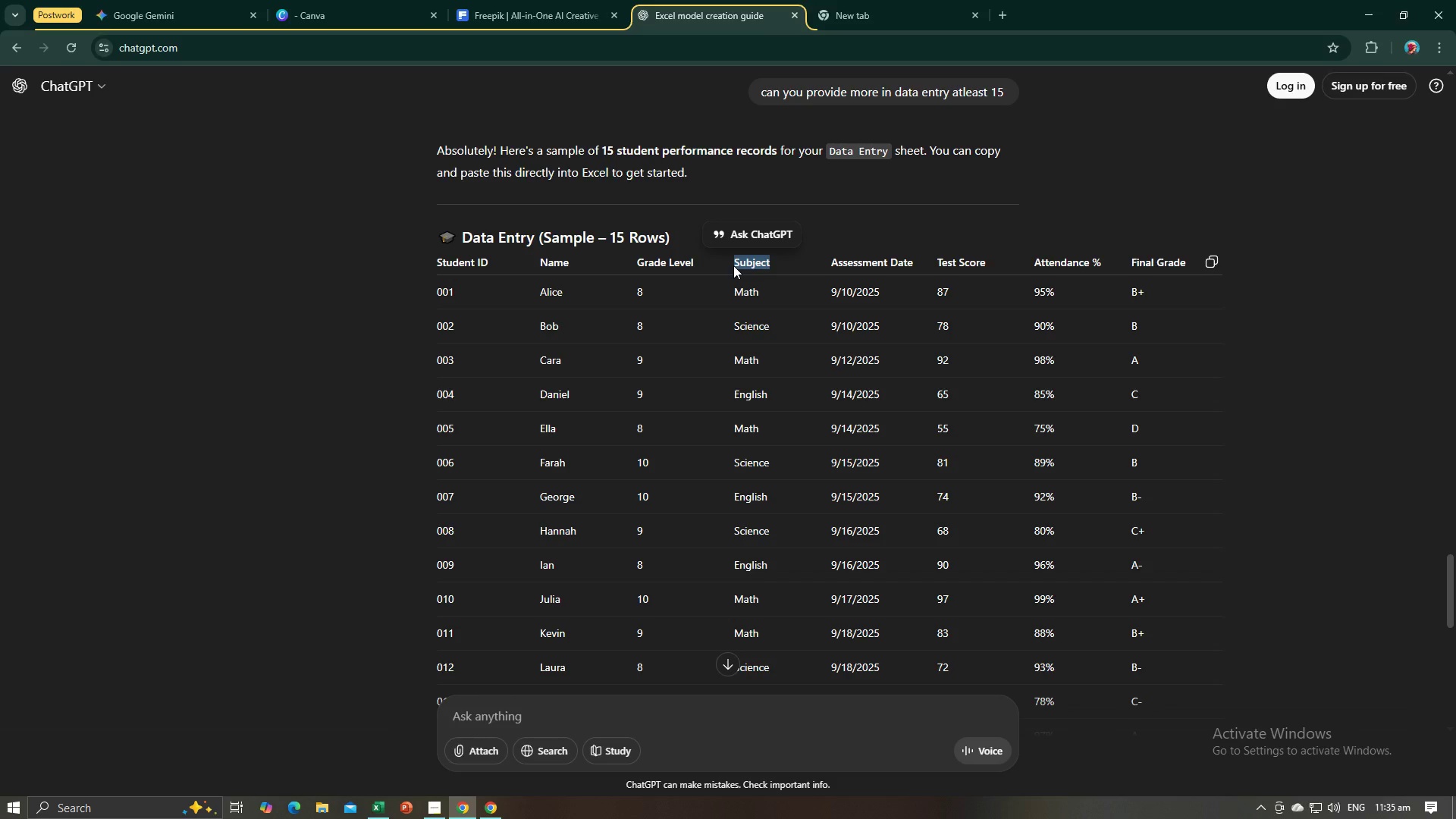 
key(Alt+AltLeft)
 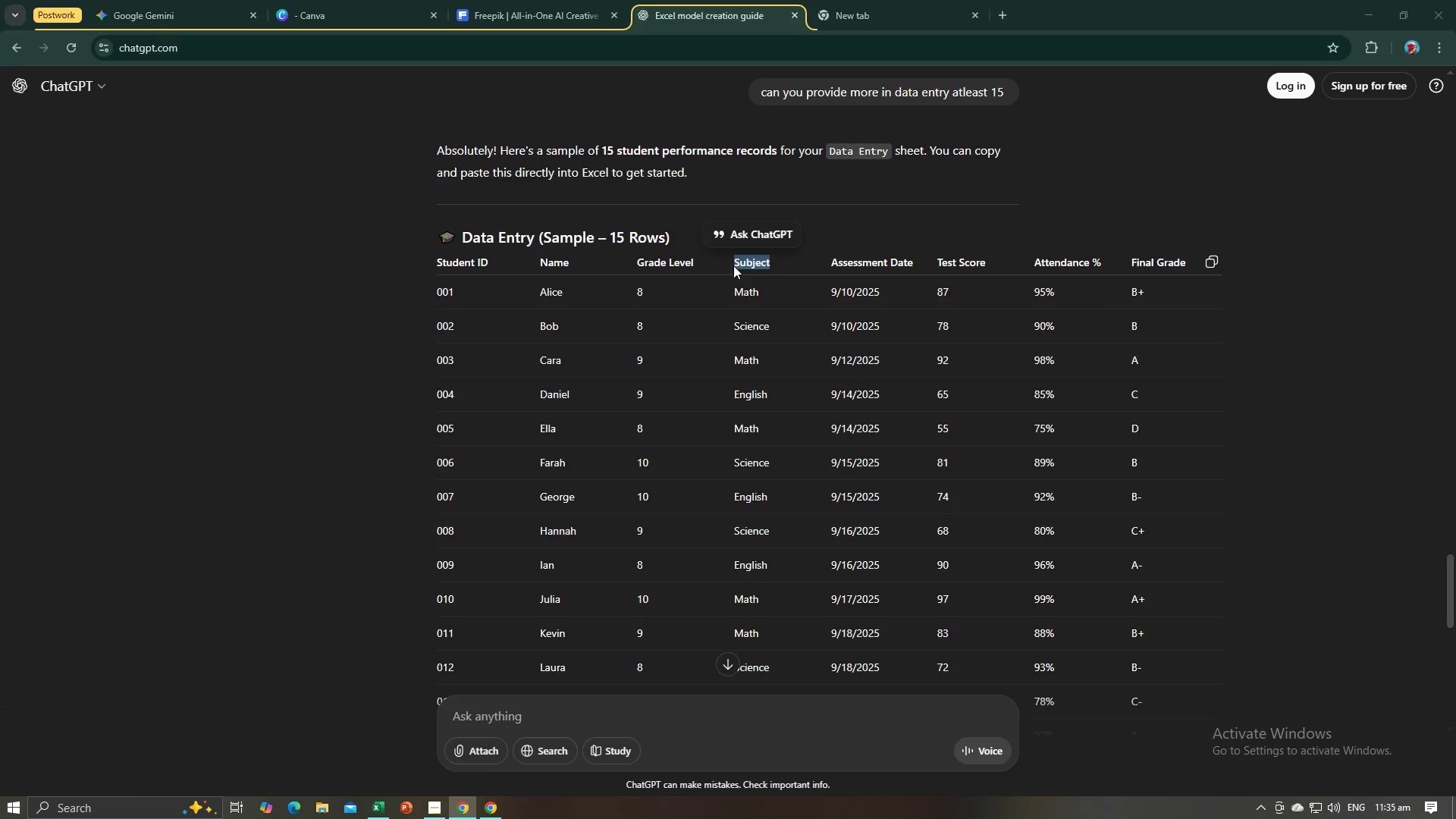 
key(Alt+Tab)
 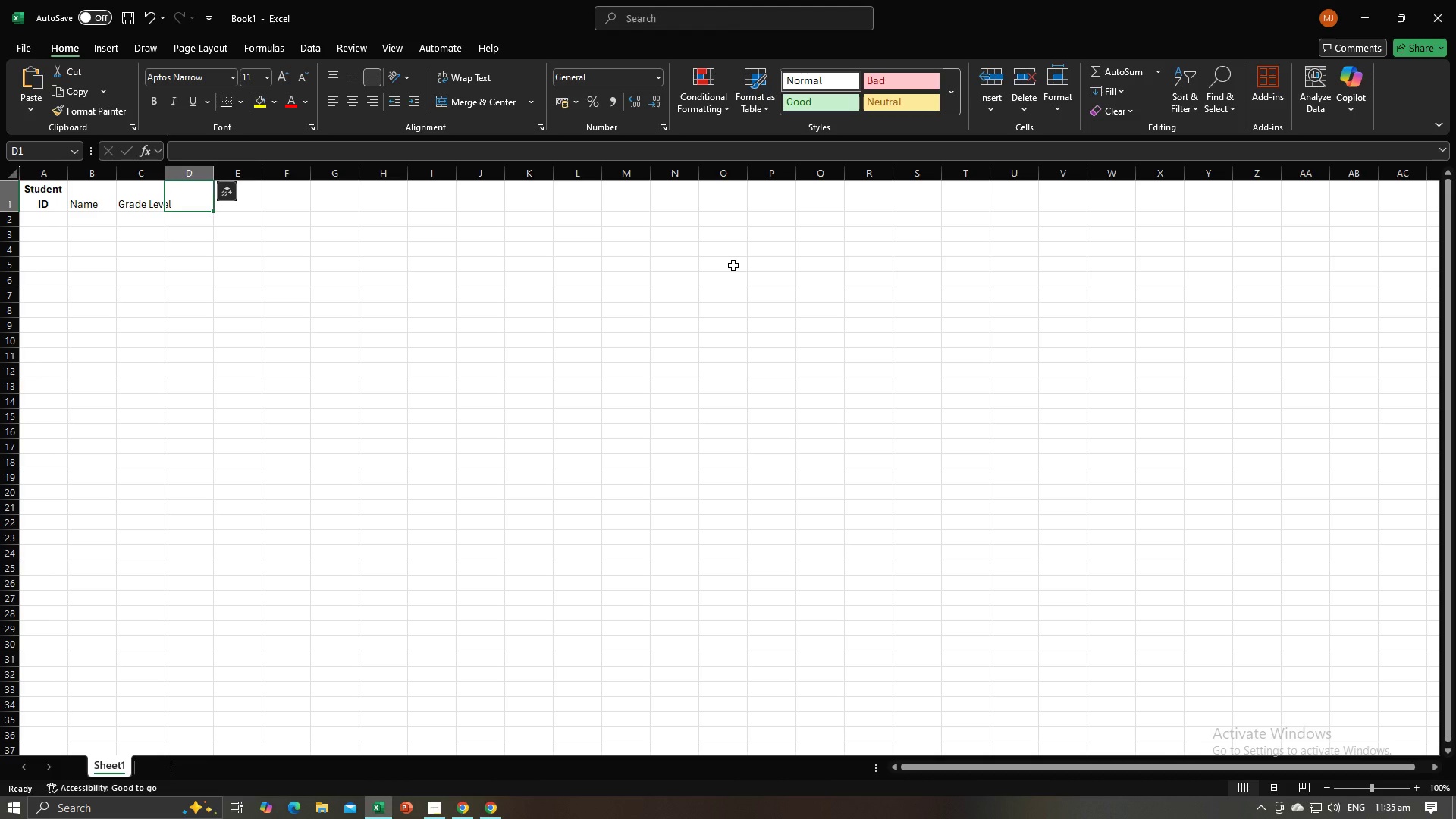 
key(Control+V)
 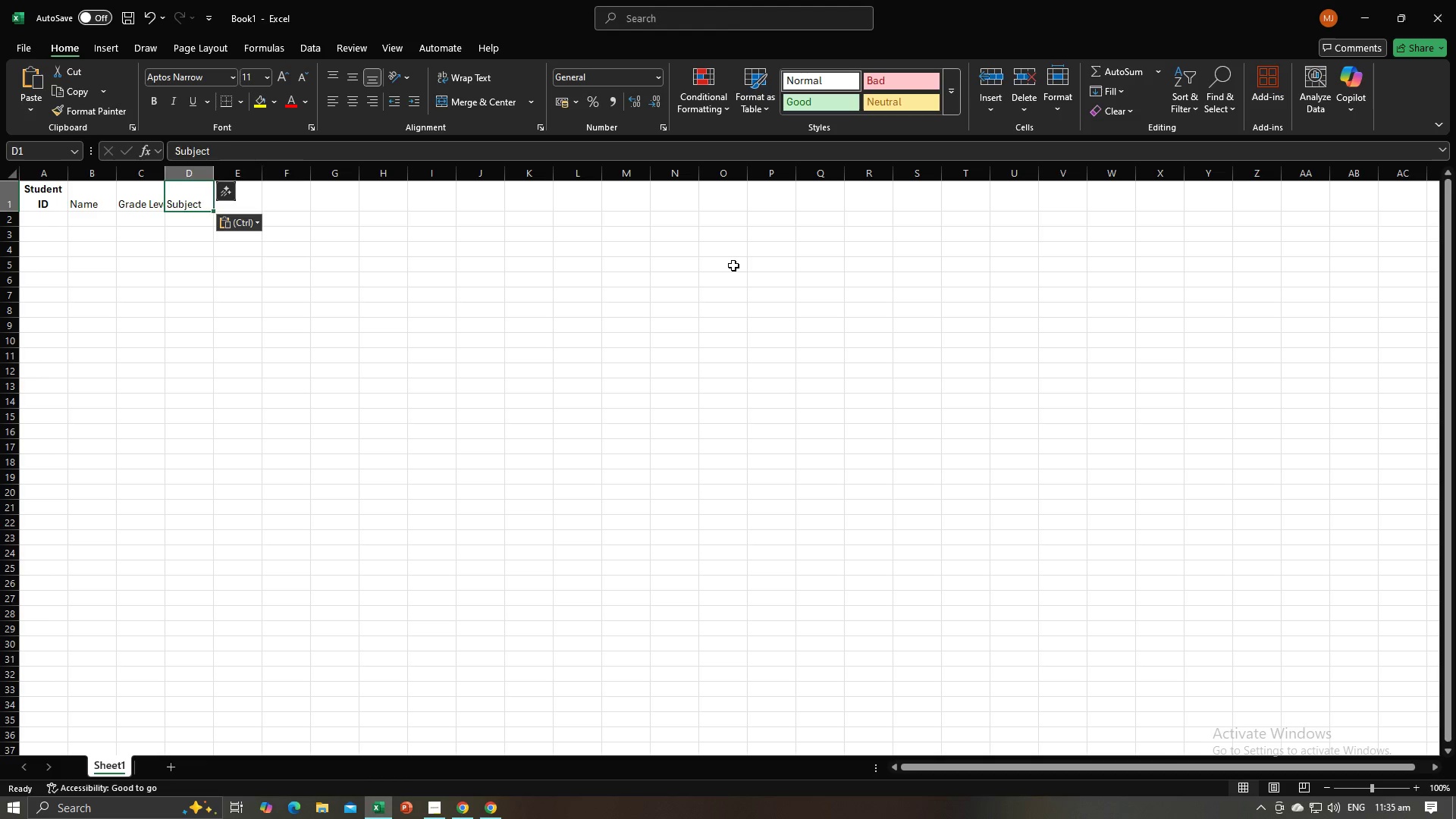 
key(ArrowRight)
 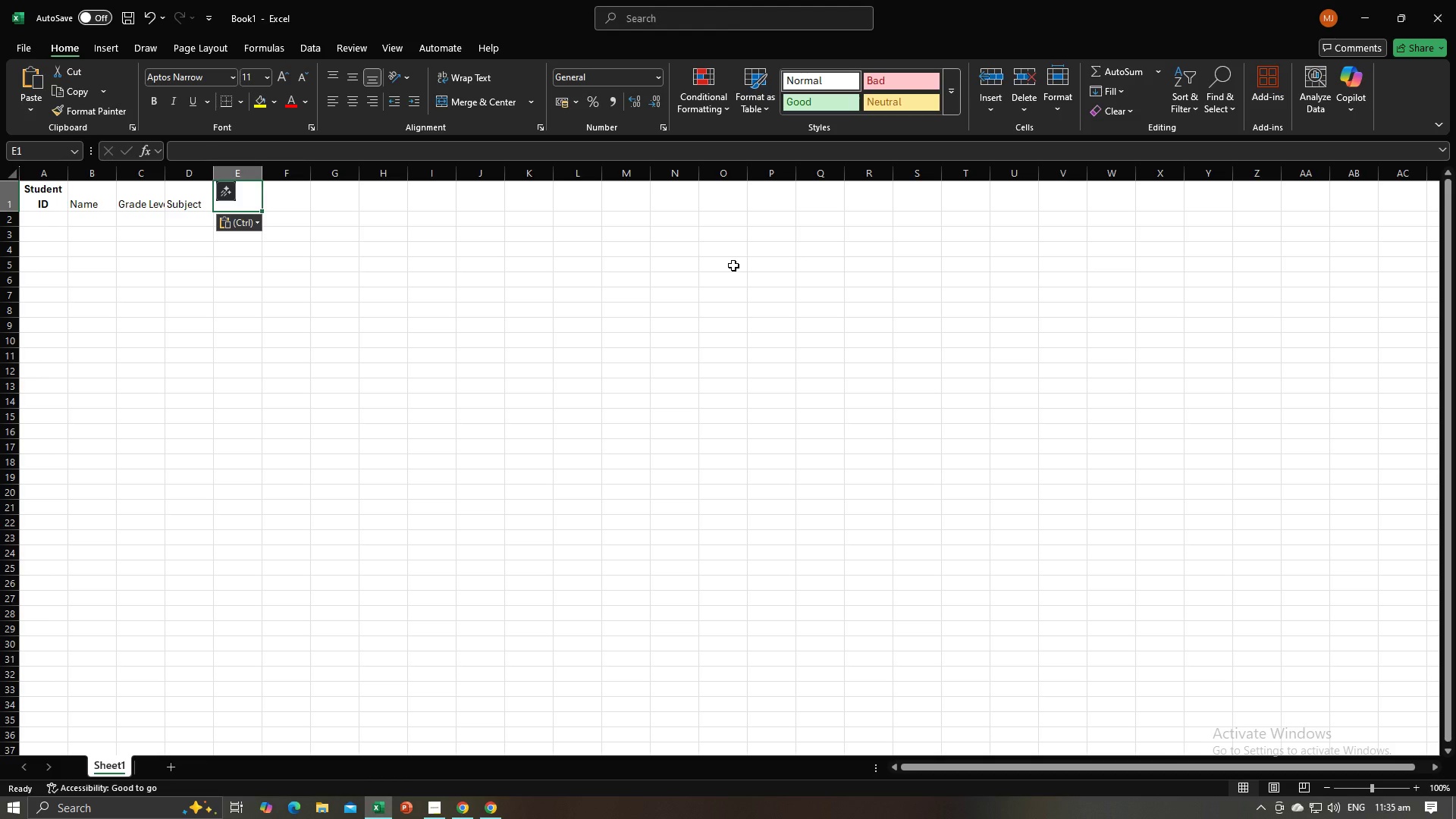 
key(Alt+AltLeft)
 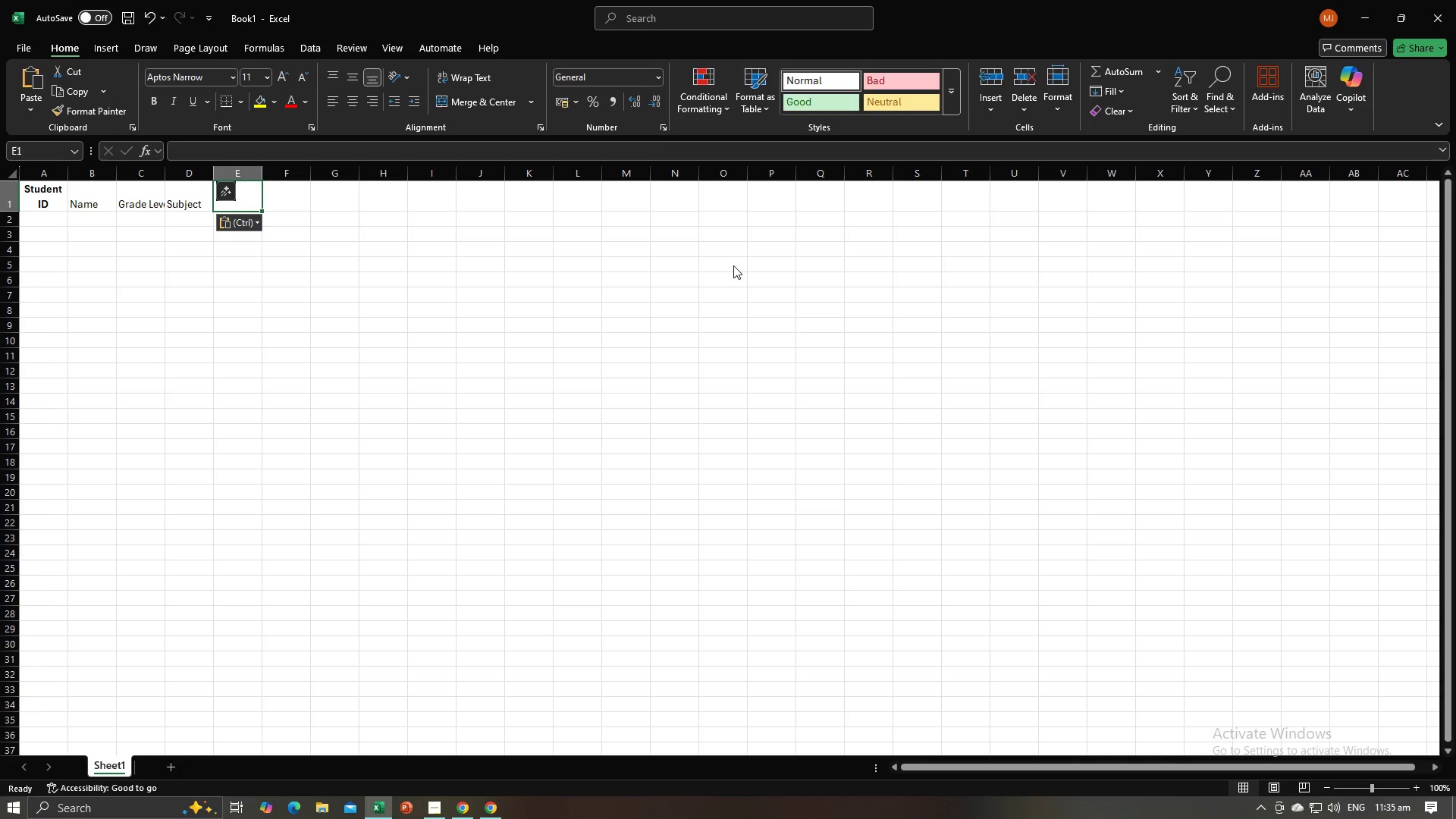 
key(Alt+Tab)
 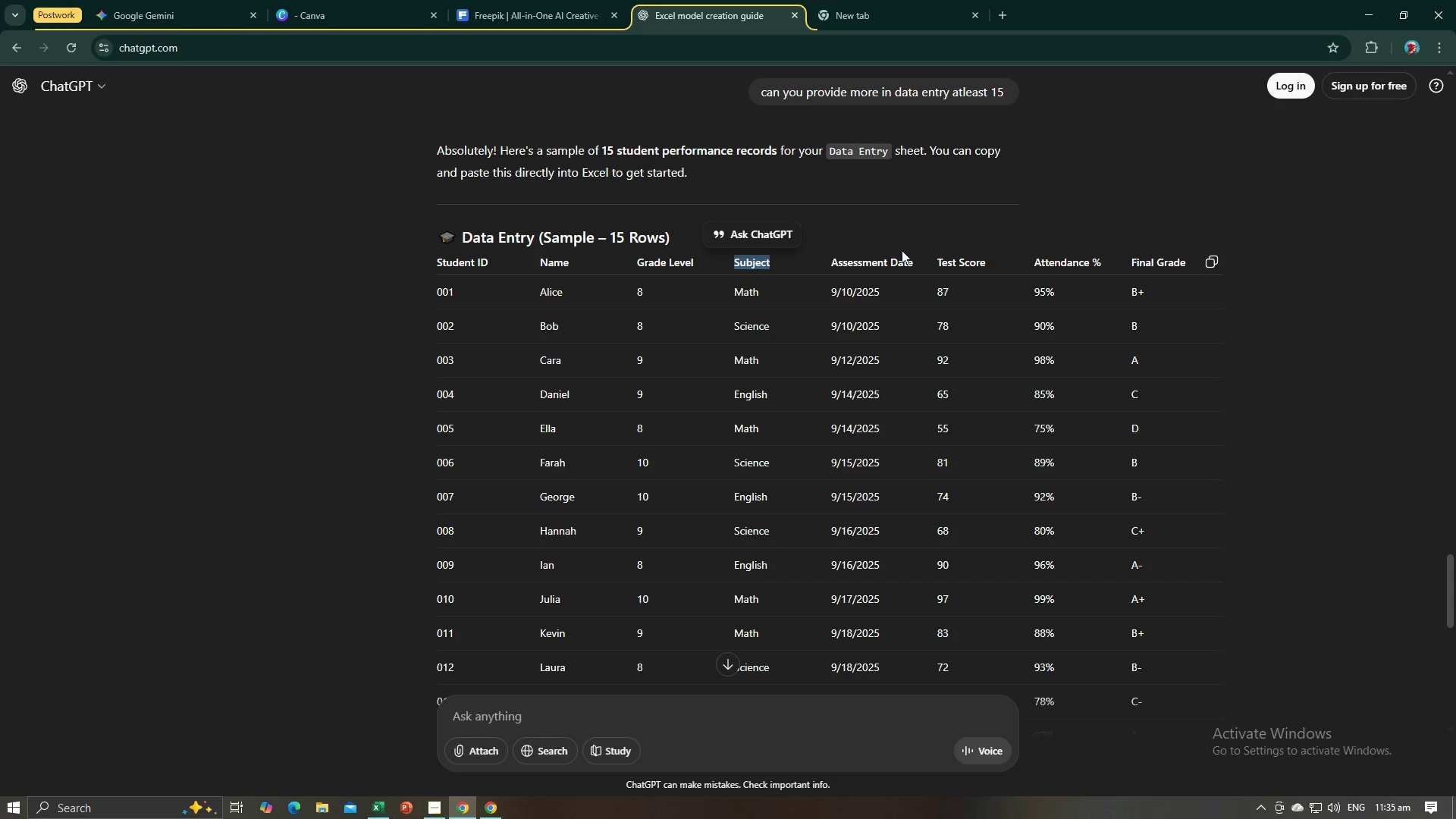 
left_click_drag(start_coordinate=[912, 261], to_coordinate=[831, 263])
 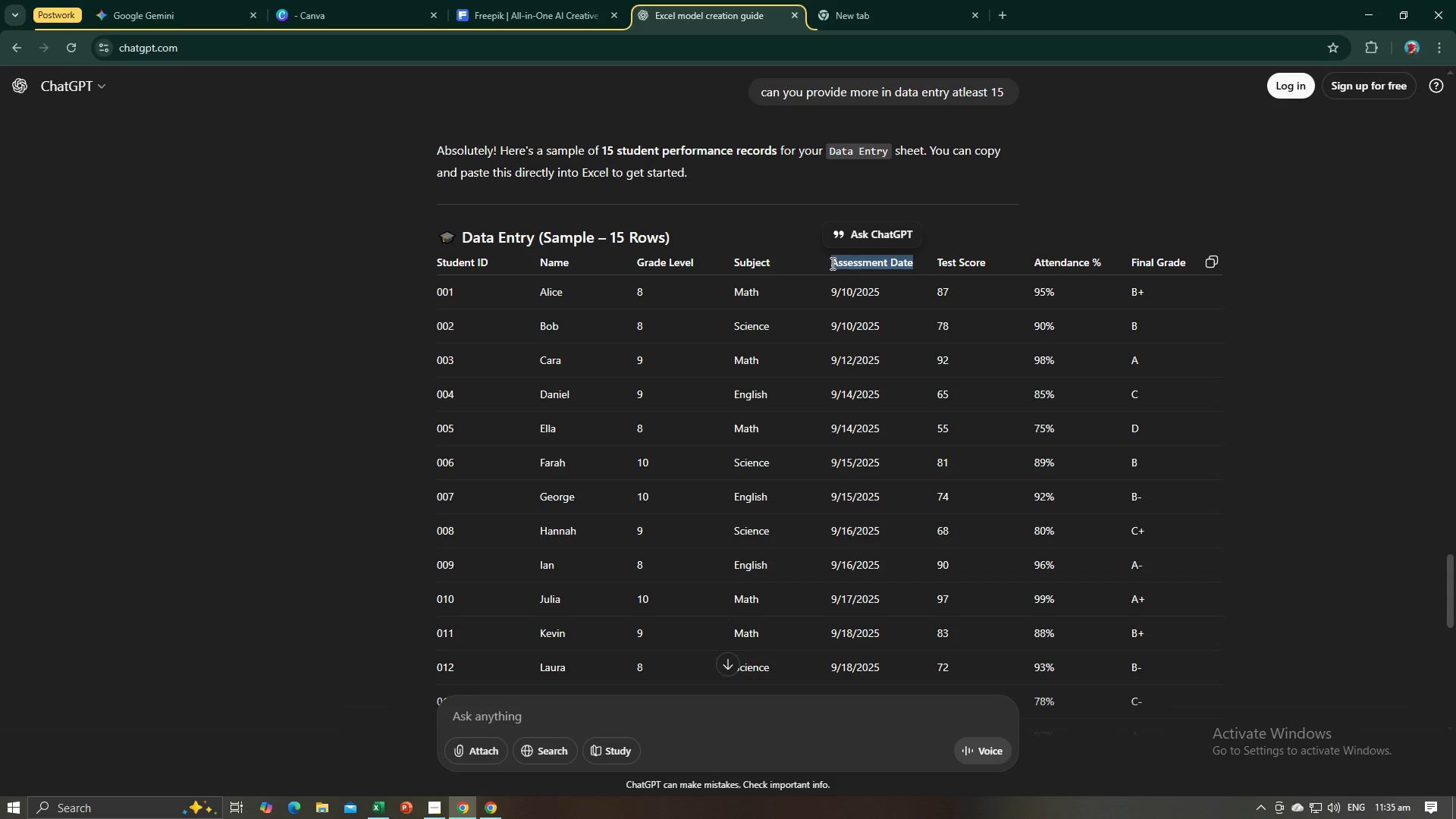 
key(Control+C)
 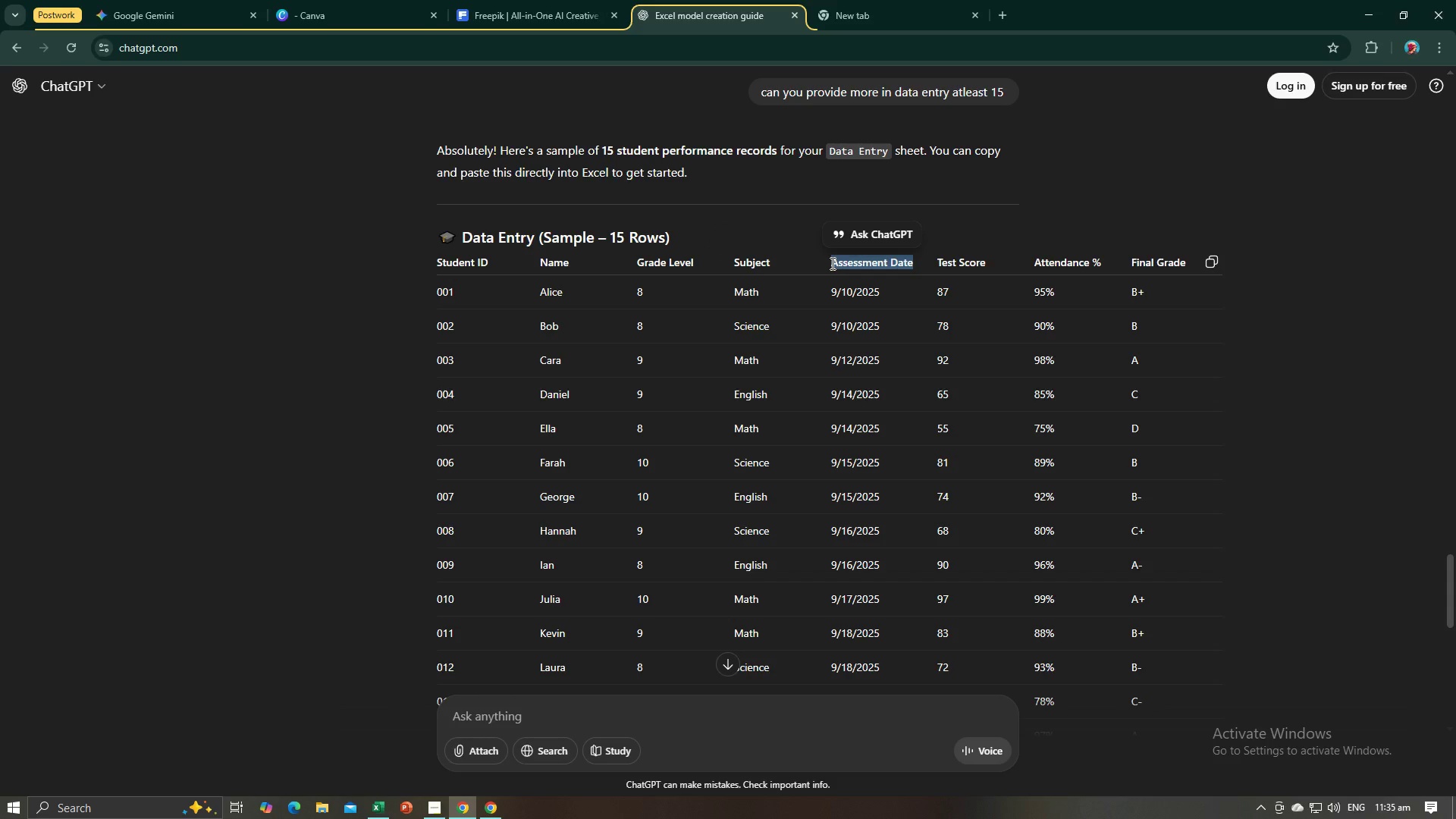 
key(Alt+AltLeft)
 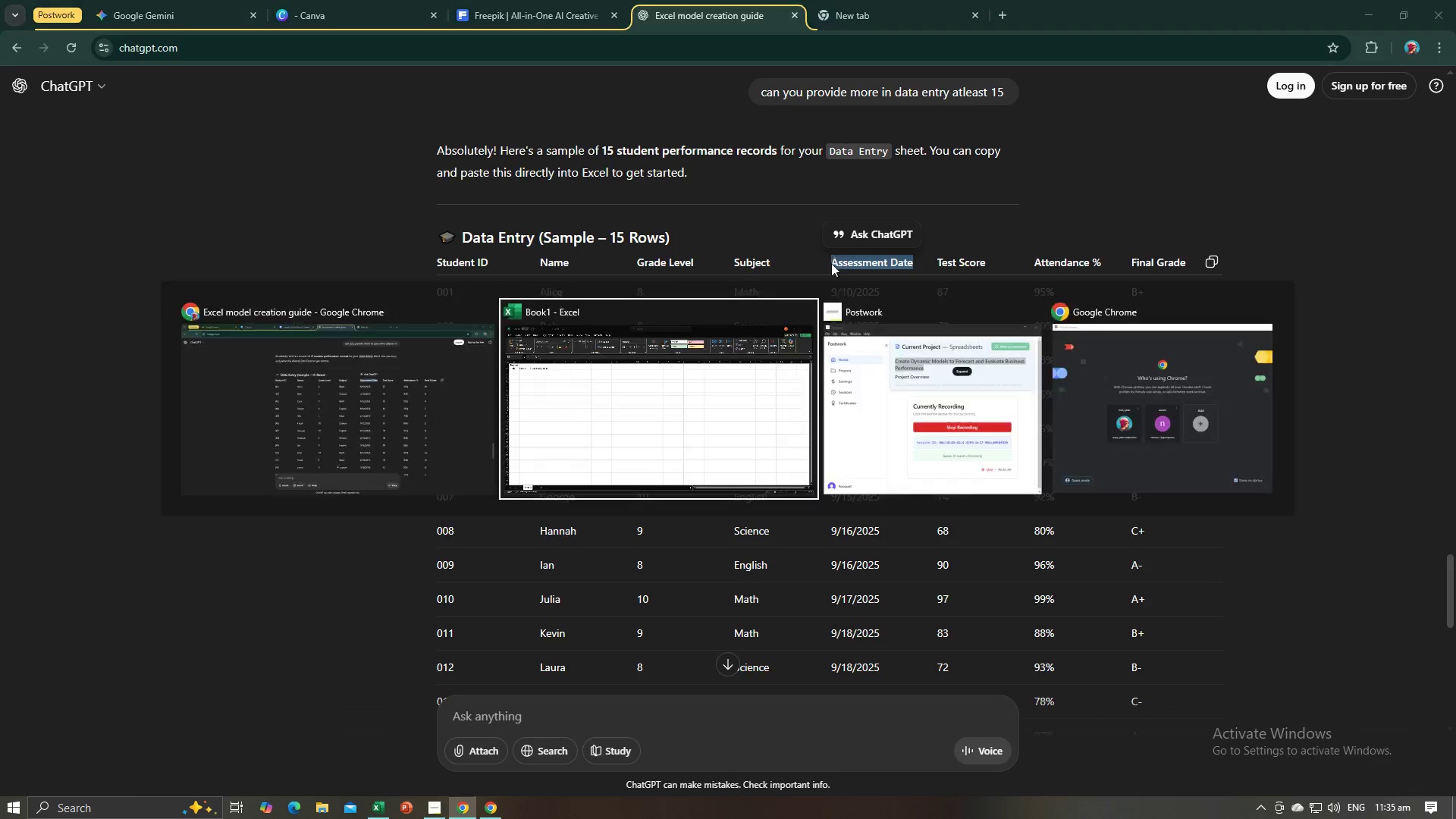 
key(Alt+Tab)
 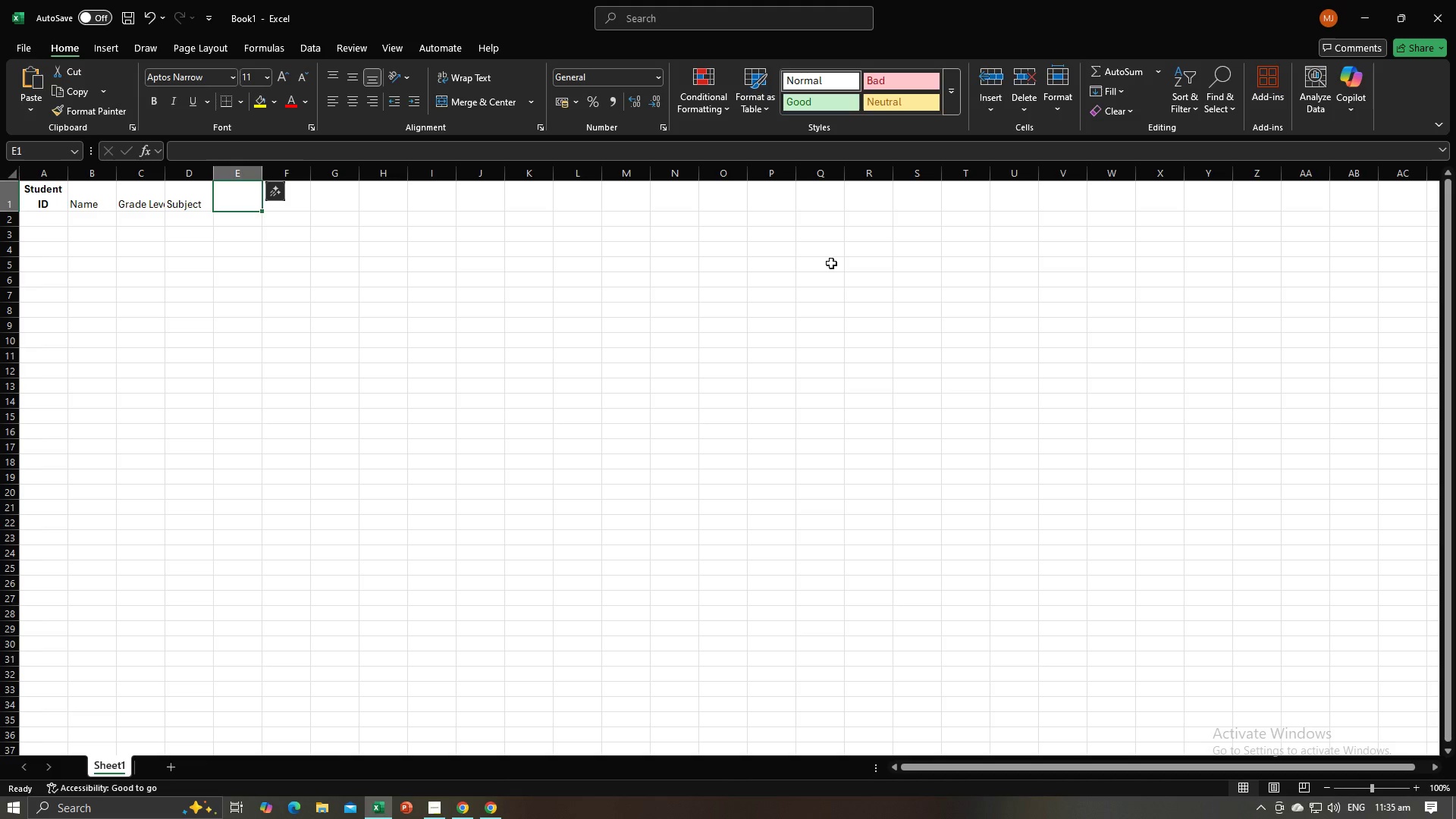 
key(Control+V)
 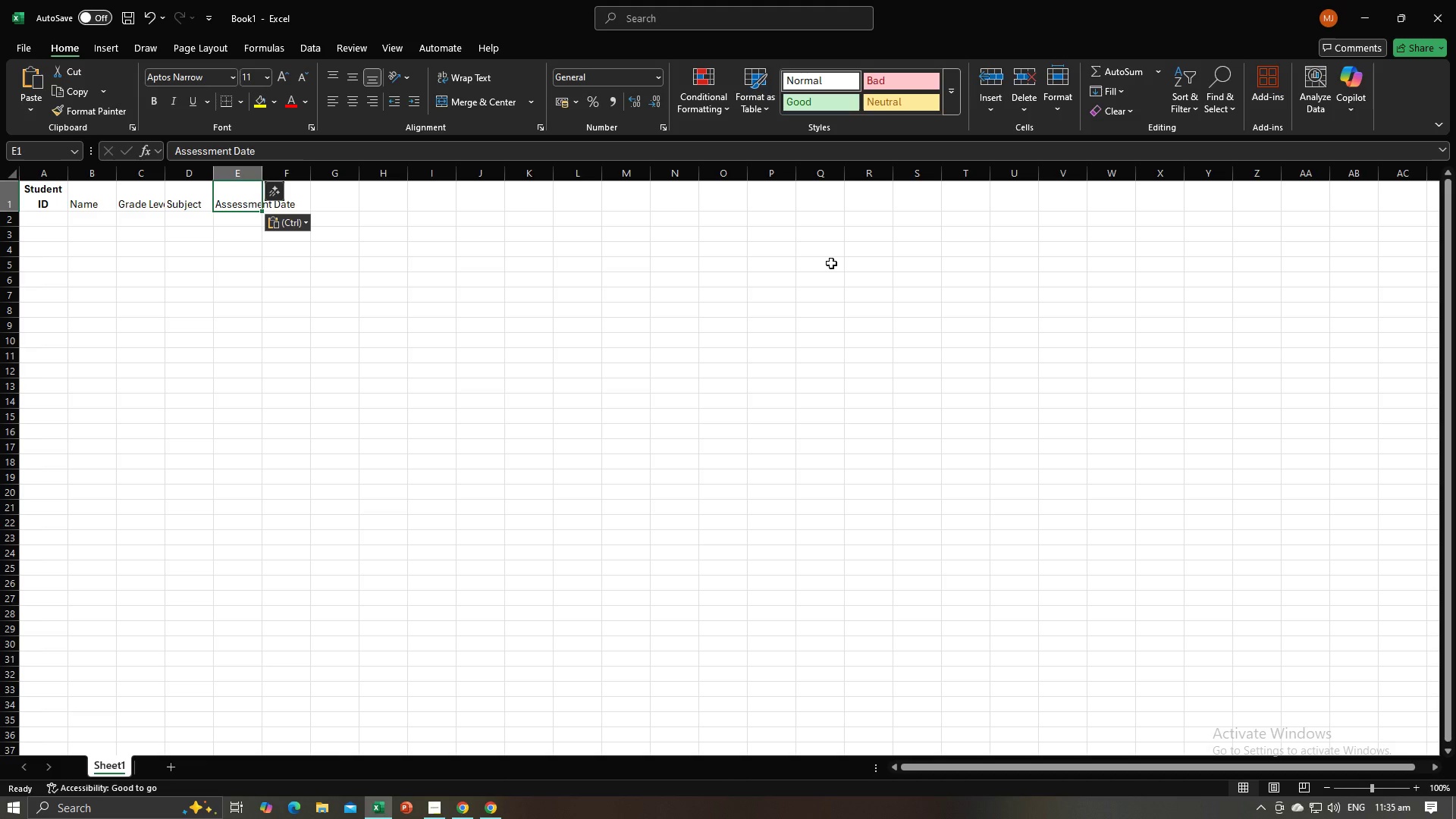 
key(Tab)
 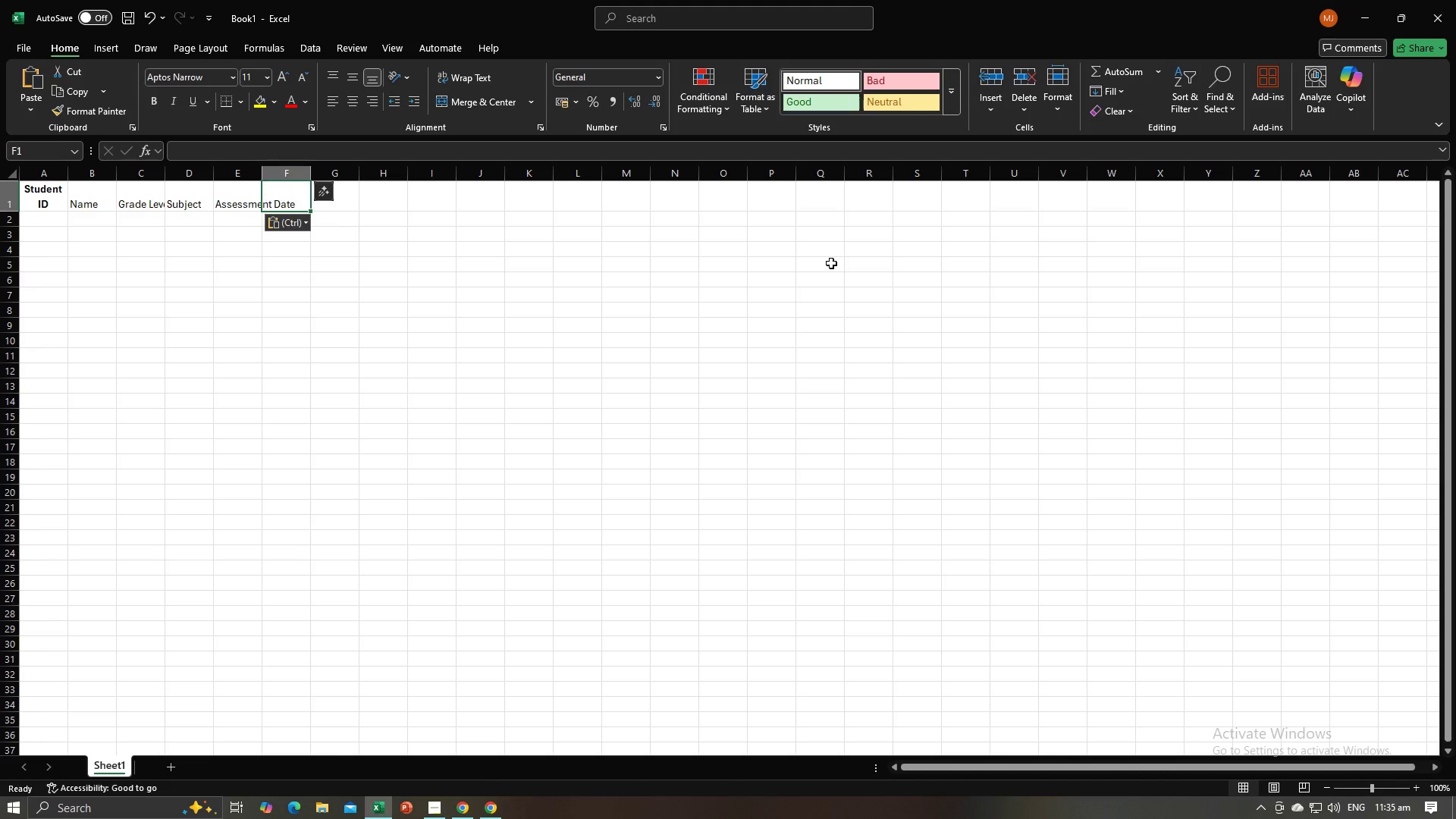 
key(Alt+AltLeft)
 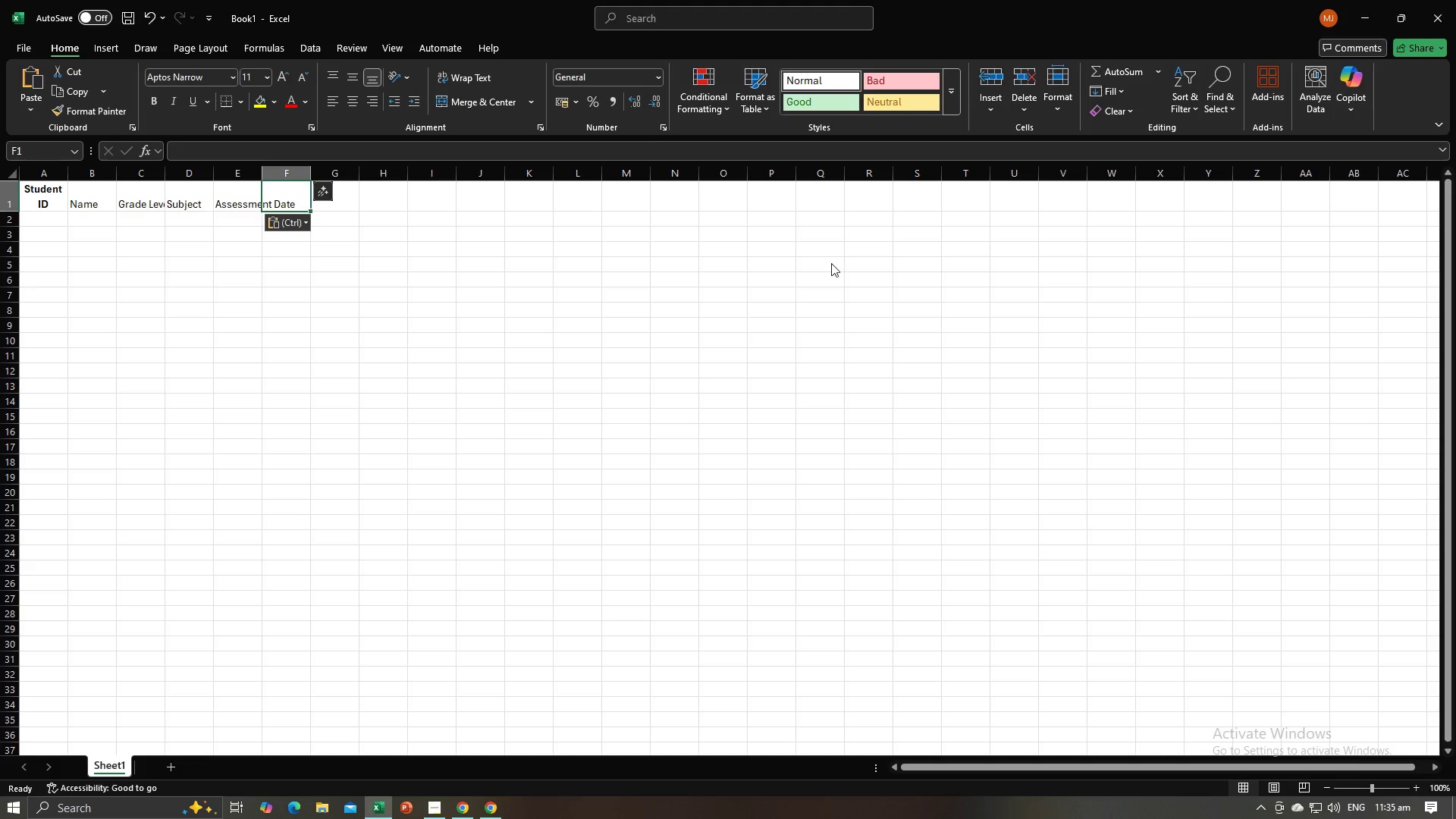 
key(Alt+Tab)
 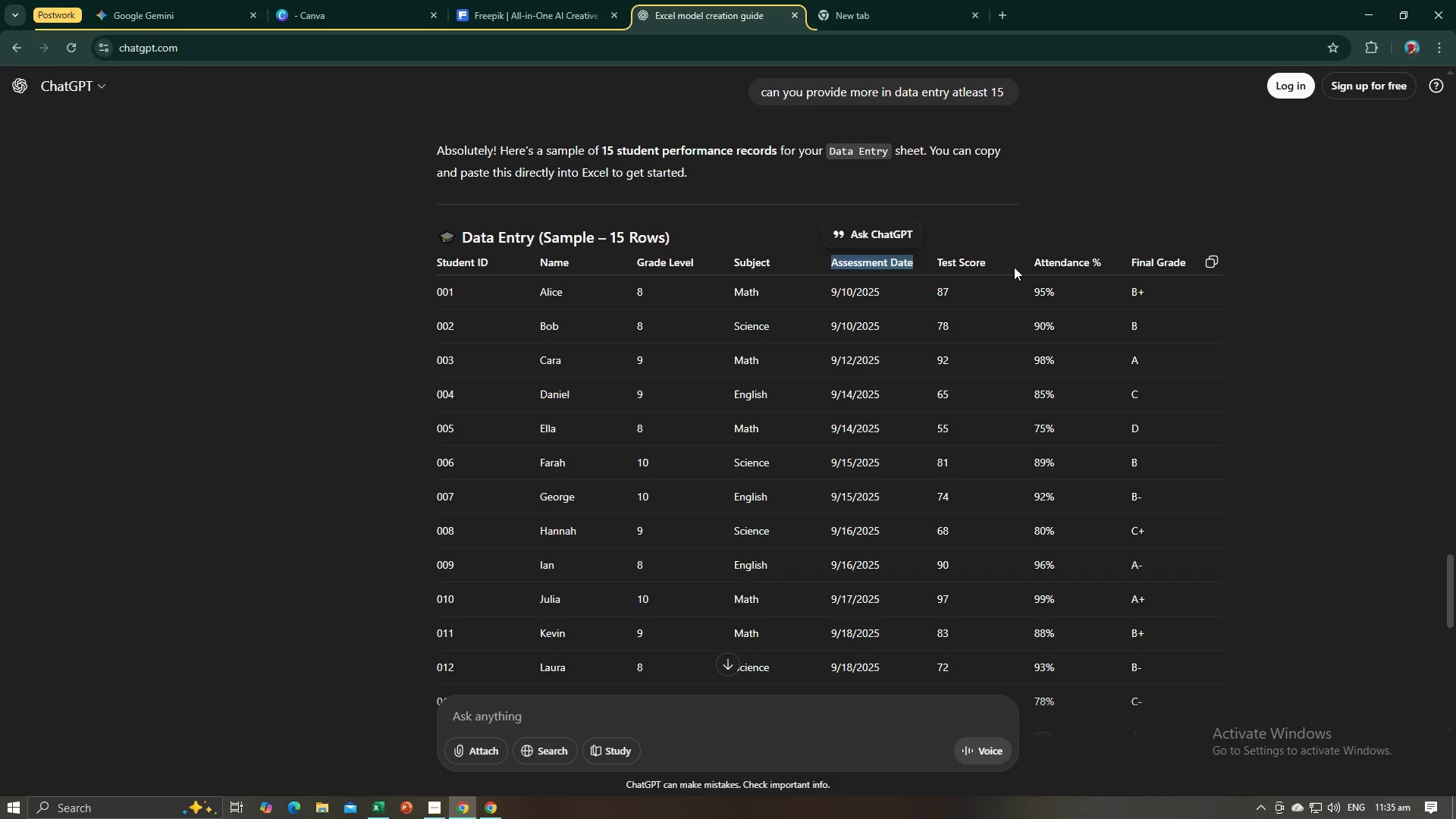 
left_click_drag(start_coordinate=[1002, 263], to_coordinate=[937, 263])
 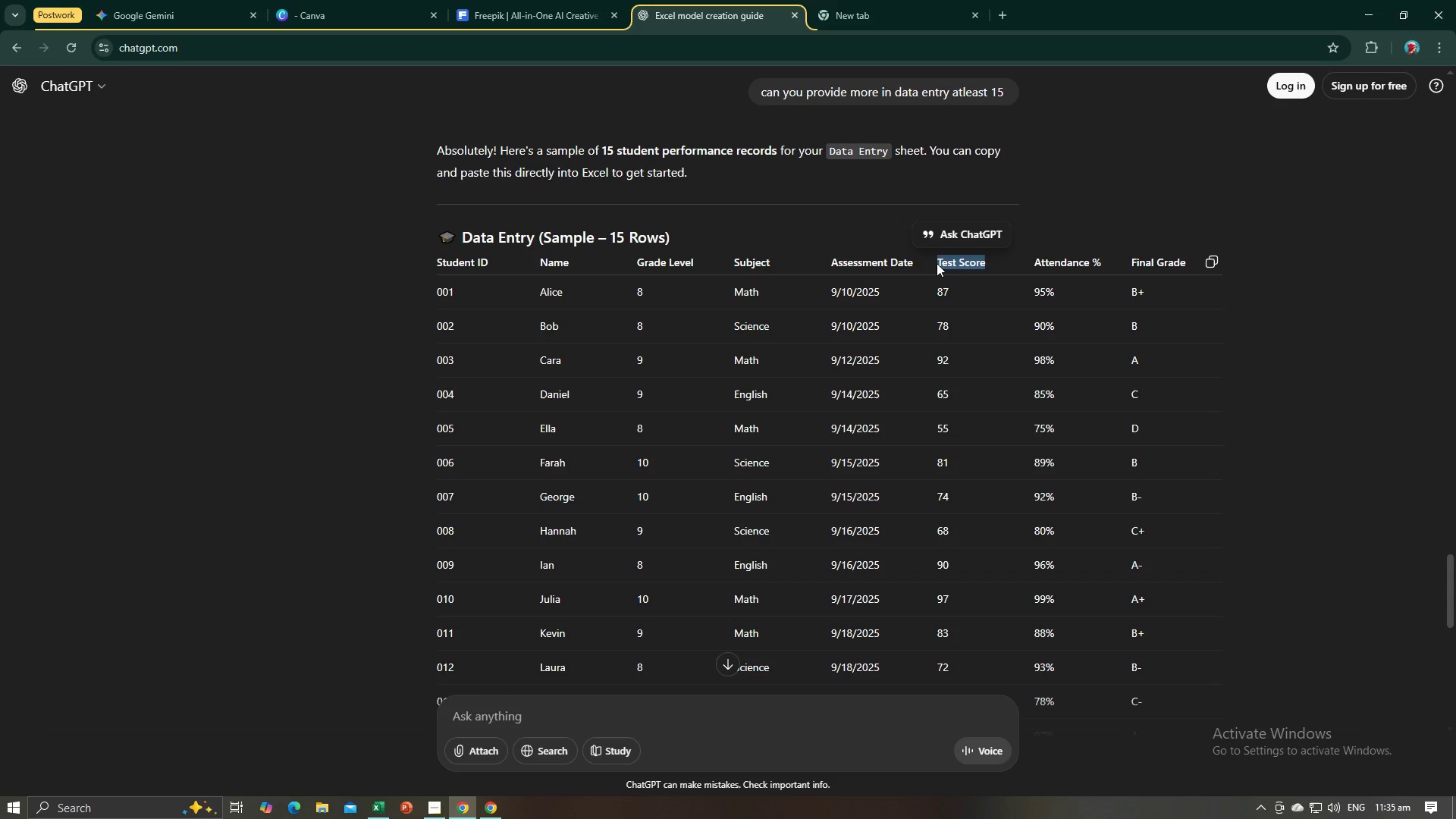 
key(Control+C)
 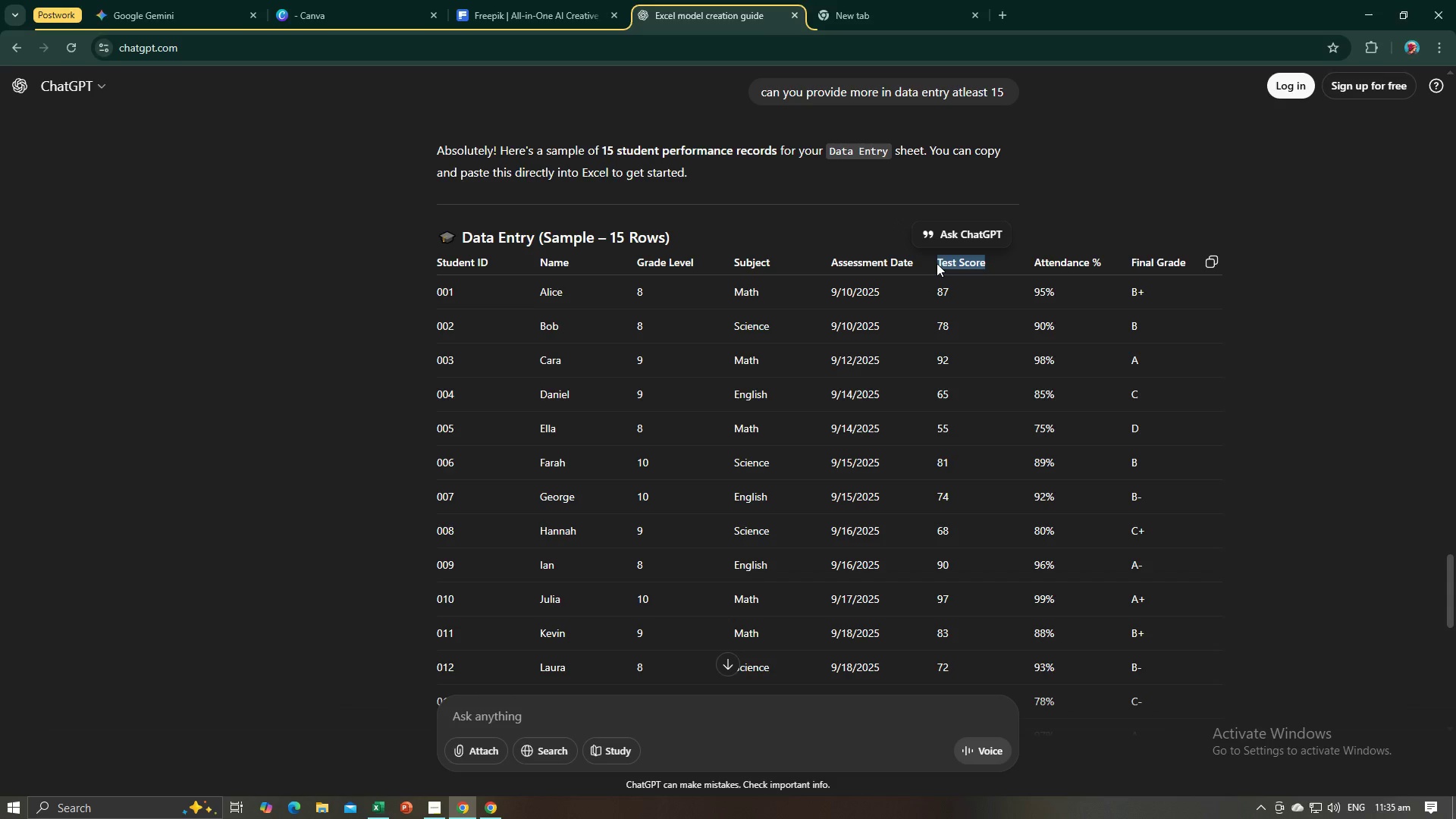 
key(Alt+AltLeft)
 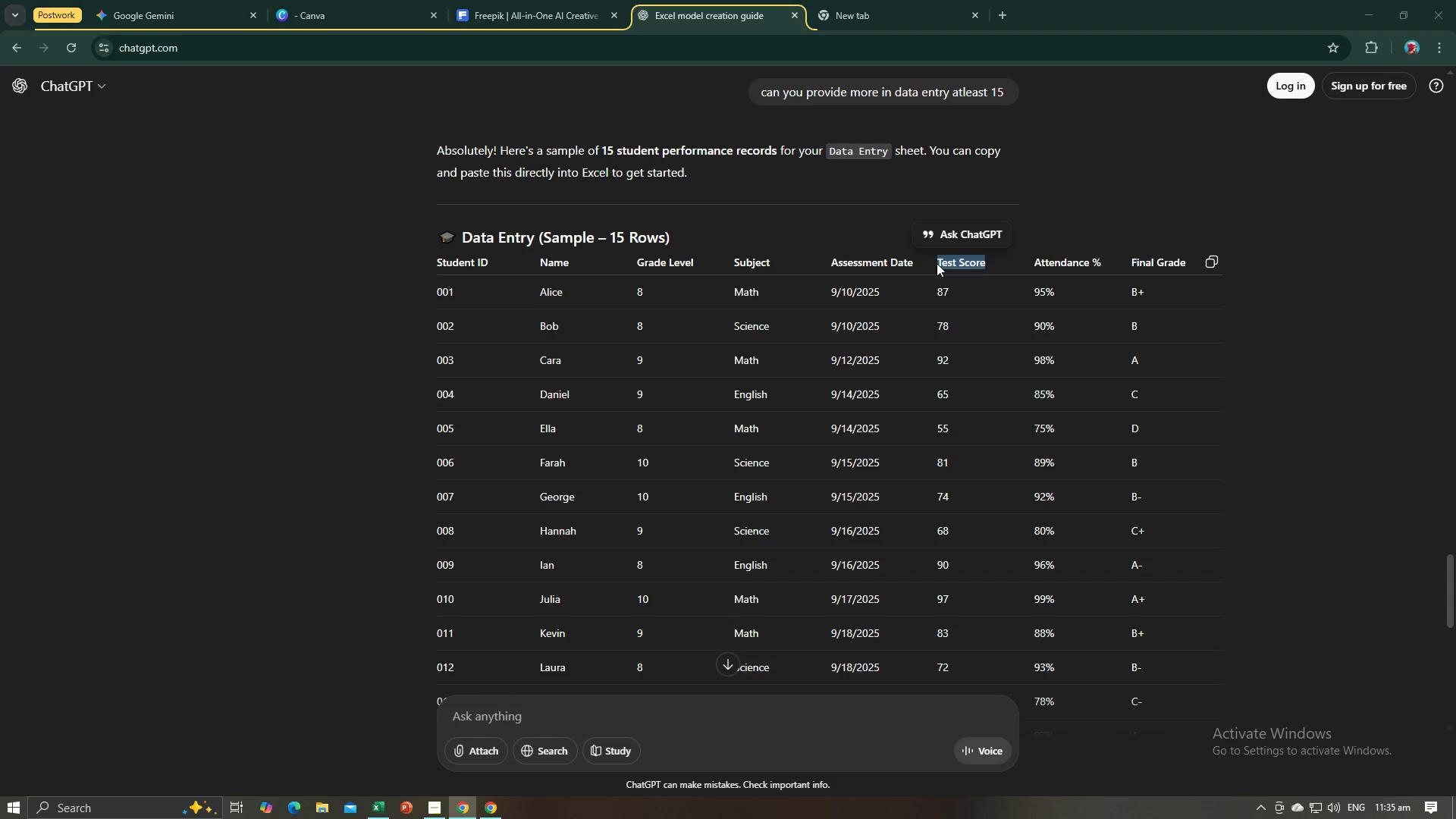 
key(Alt+Tab)
 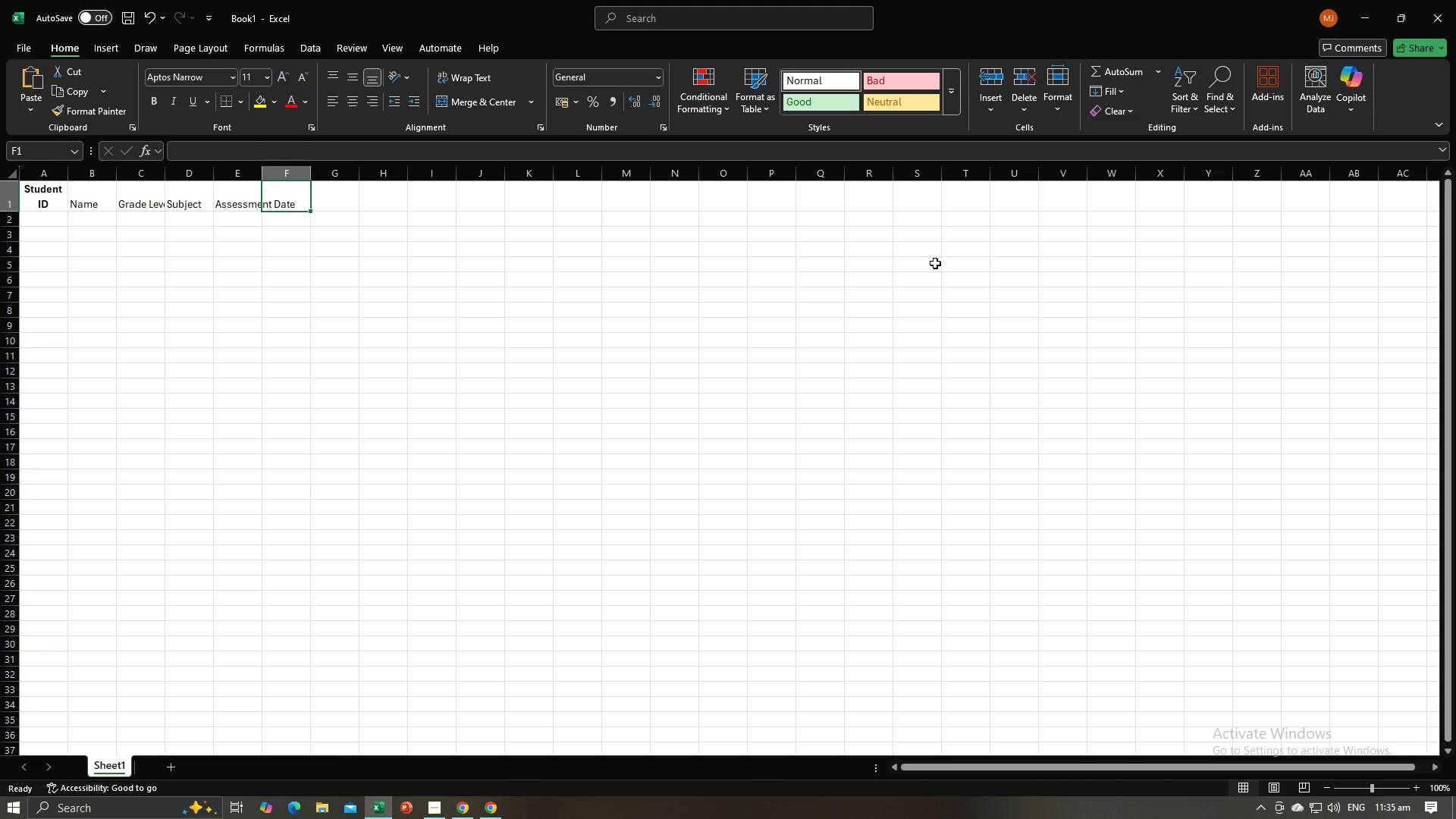 
key(Control+V)
 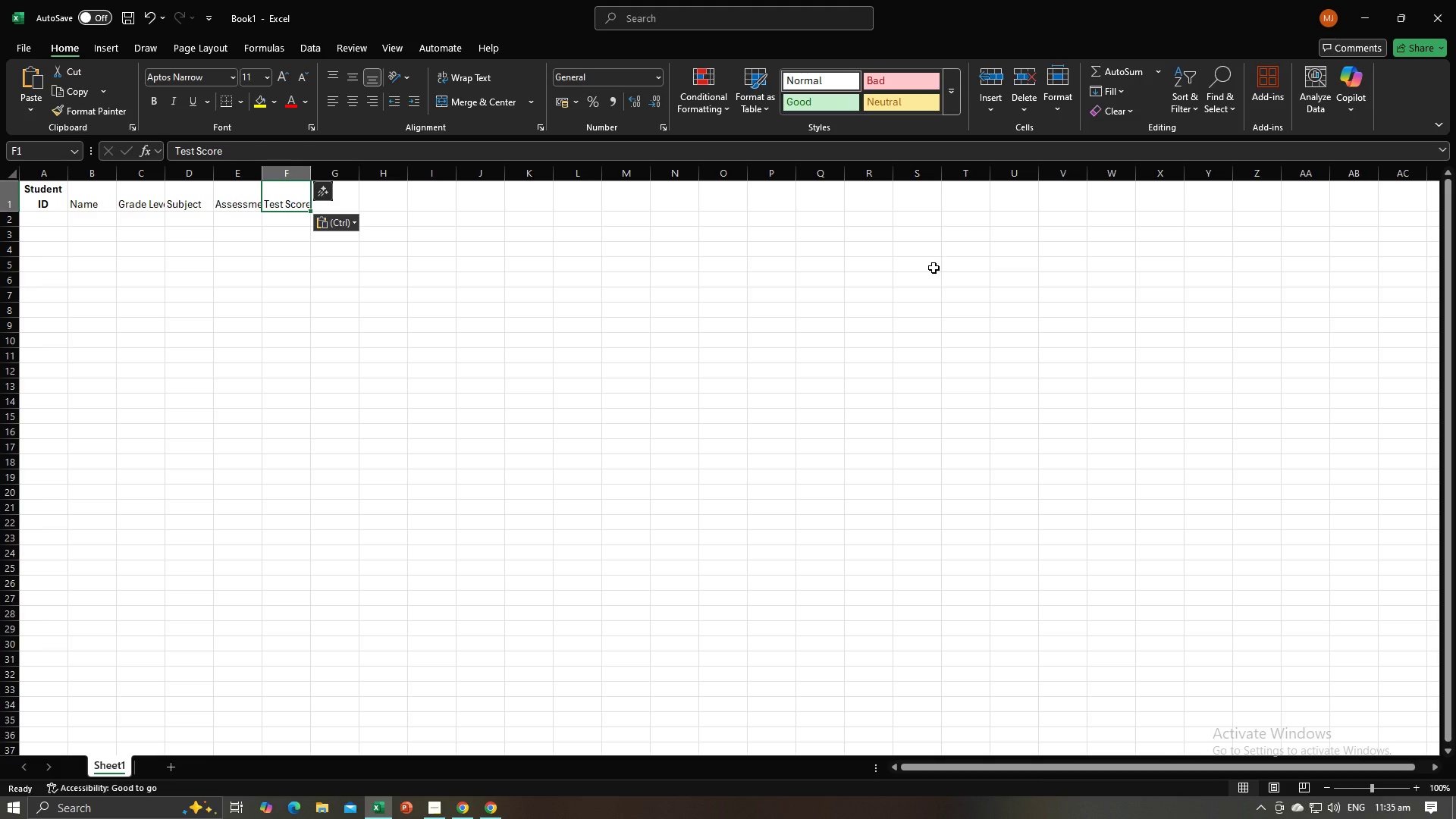 
key(Tab)
 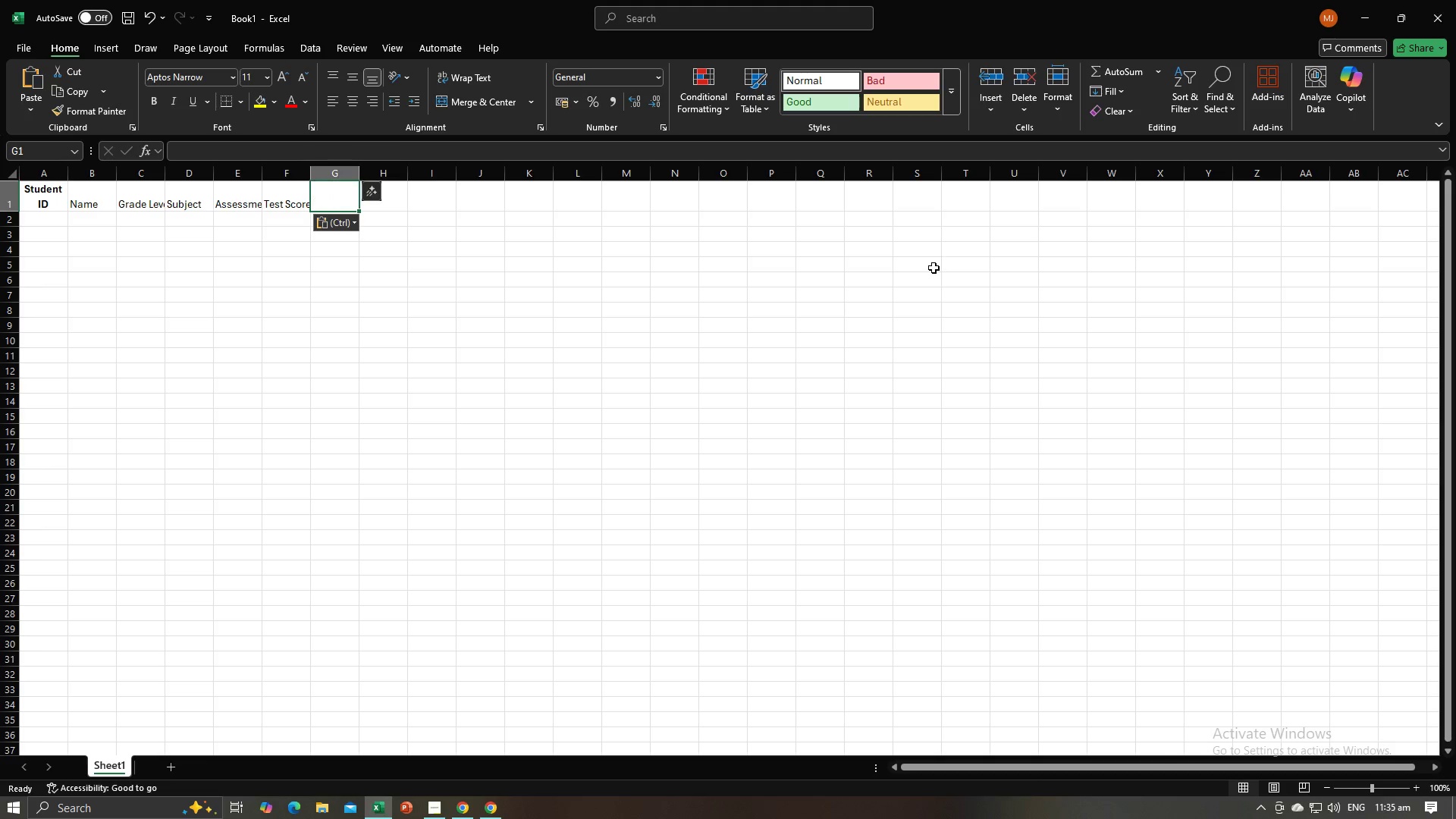 
key(Alt+AltLeft)
 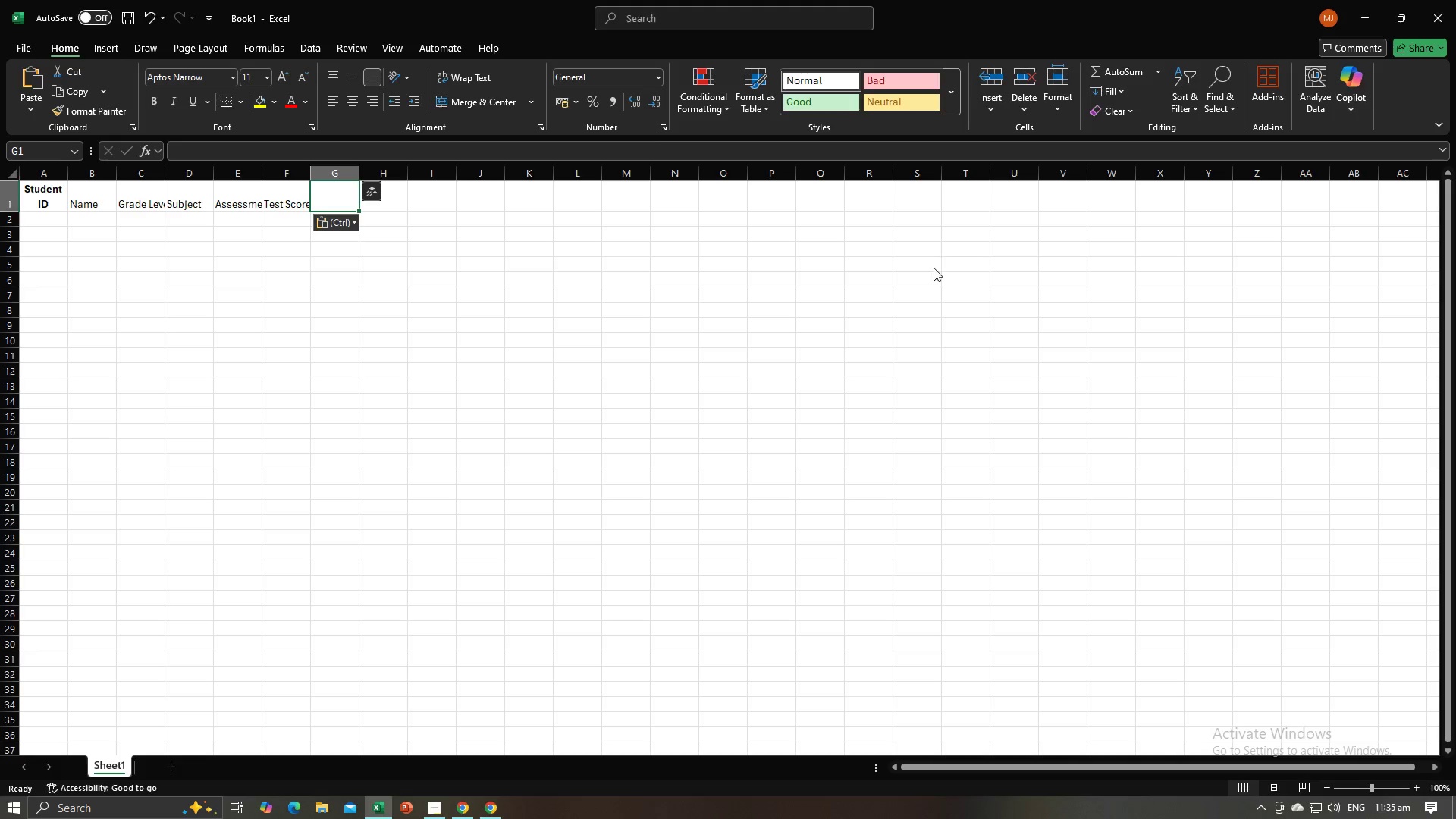 
key(Alt+Tab)
 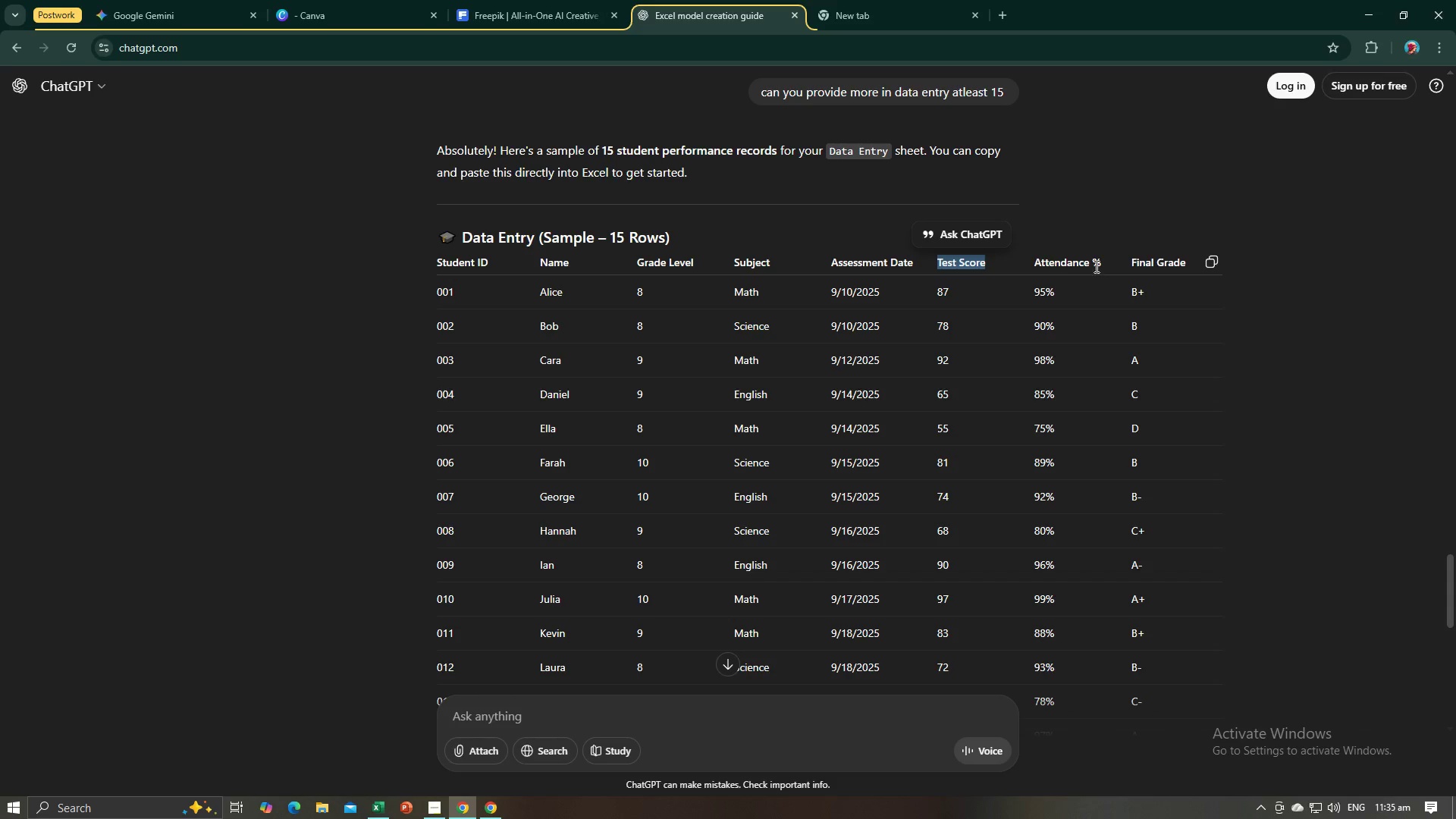 
left_click_drag(start_coordinate=[1101, 258], to_coordinate=[1034, 261])
 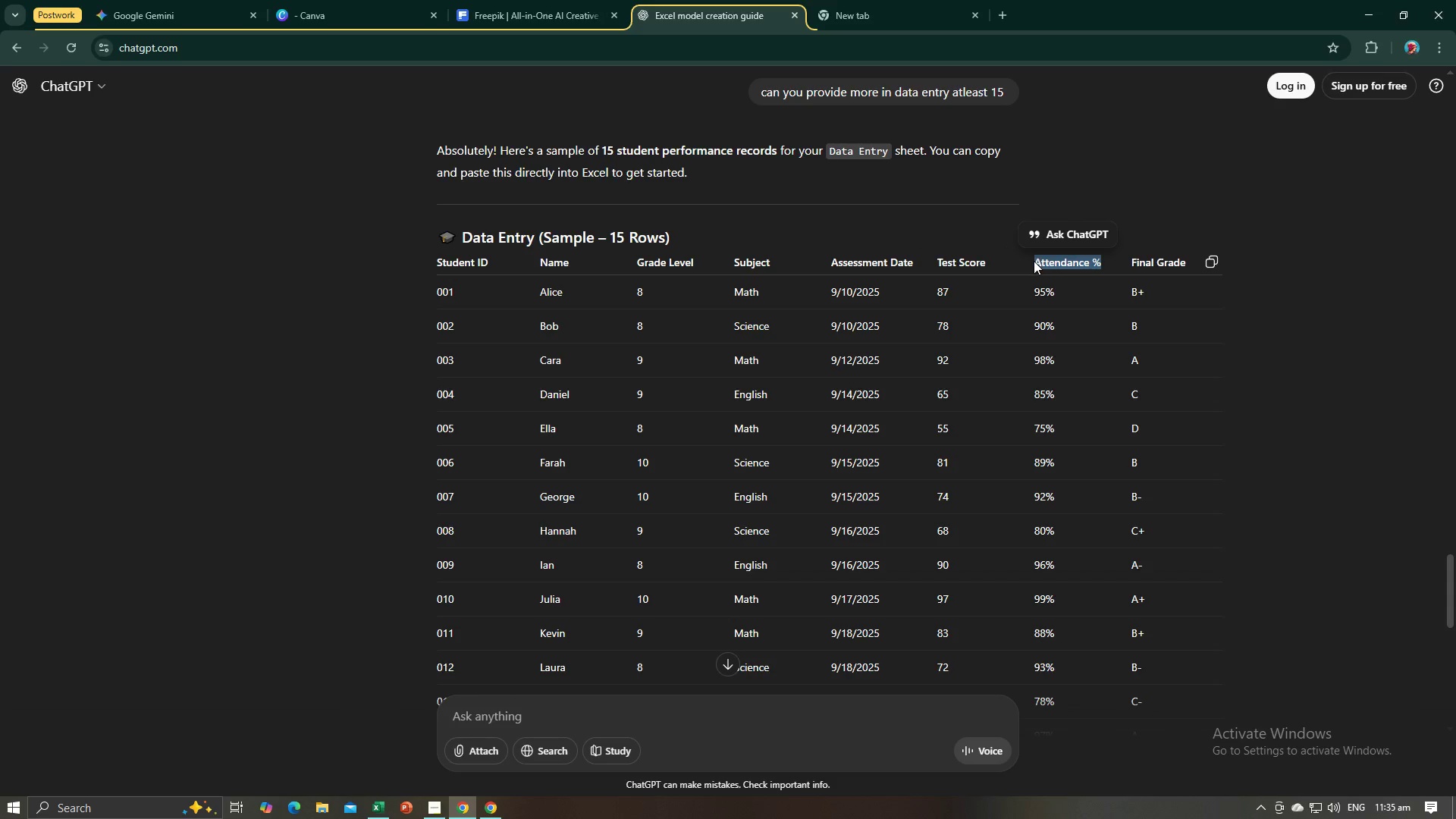 
key(Control+C)
 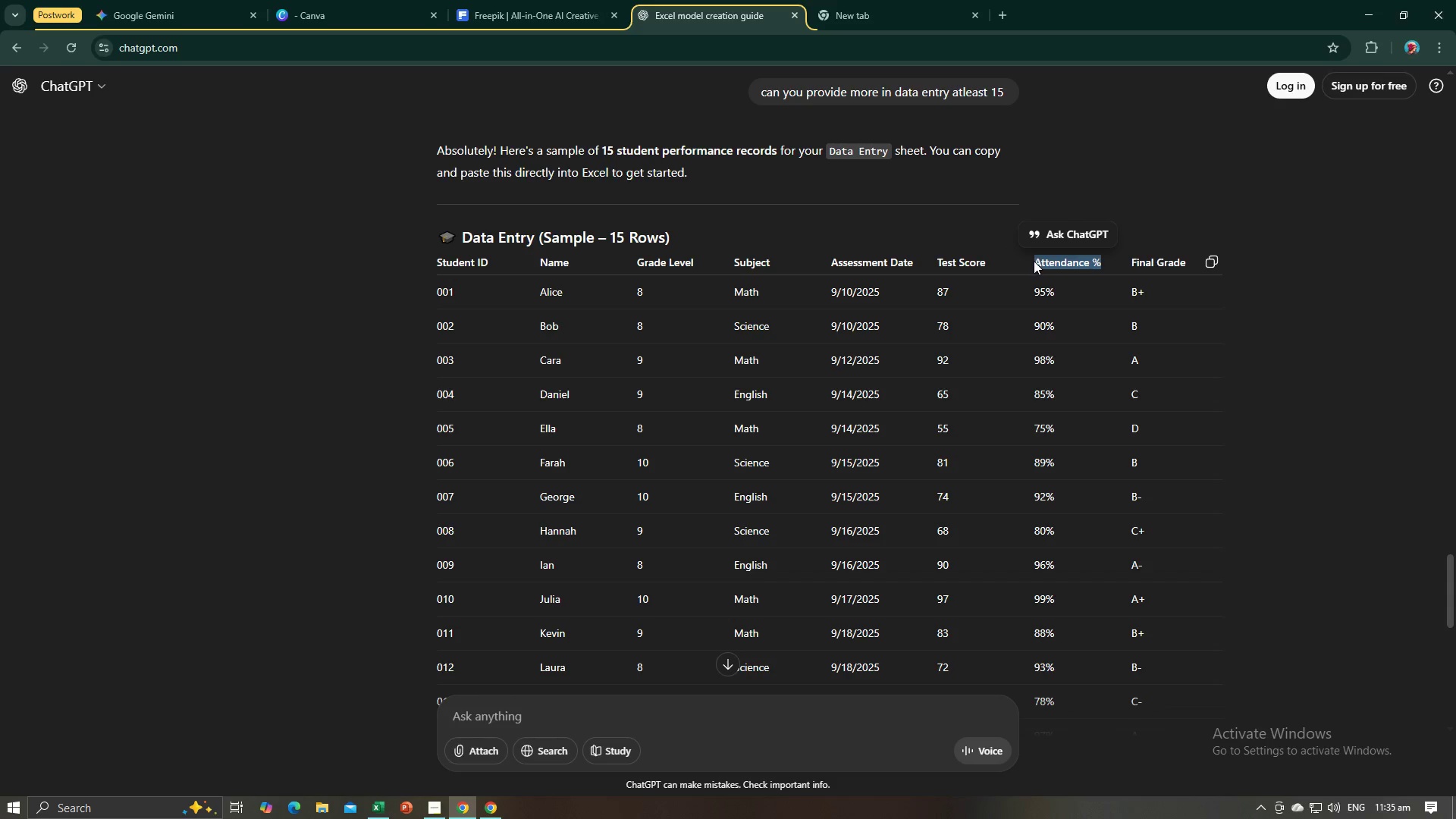 
key(Control+C)
 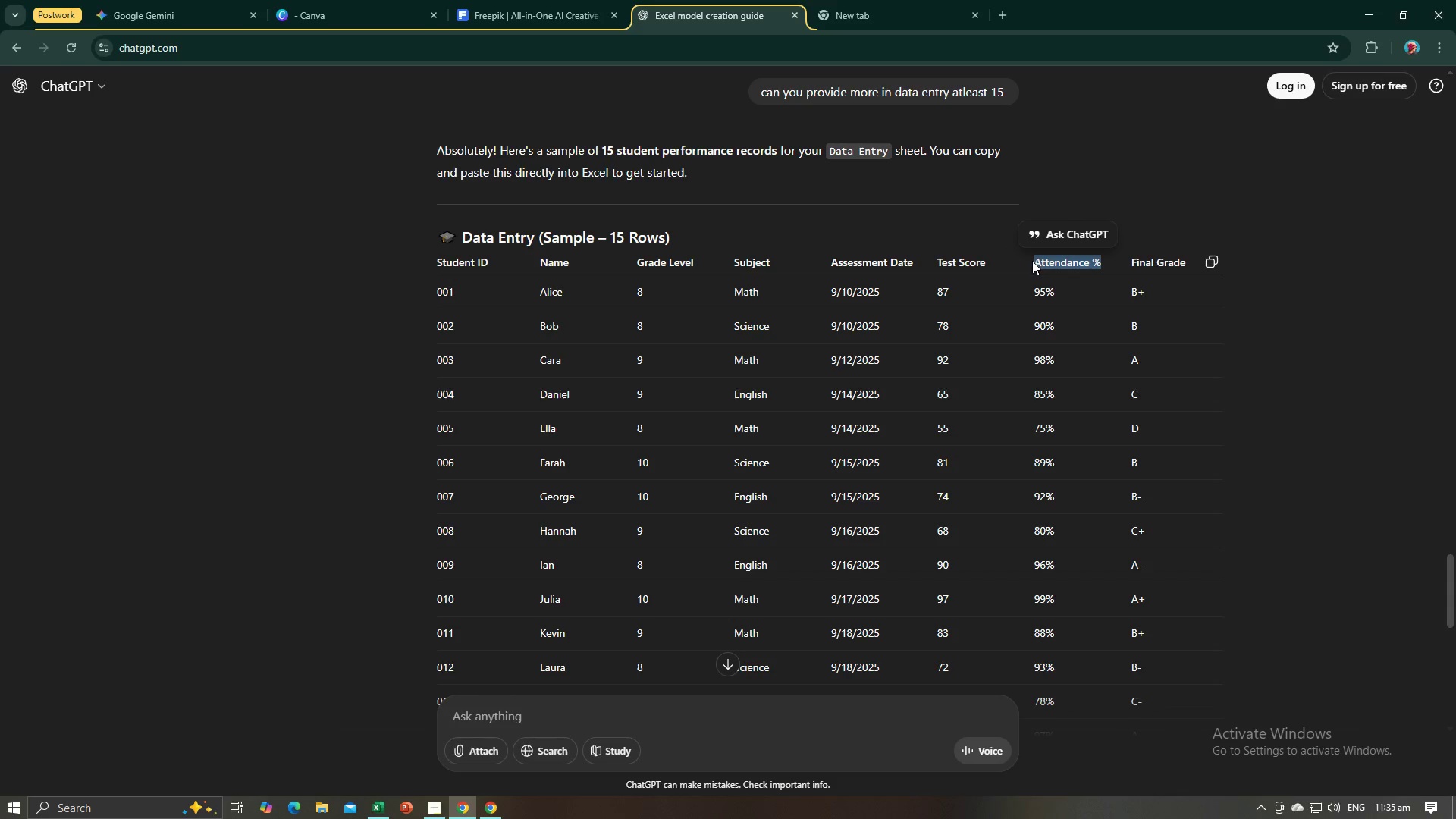 
key(Alt+AltLeft)
 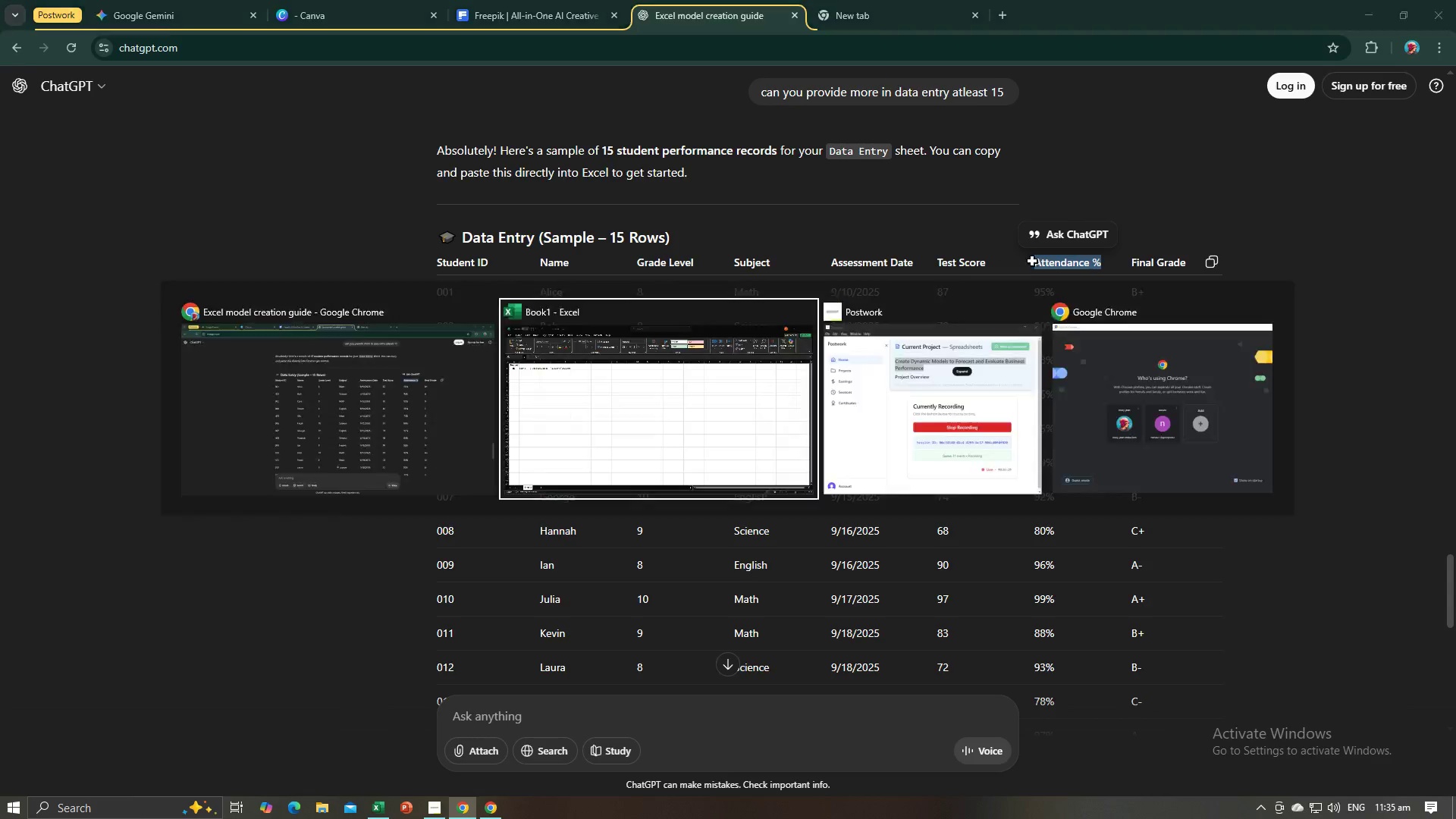 
key(Alt+Tab)
 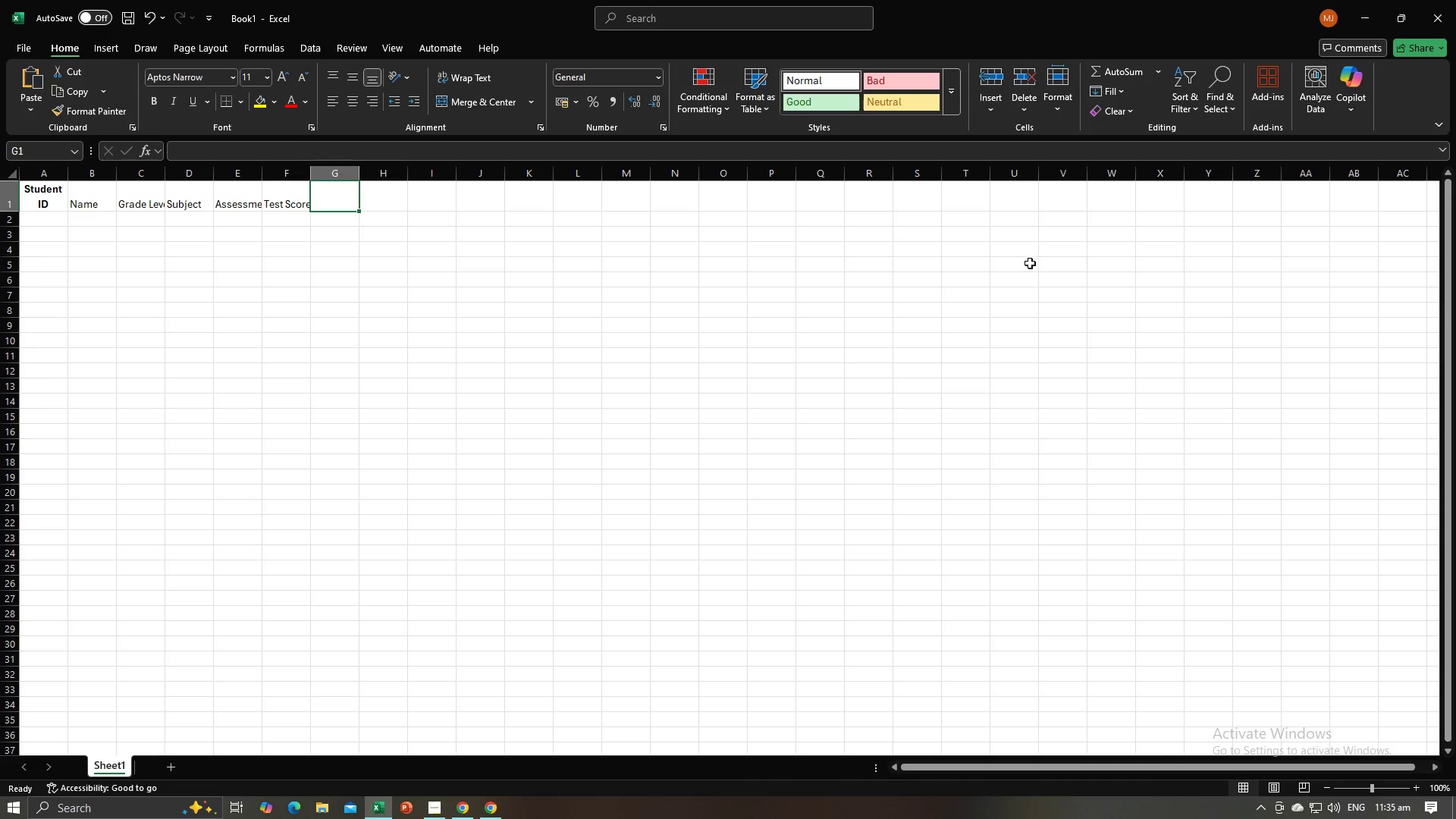 
key(Control+V)
 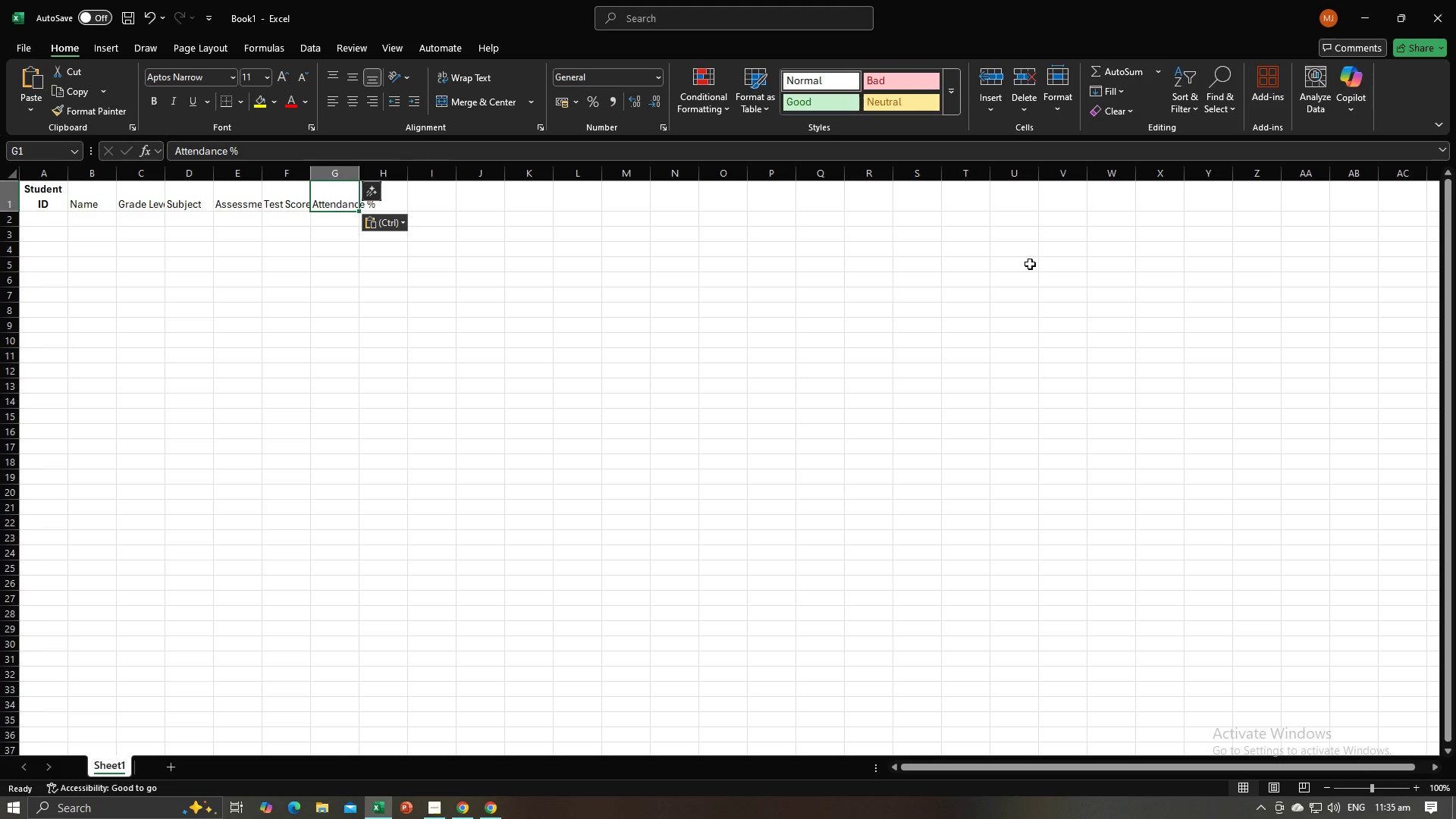 
key(Tab)
 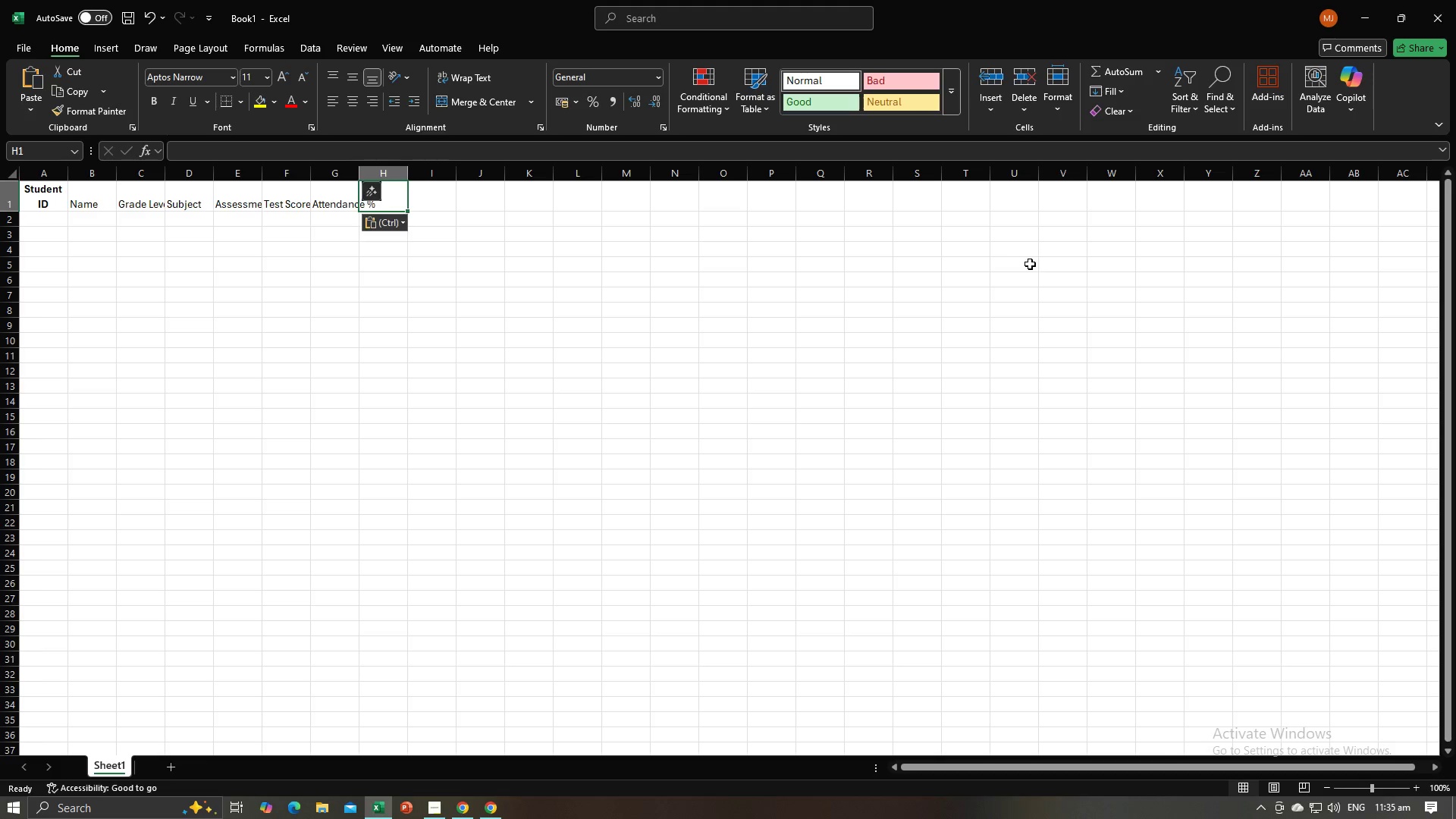 
key(Alt+AltLeft)
 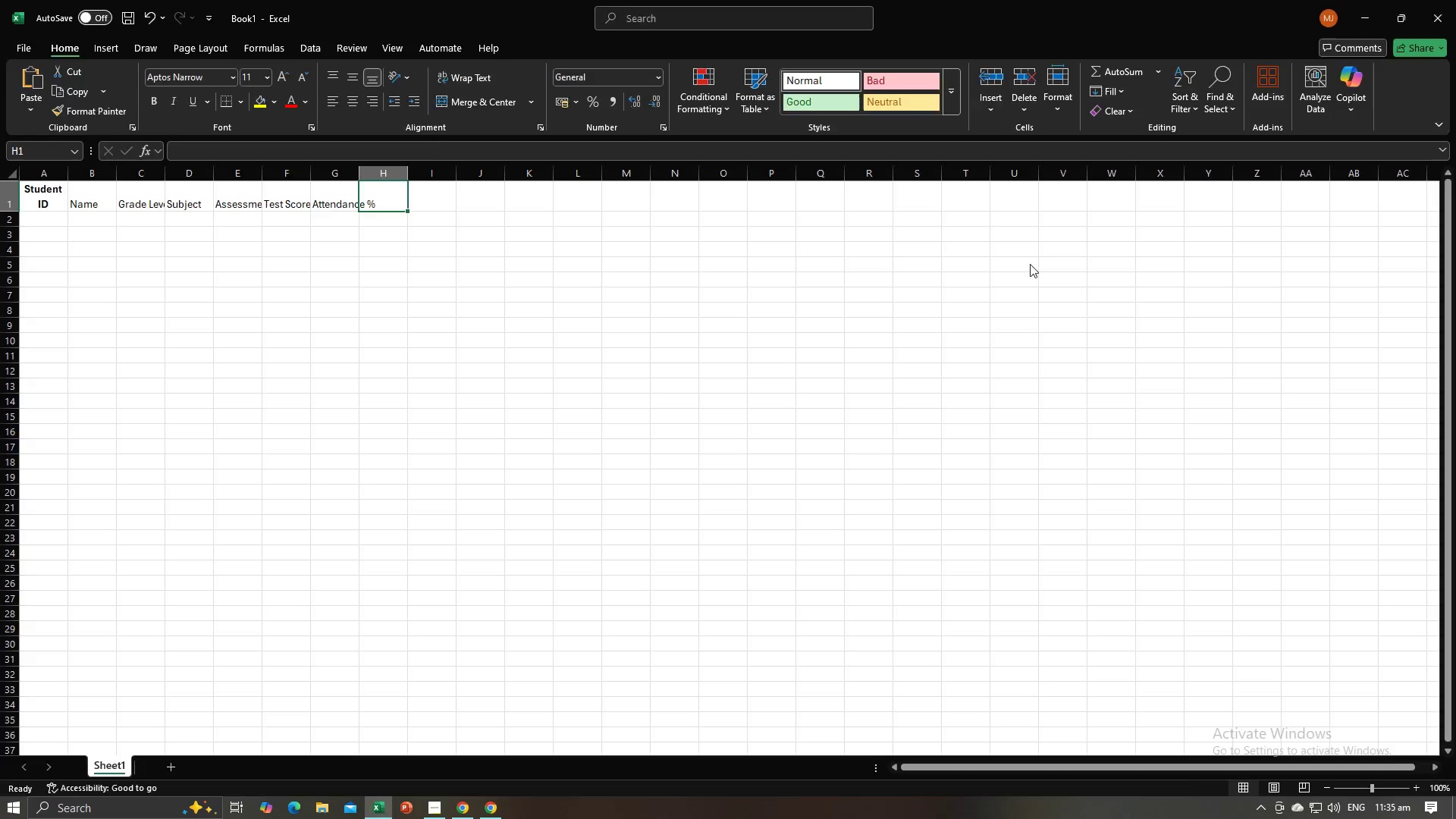 
key(Alt+Tab)
 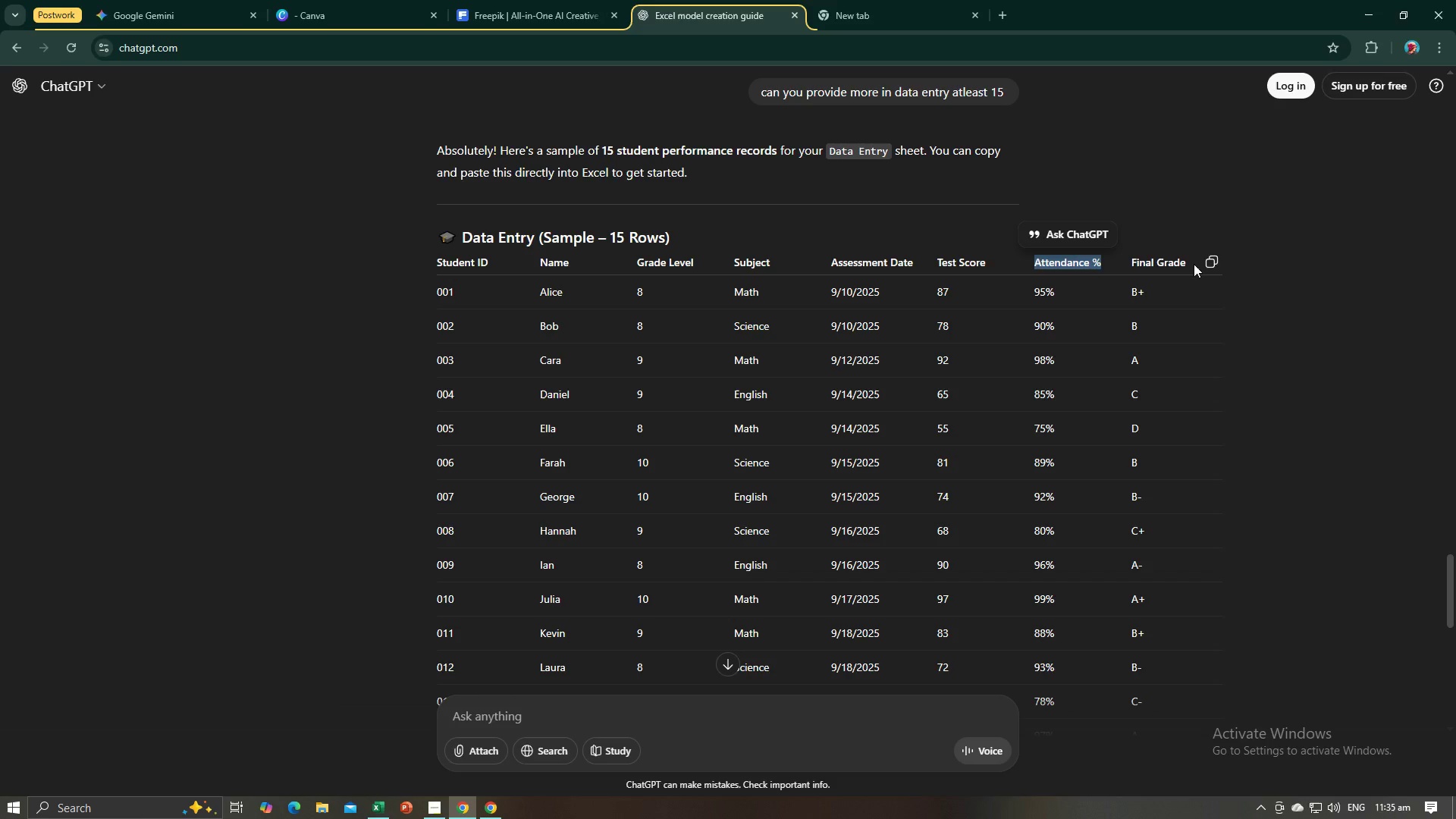 
left_click_drag(start_coordinate=[1194, 264], to_coordinate=[1130, 264])
 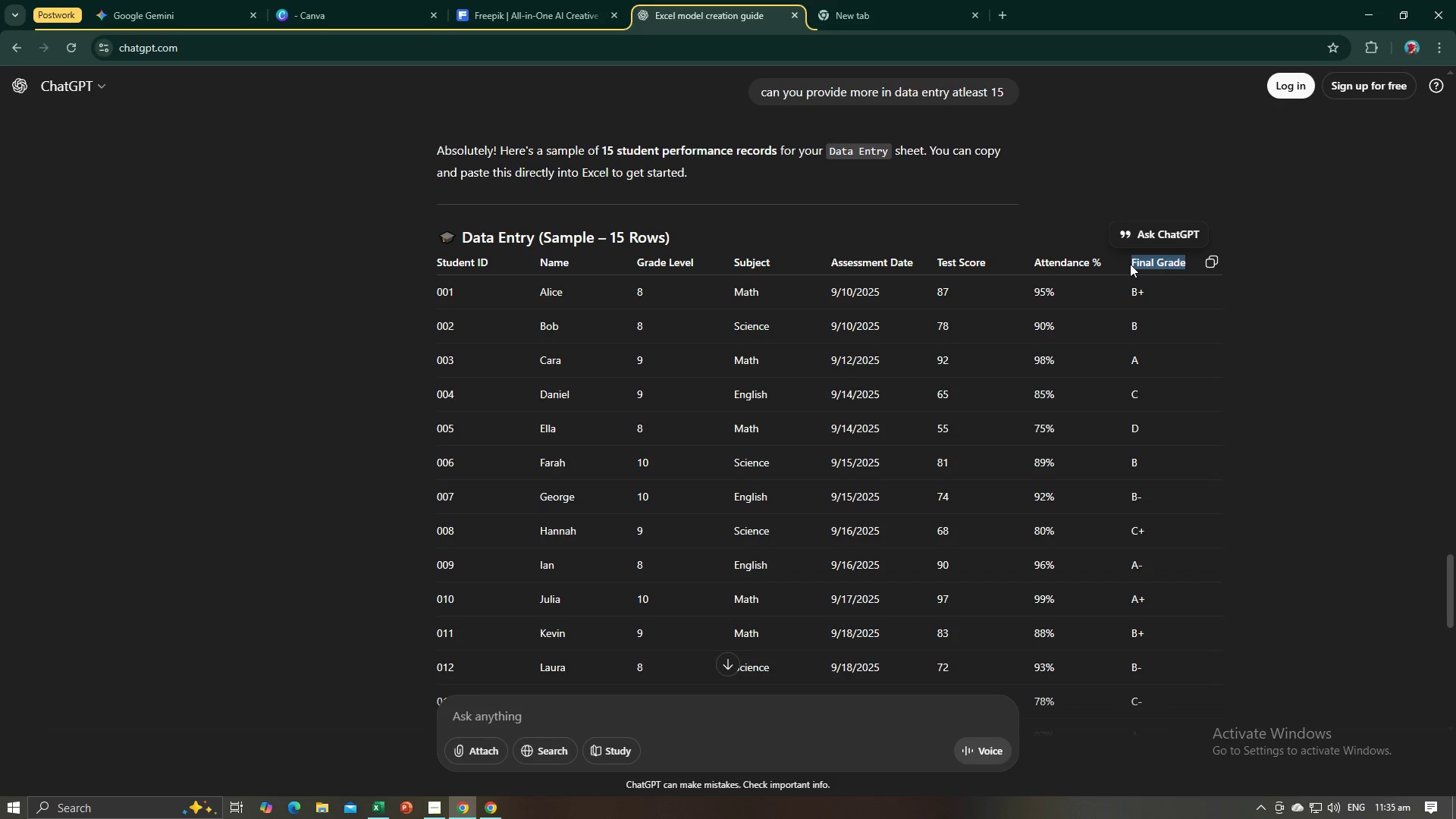 
key(Control+C)
 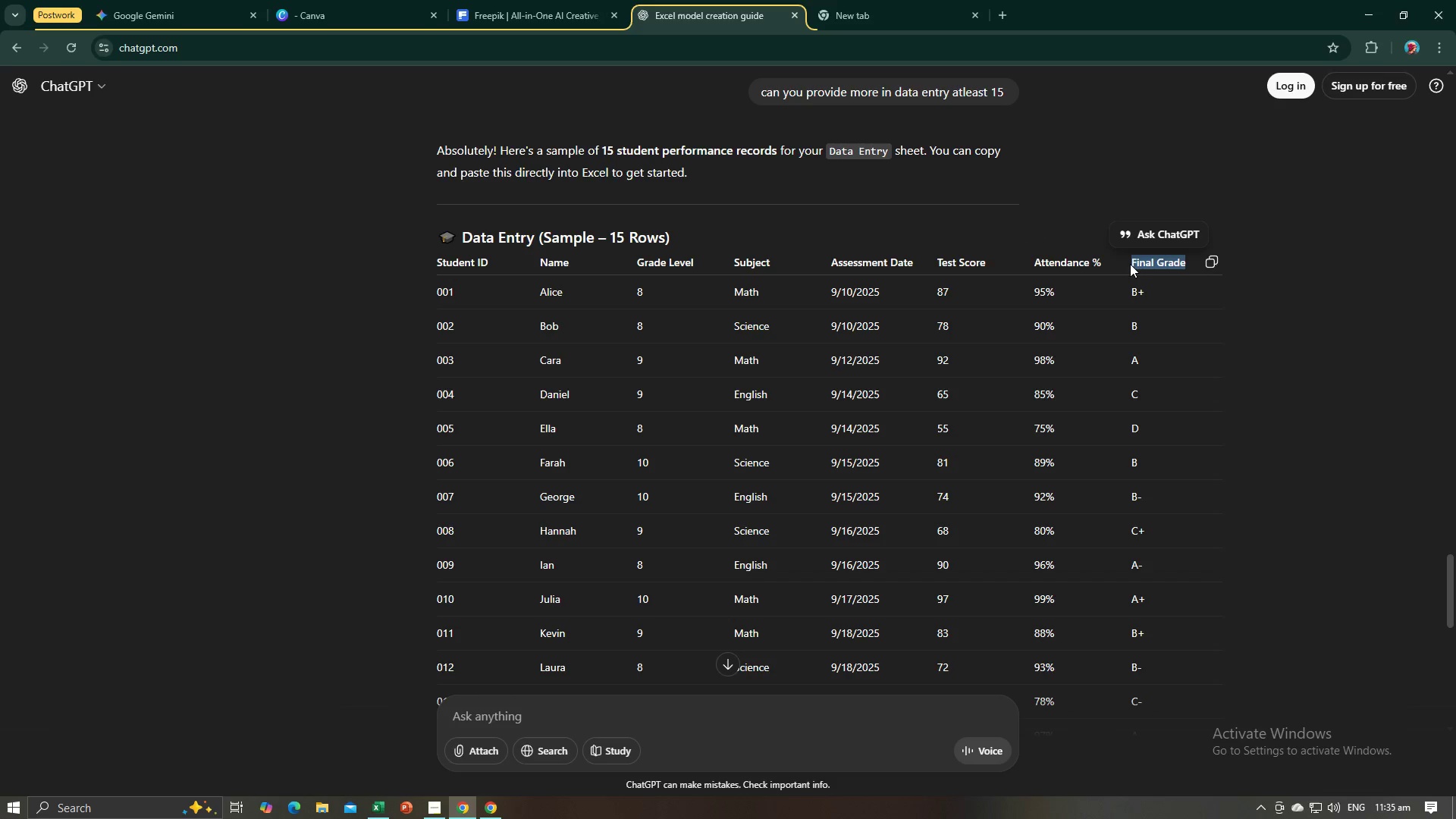 
key(Control+C)
 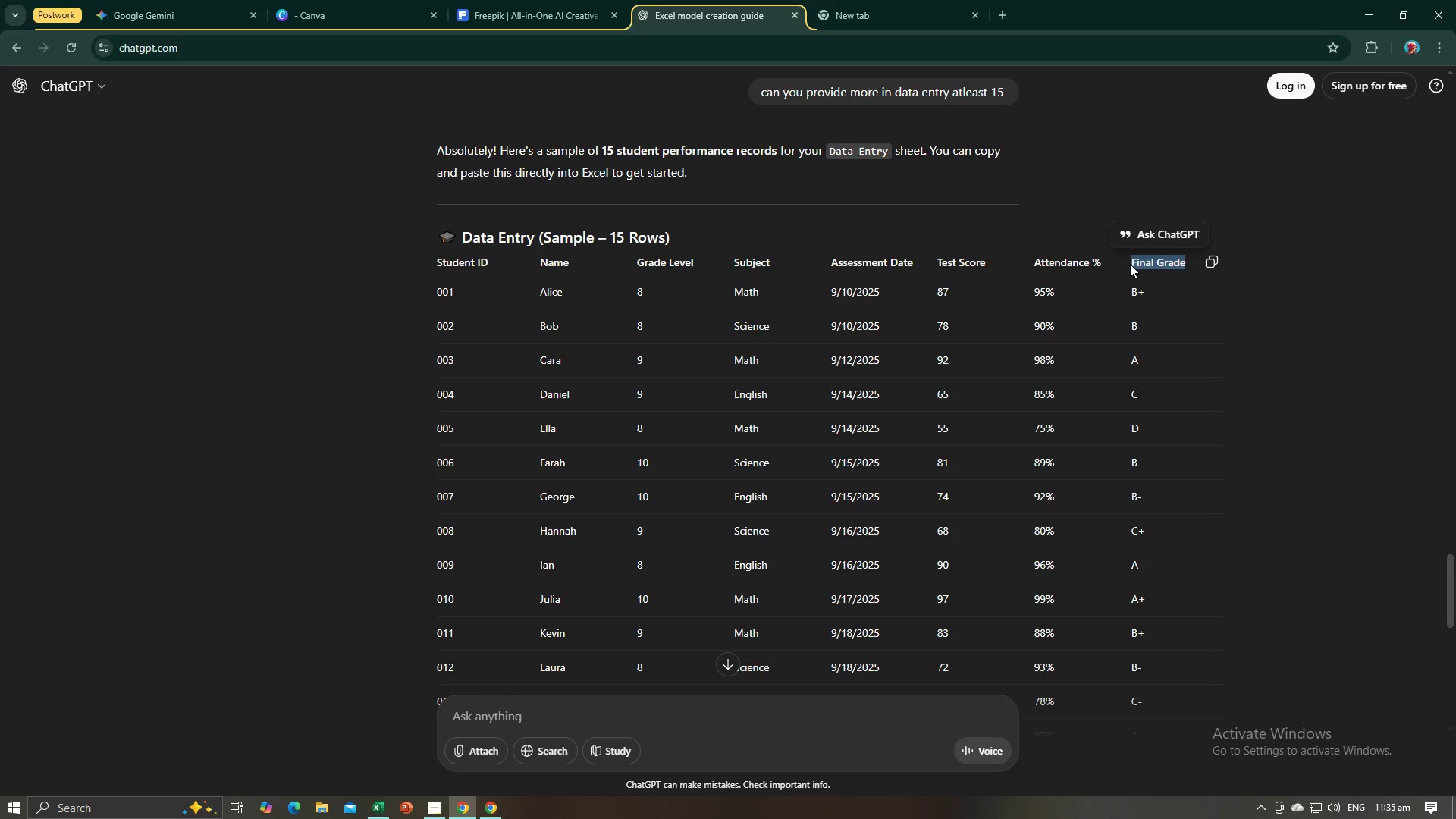 
key(Alt+AltLeft)
 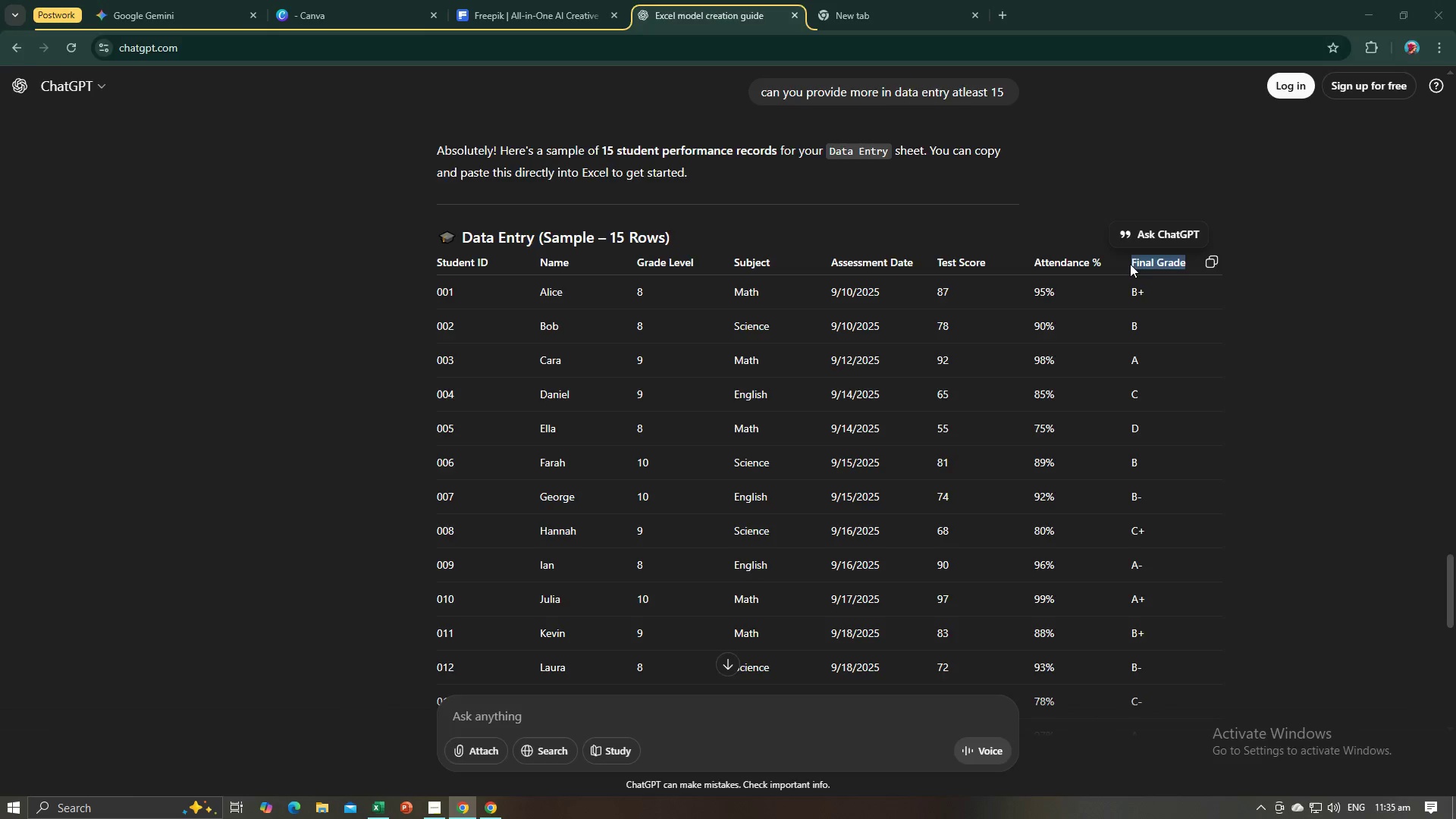 
key(Alt+Tab)
 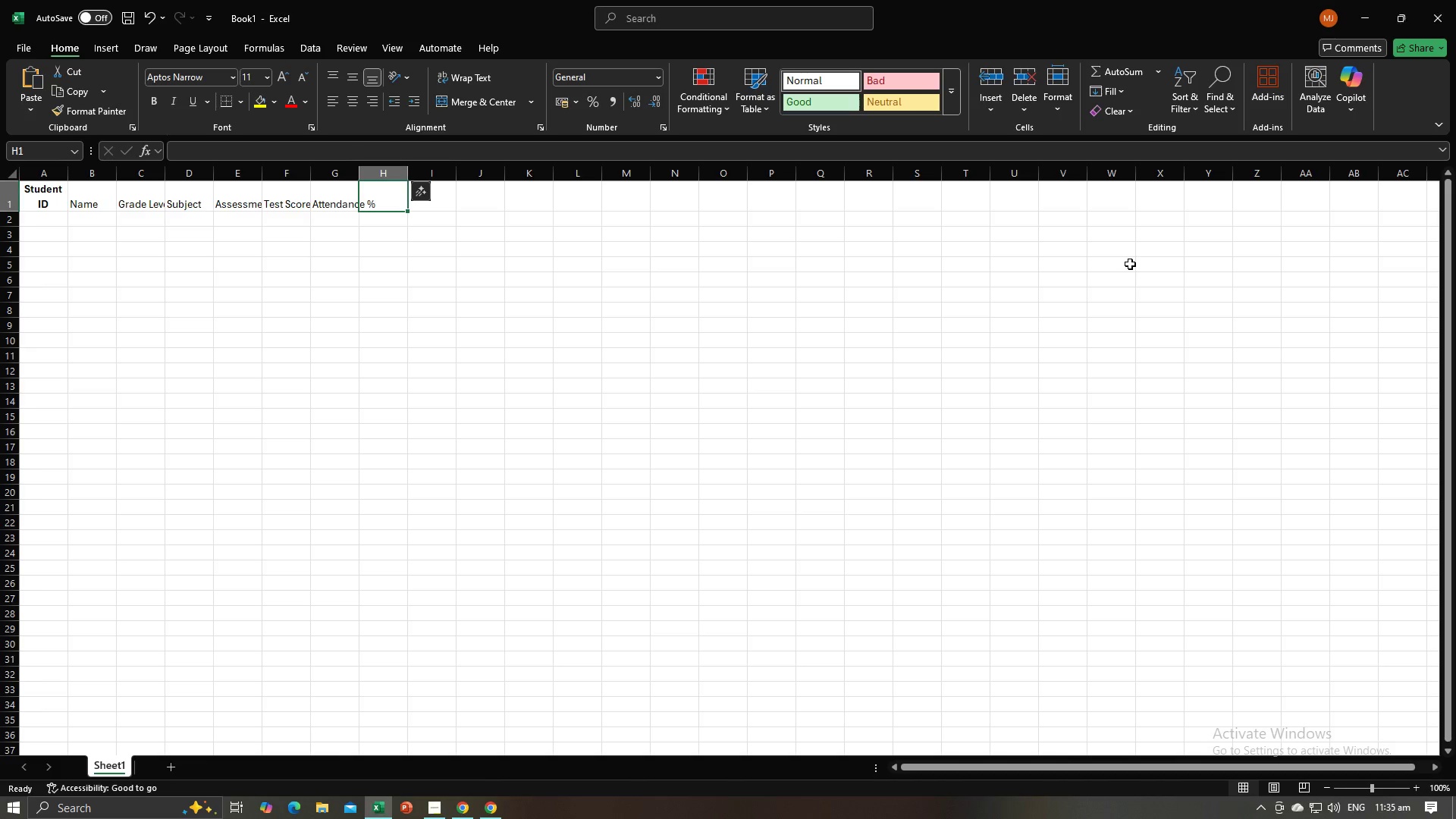 
key(Control+V)
 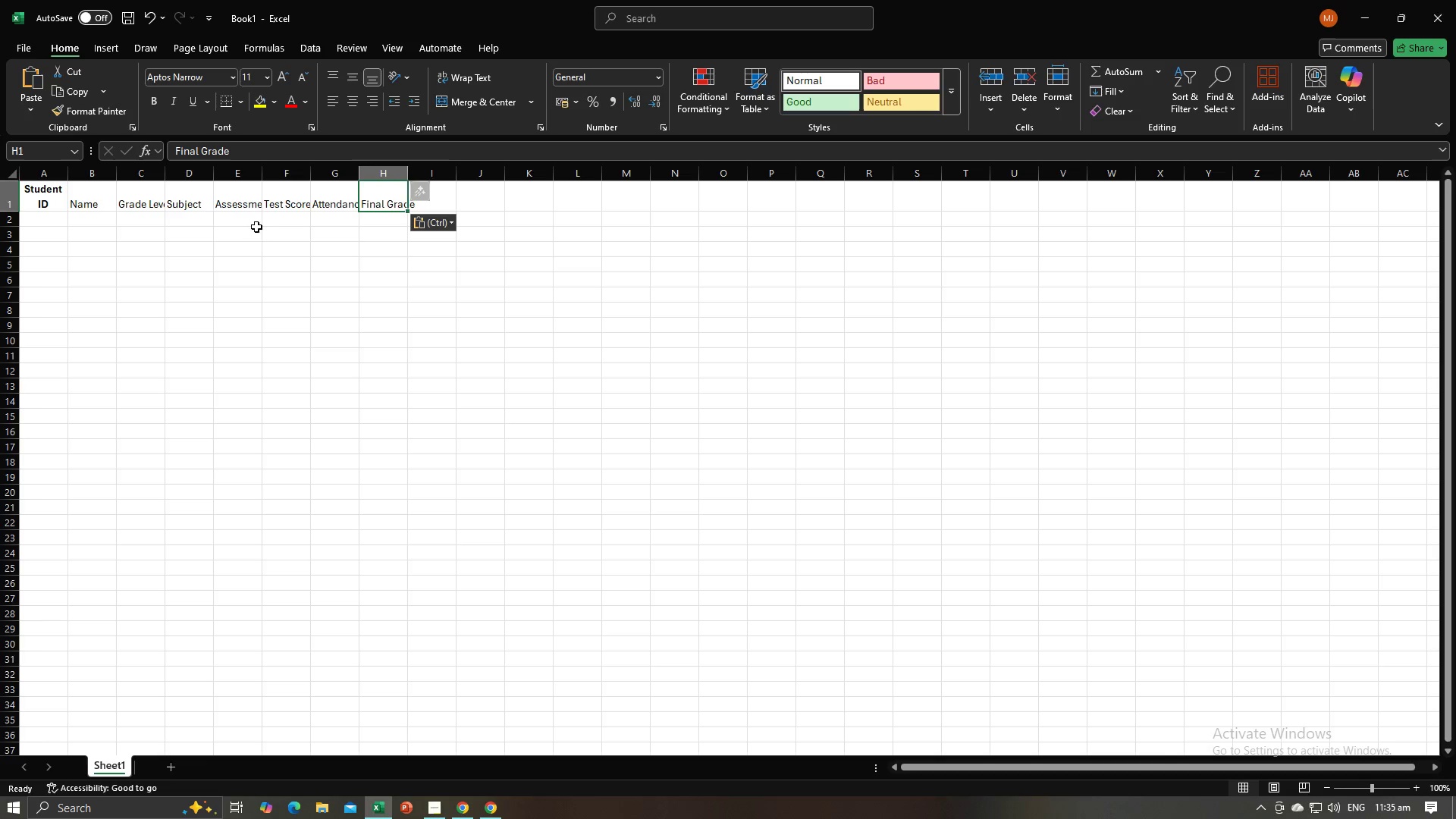 
left_click([42, 224])
 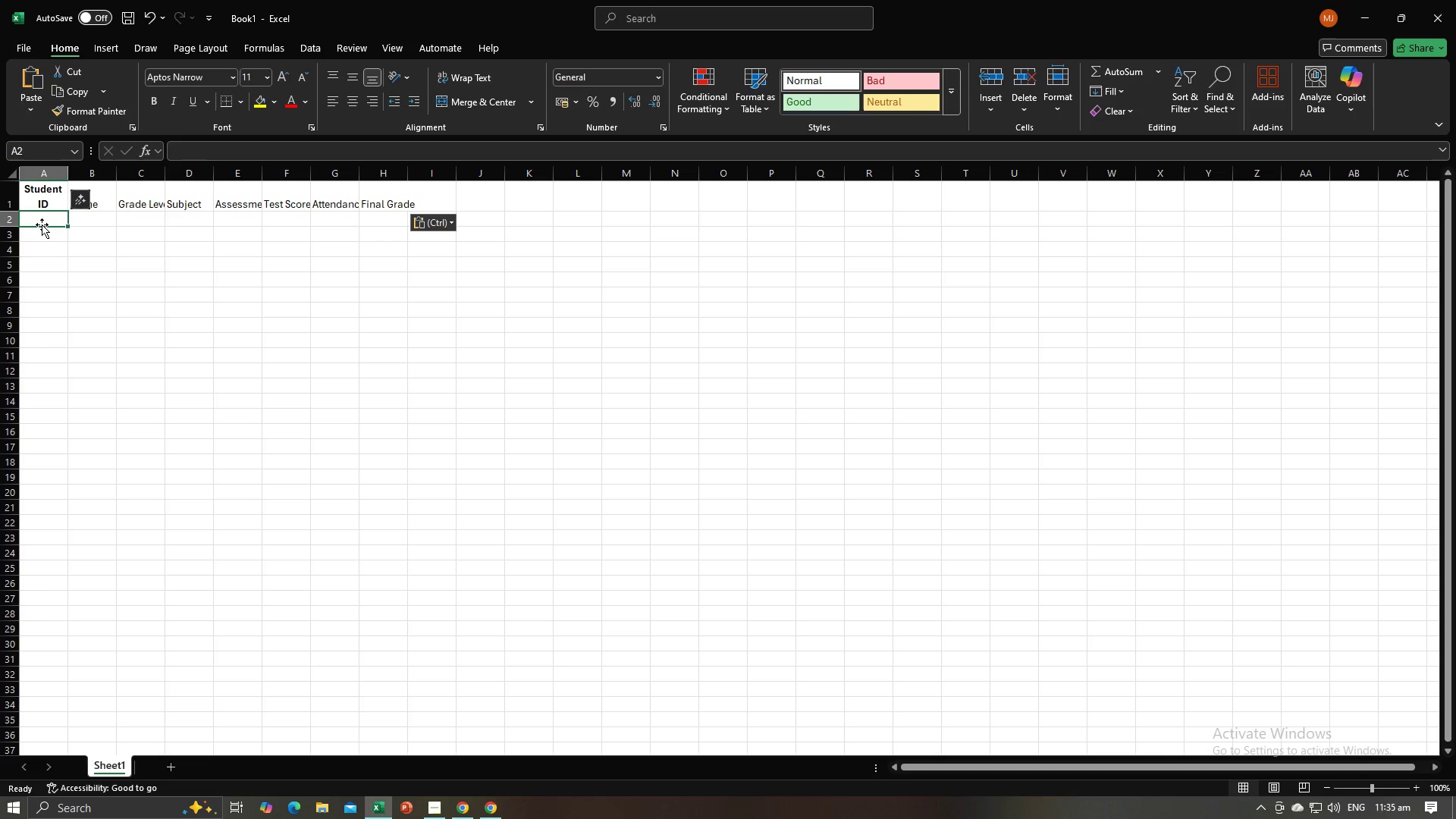 
key(Alt+AltLeft)
 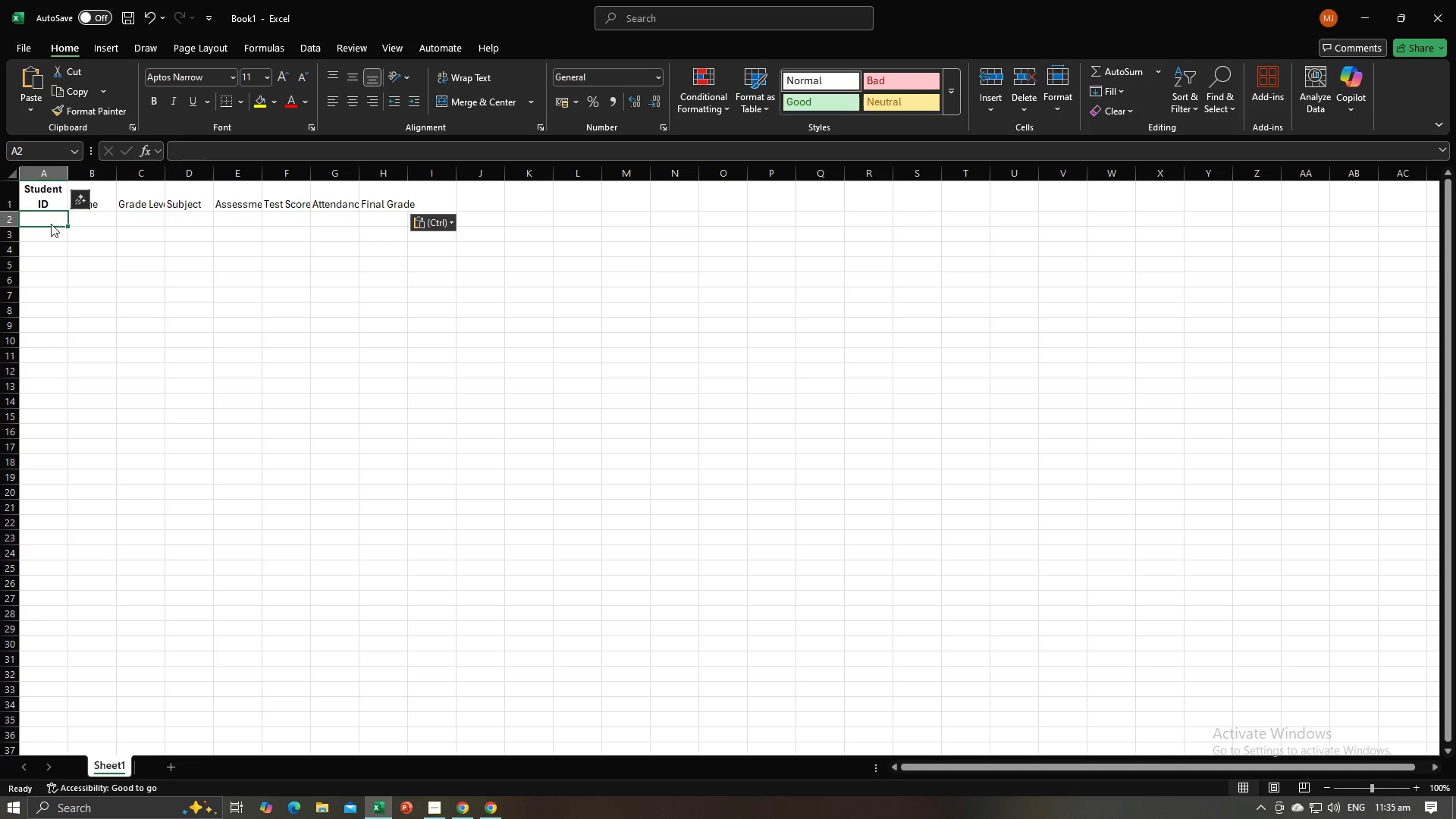 
key(Alt+Tab)
 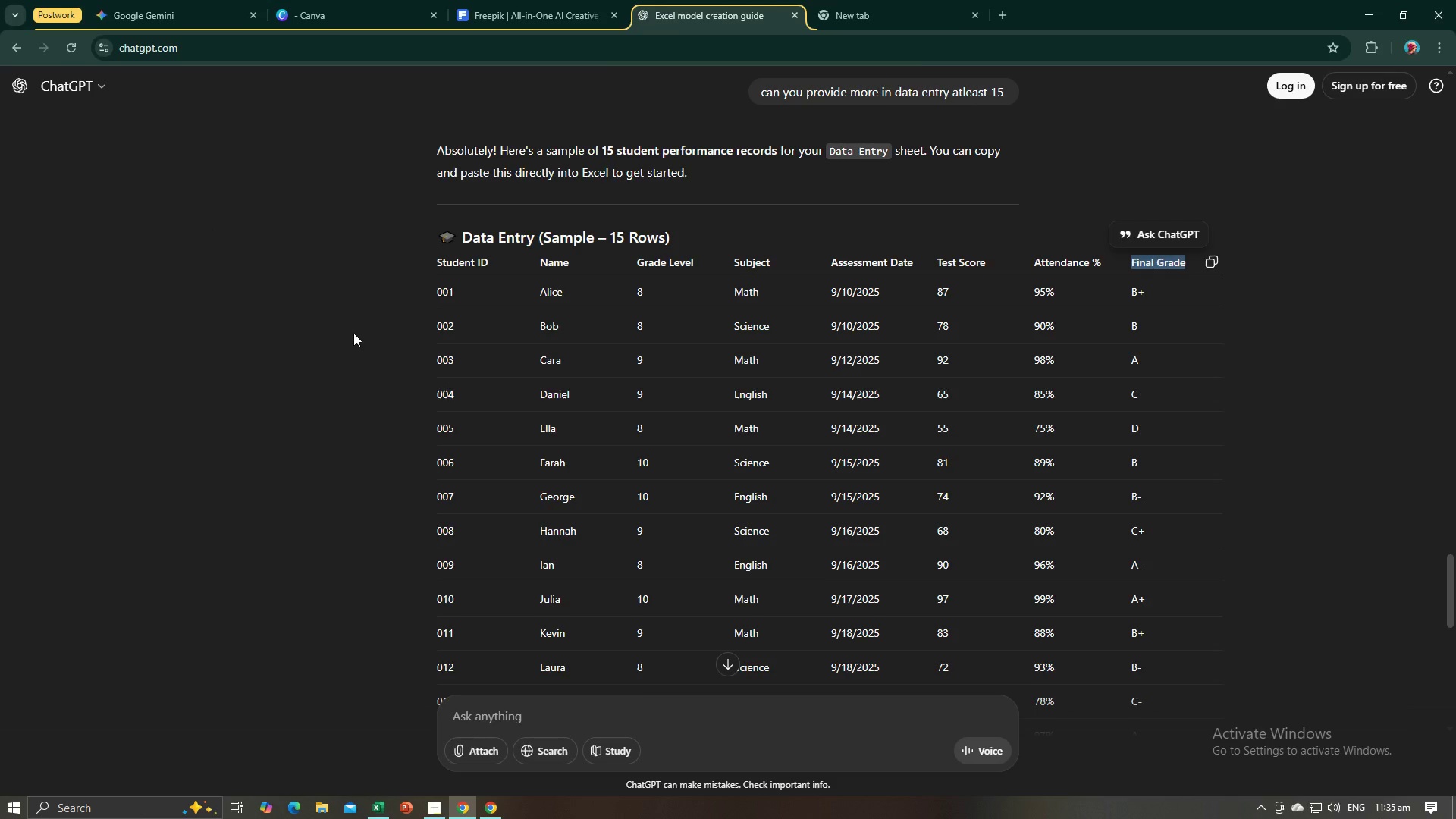 
scroll: coordinate [353, 333], scroll_direction: down, amount: 1.0
 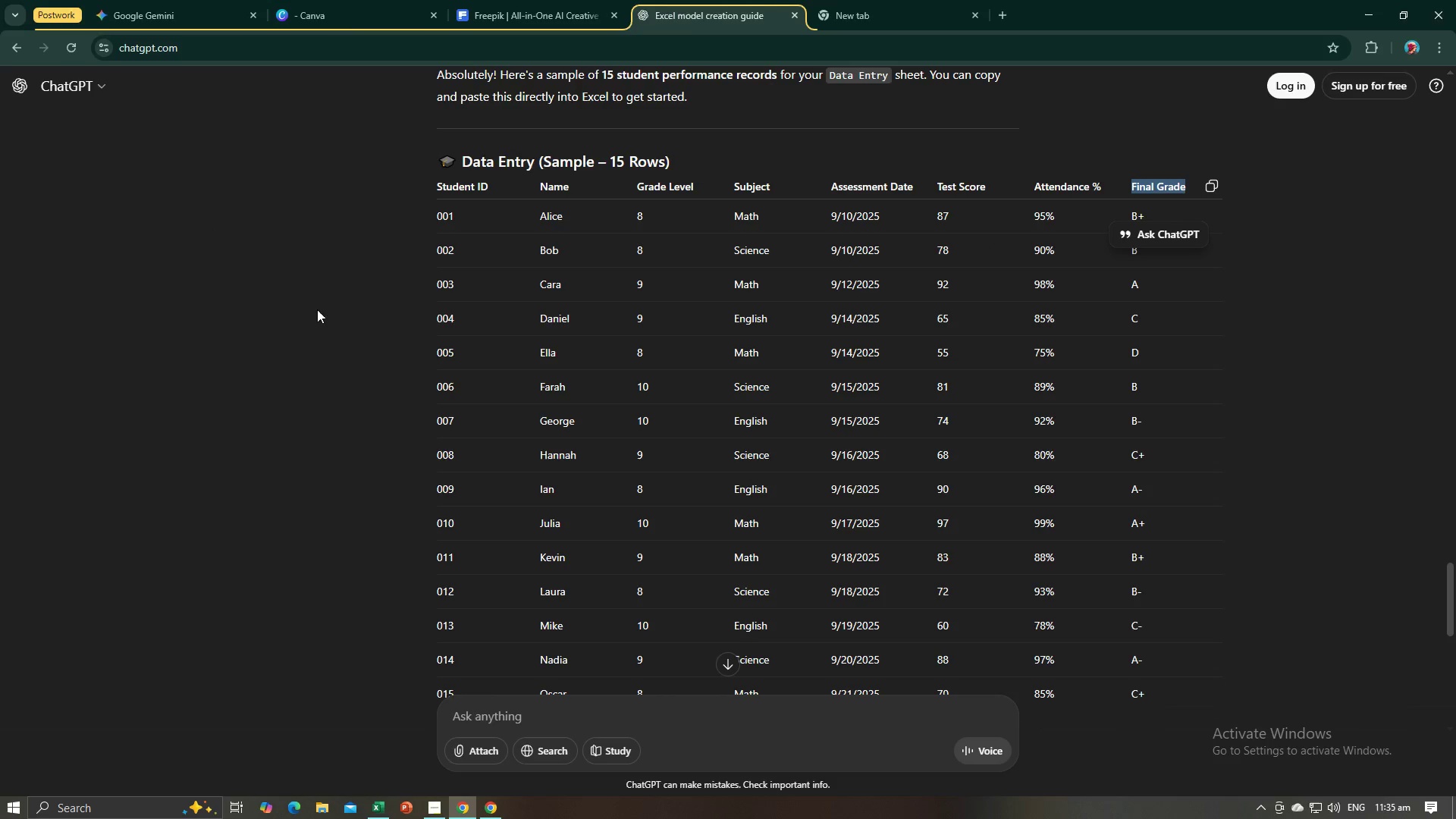 
key(Alt+AltLeft)
 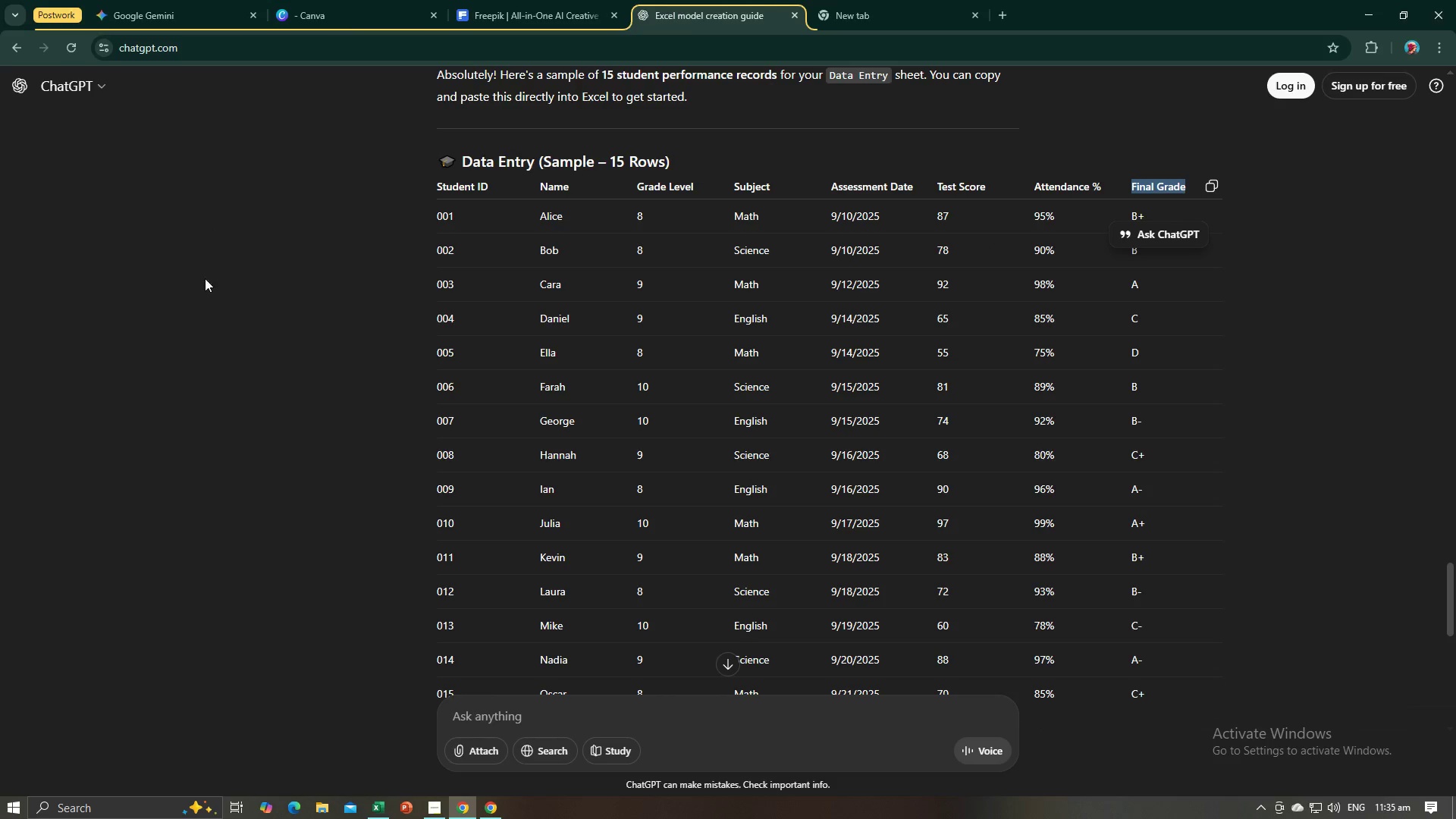 
key(Alt+Tab)
 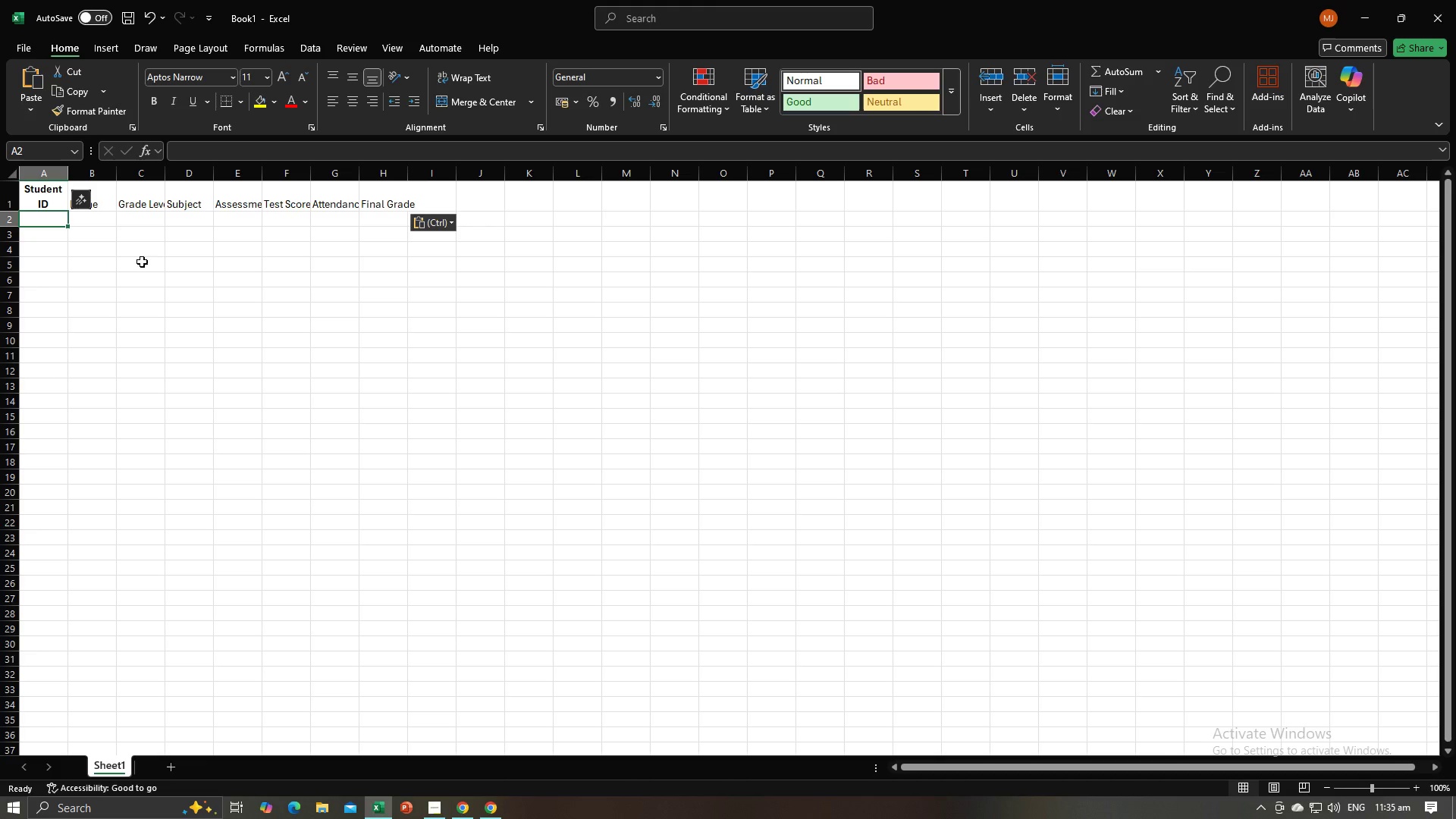 
key(Numpad0)
 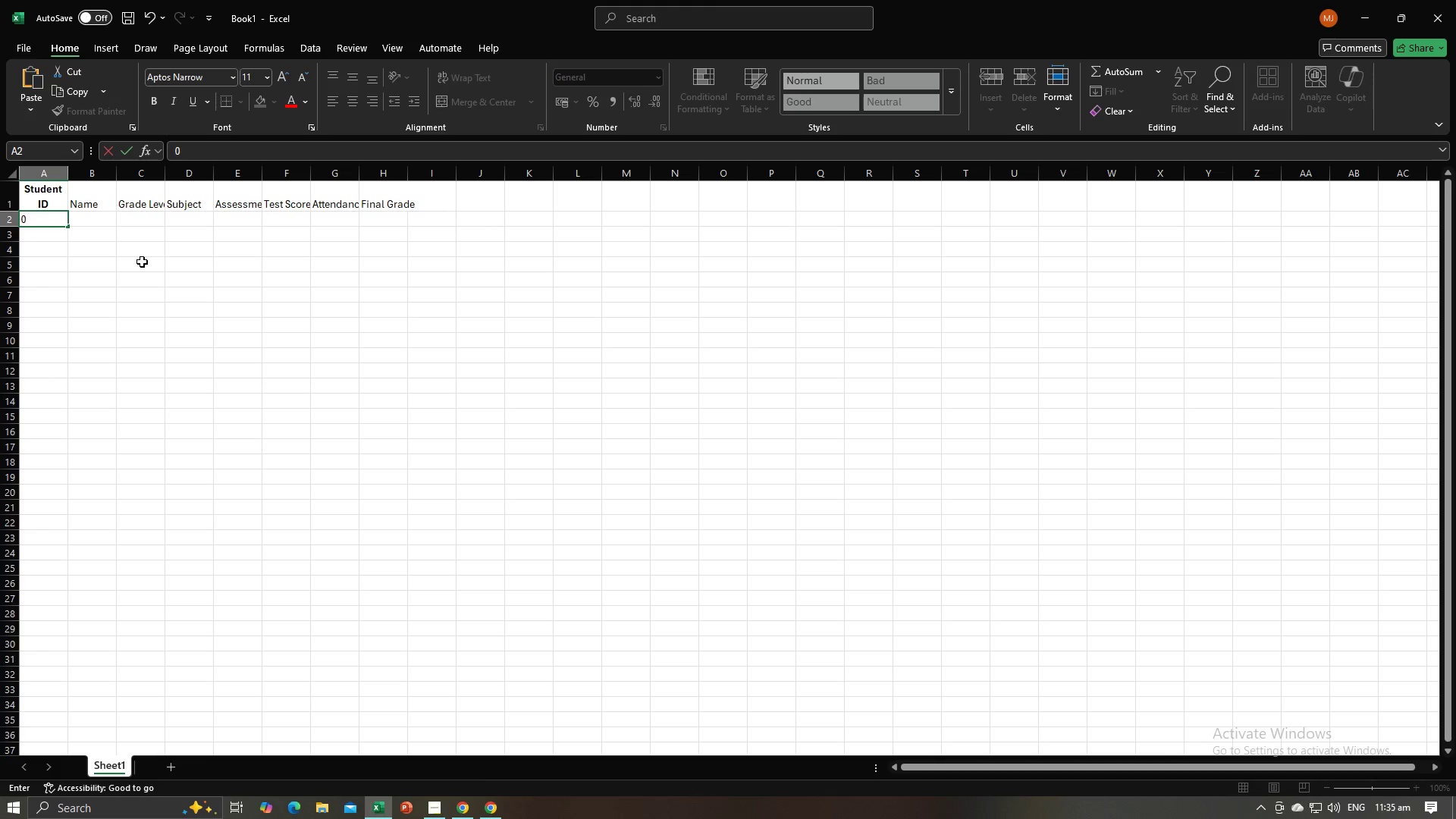 
key(Numpad0)
 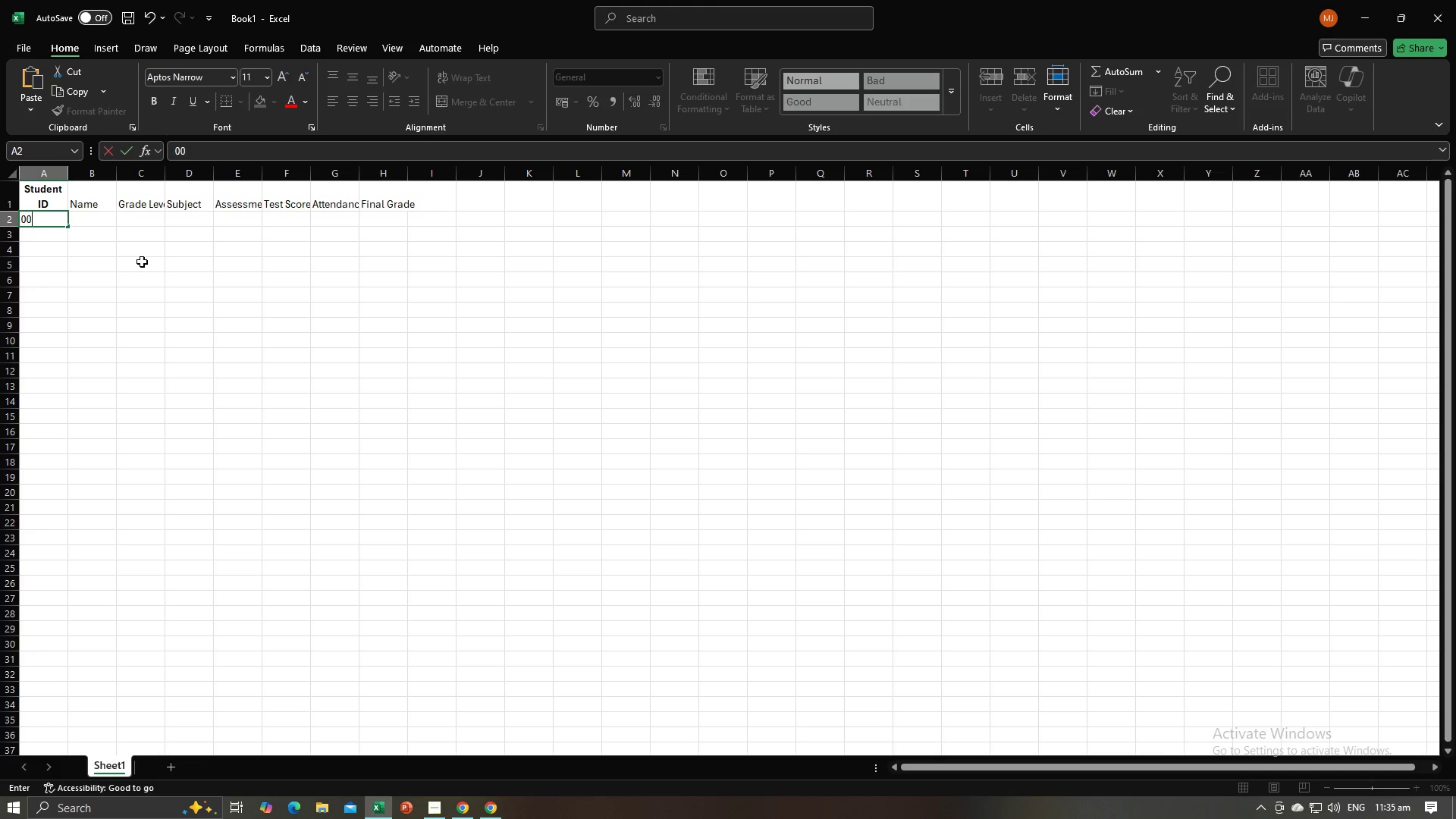 
key(Numpad1)
 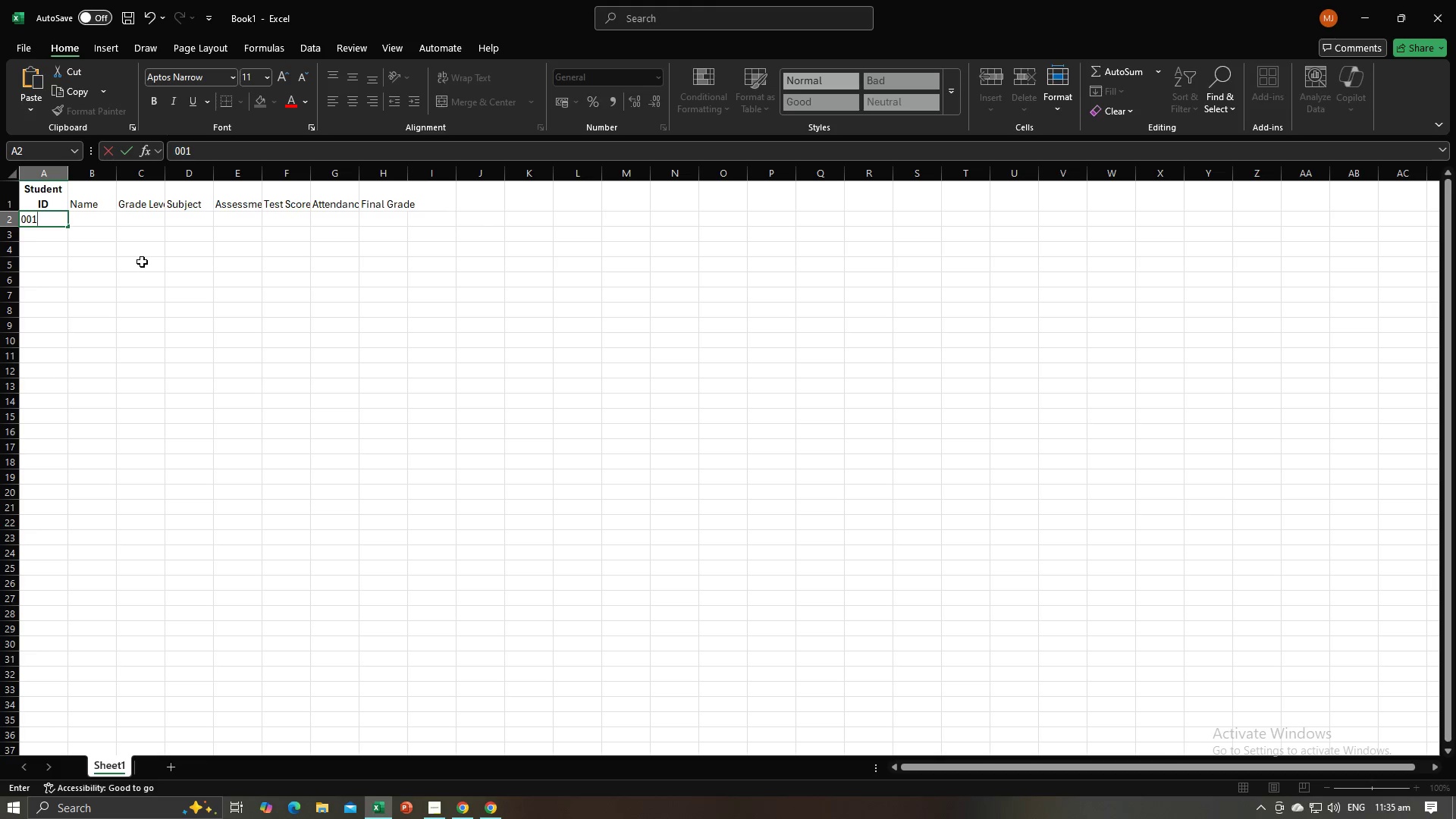 
key(NumpadEnter)
 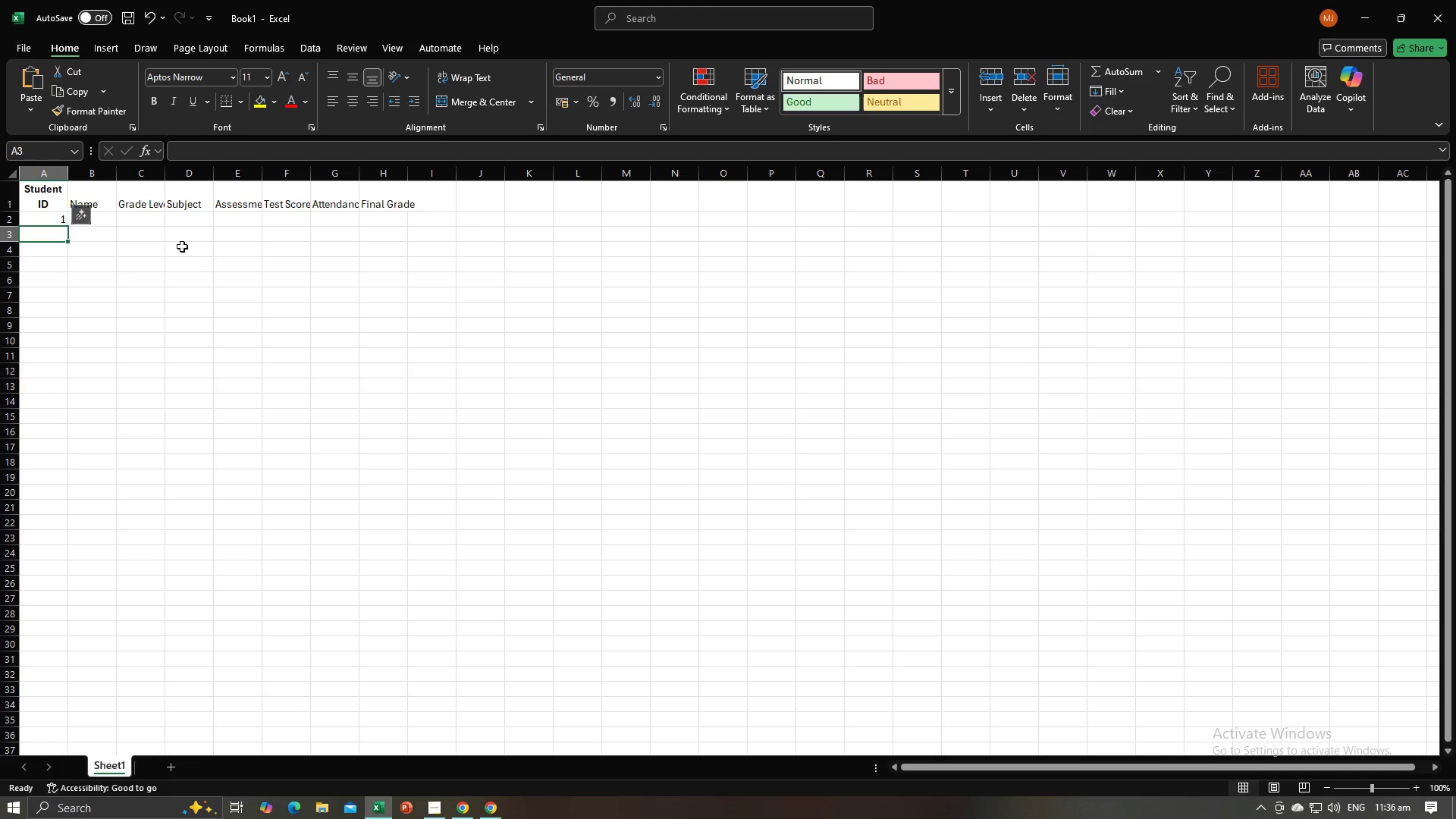 
left_click([46, 224])
 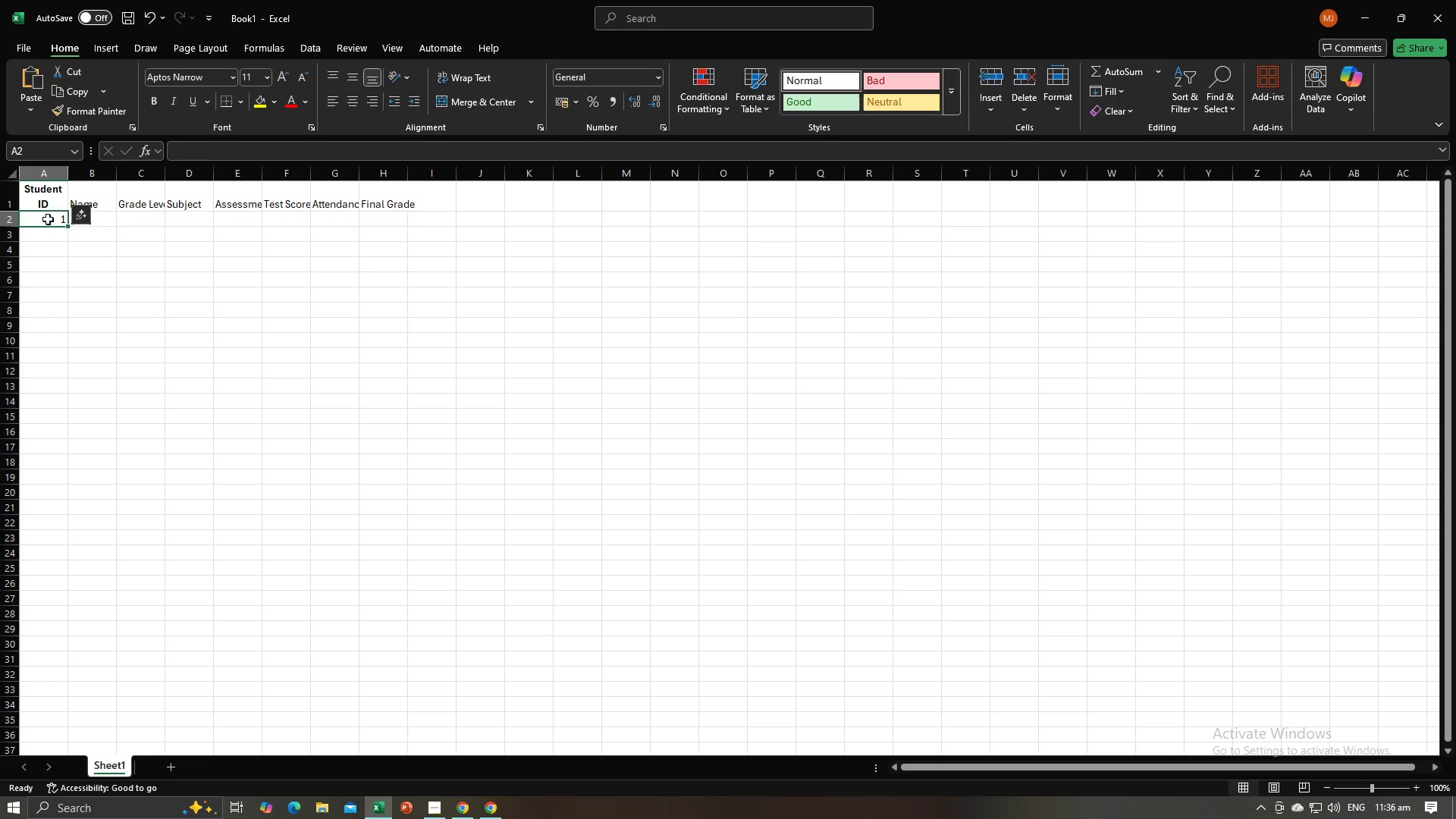 
left_click([48, 219])
 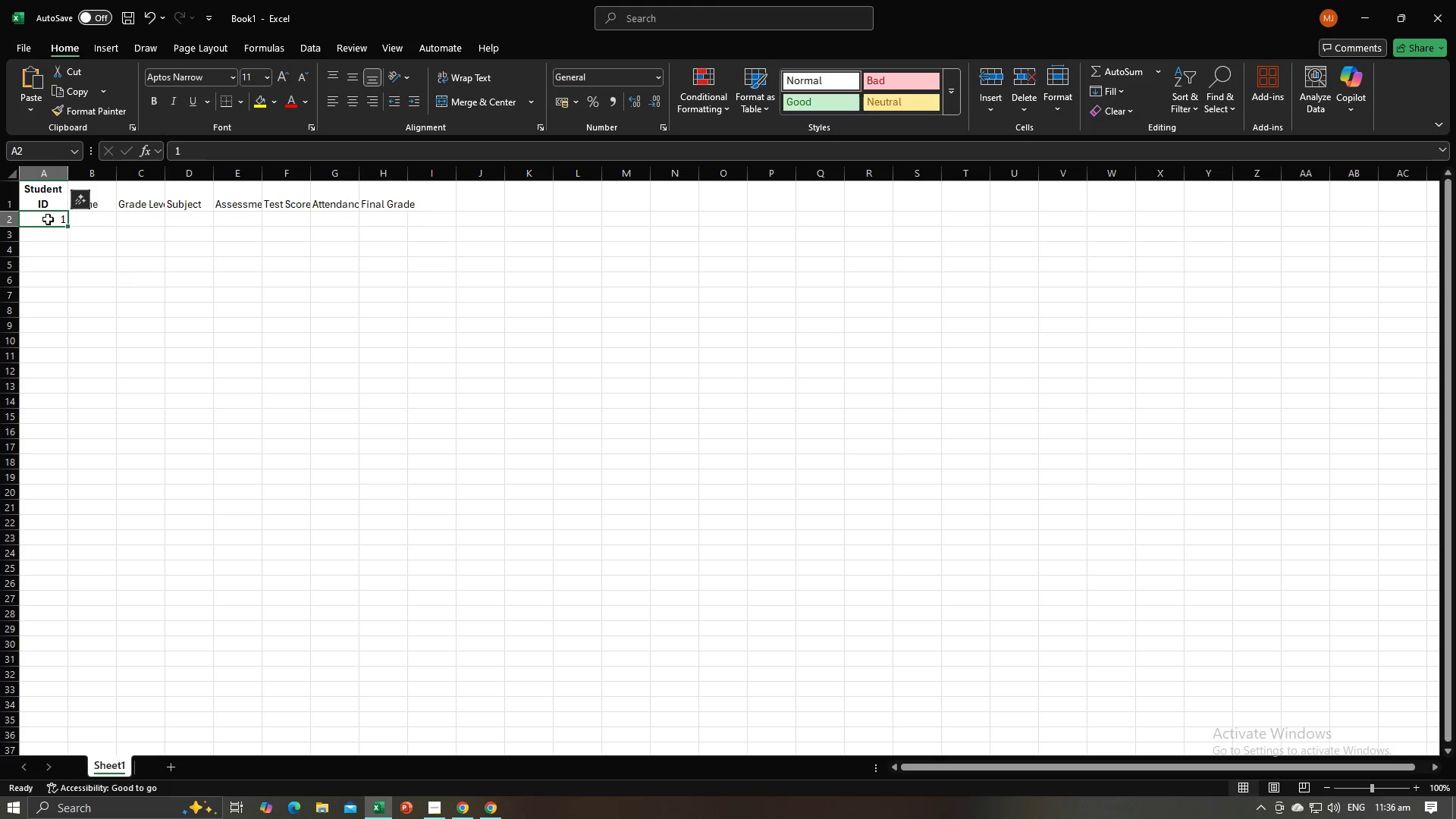 
double_click([48, 219])
 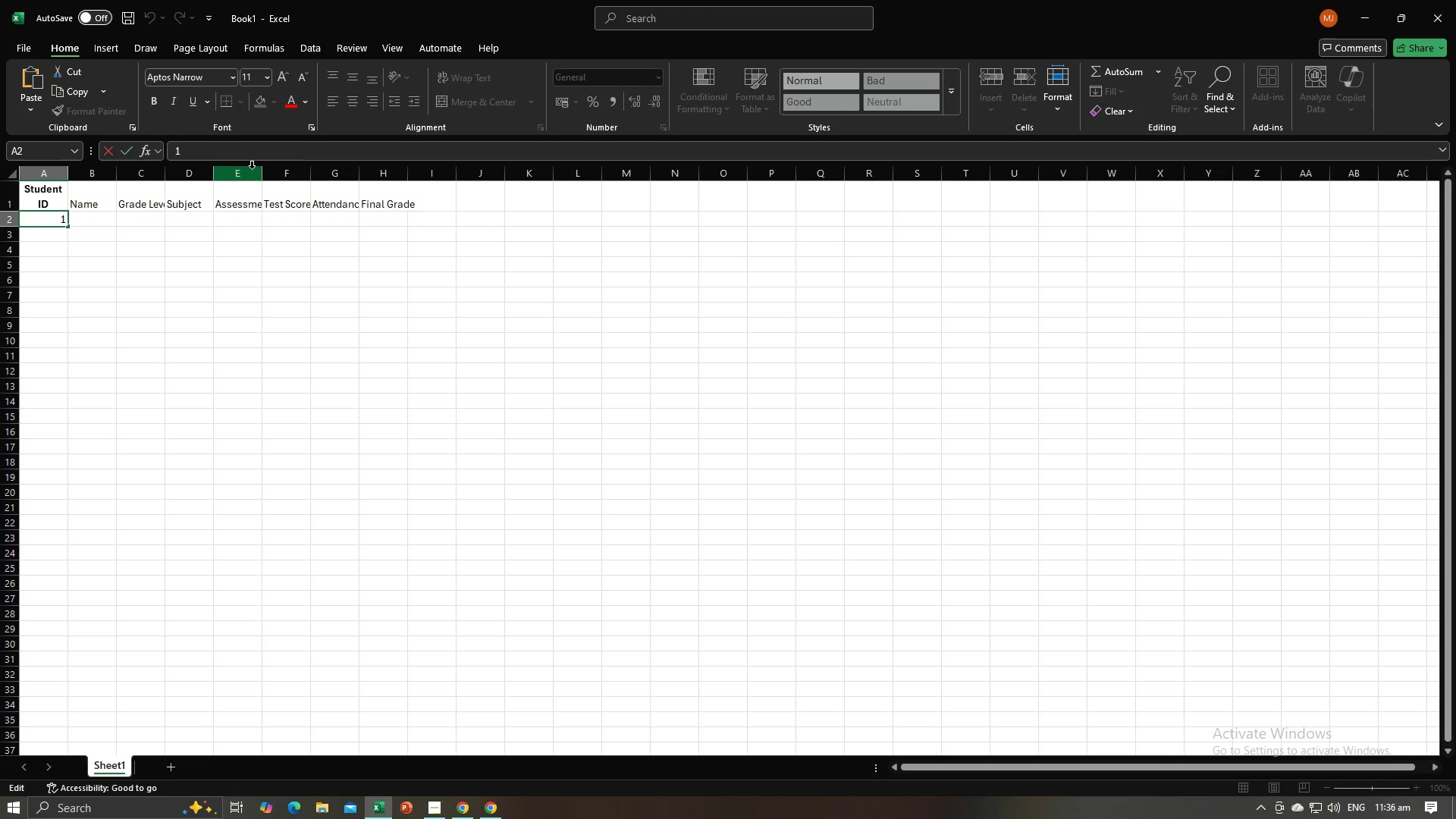 
key(Numpad0)
 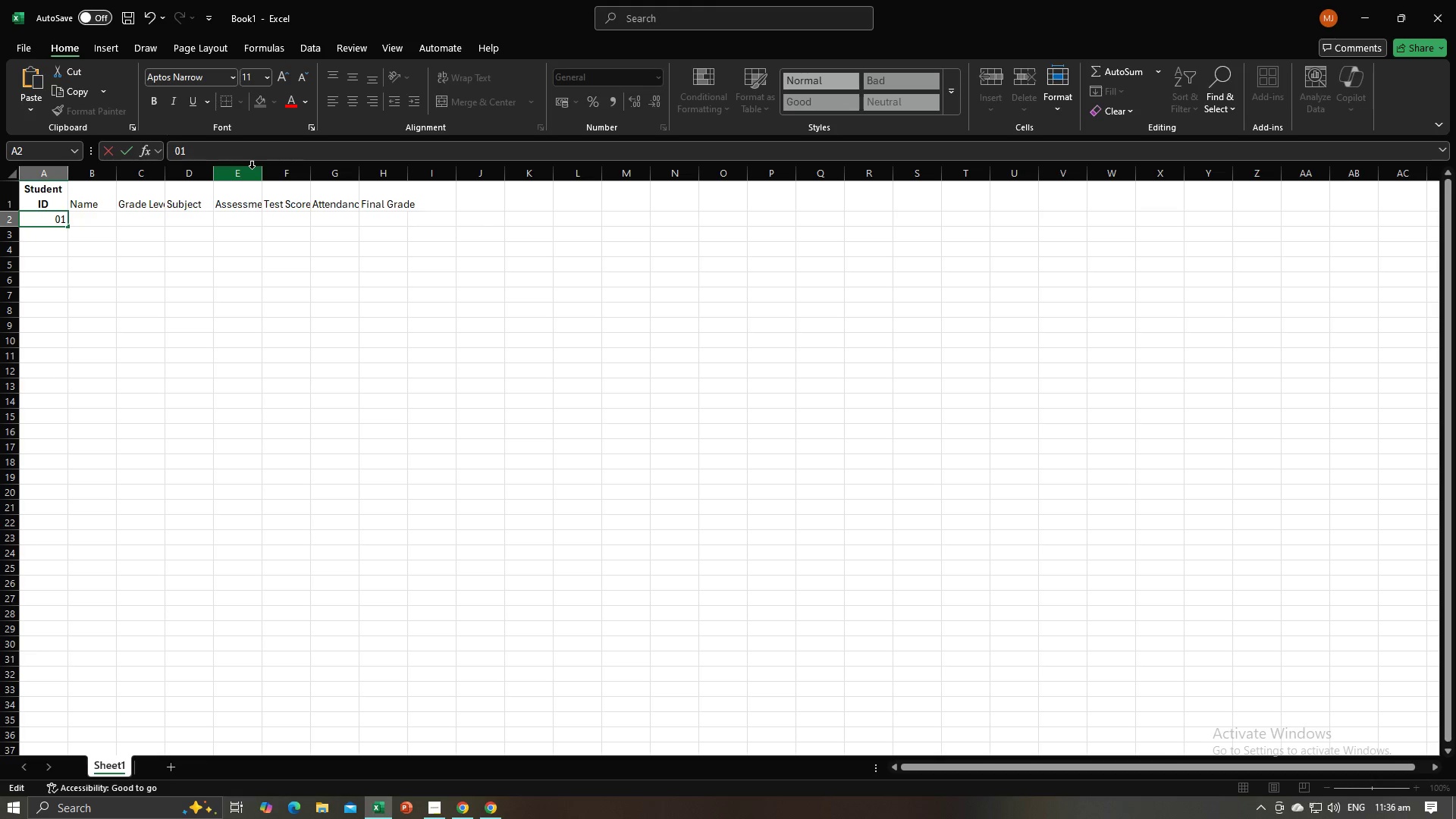 
key(Numpad0)
 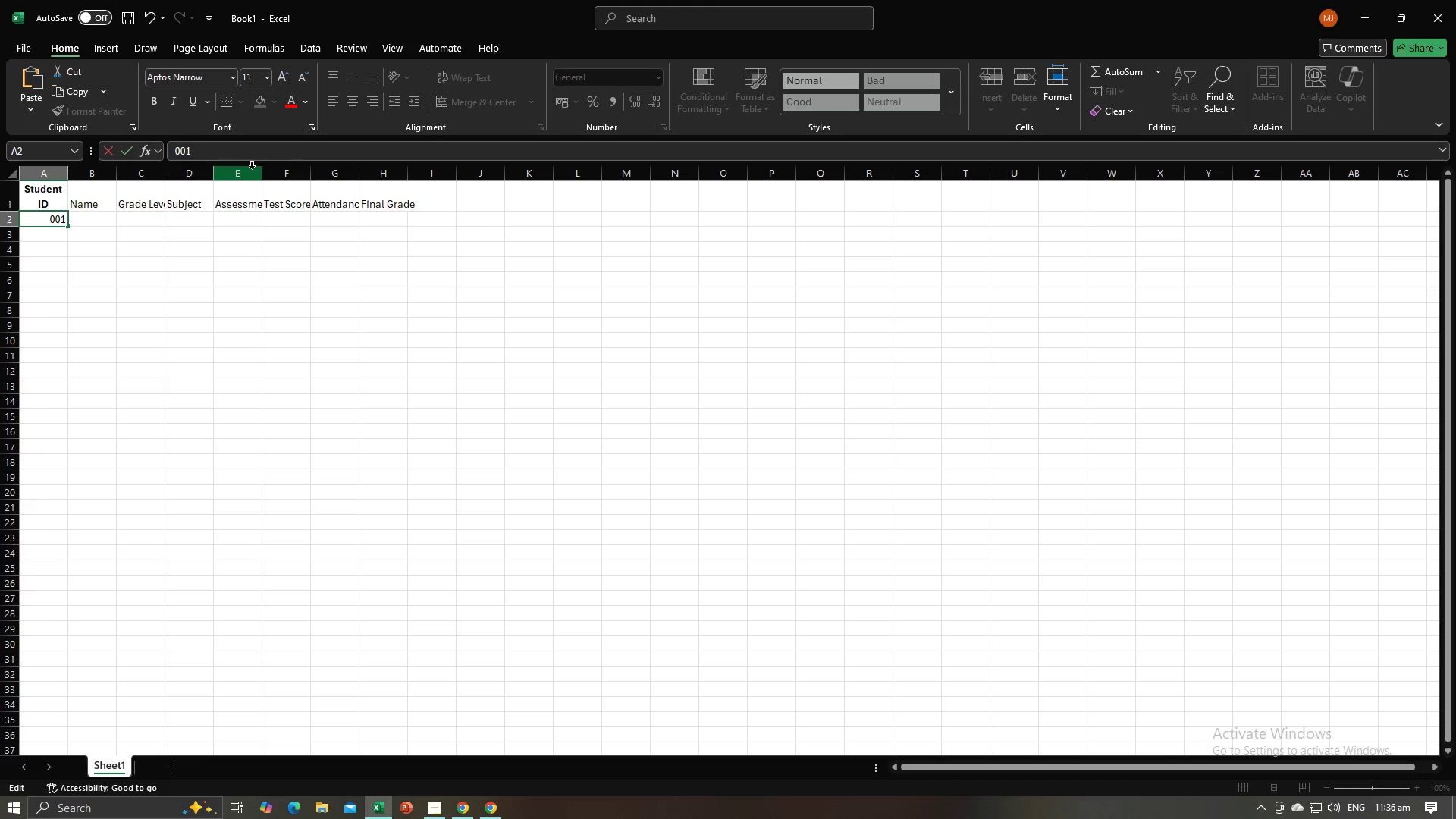 
key(NumpadEnter)
 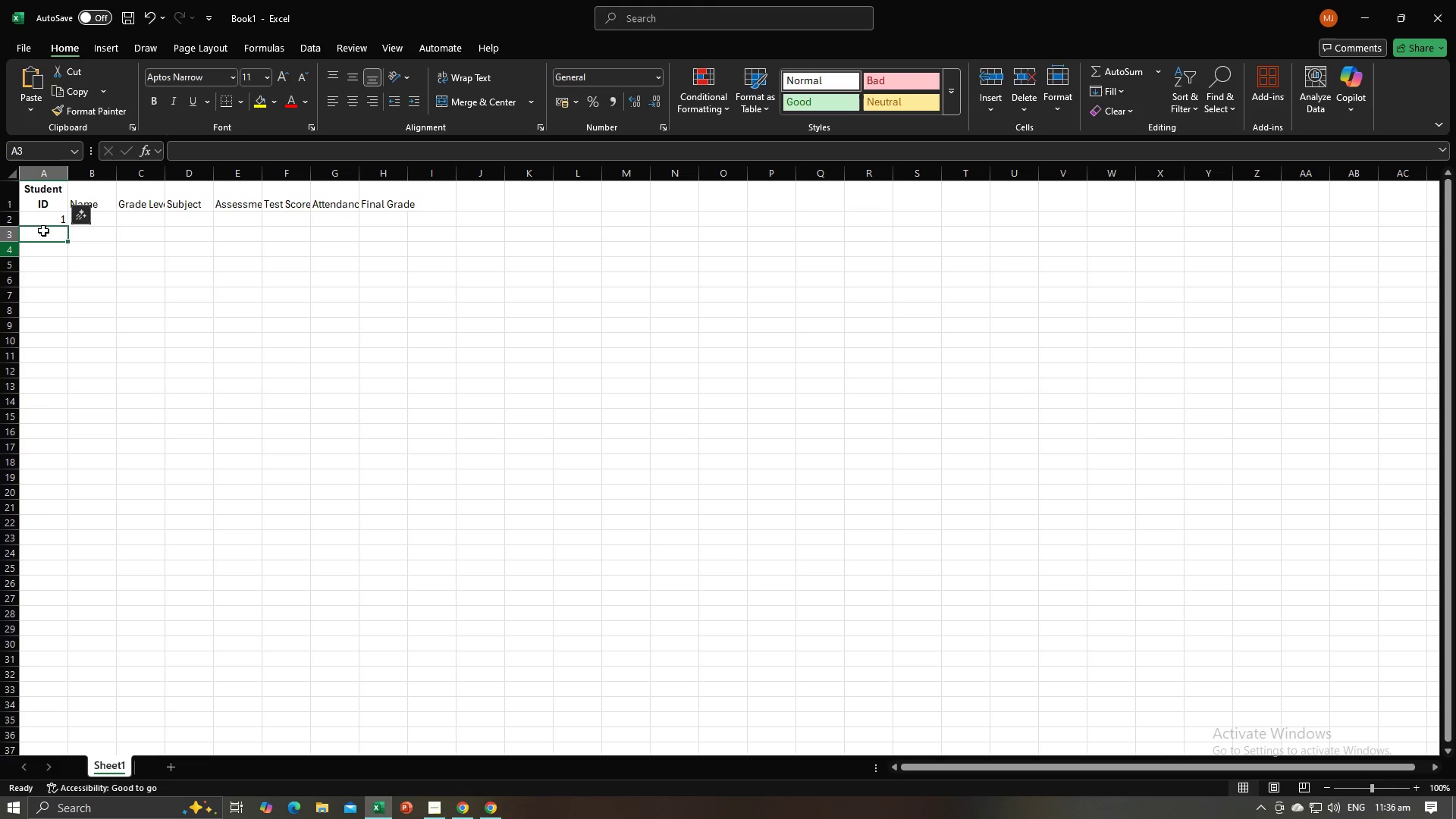 
left_click([55, 219])
 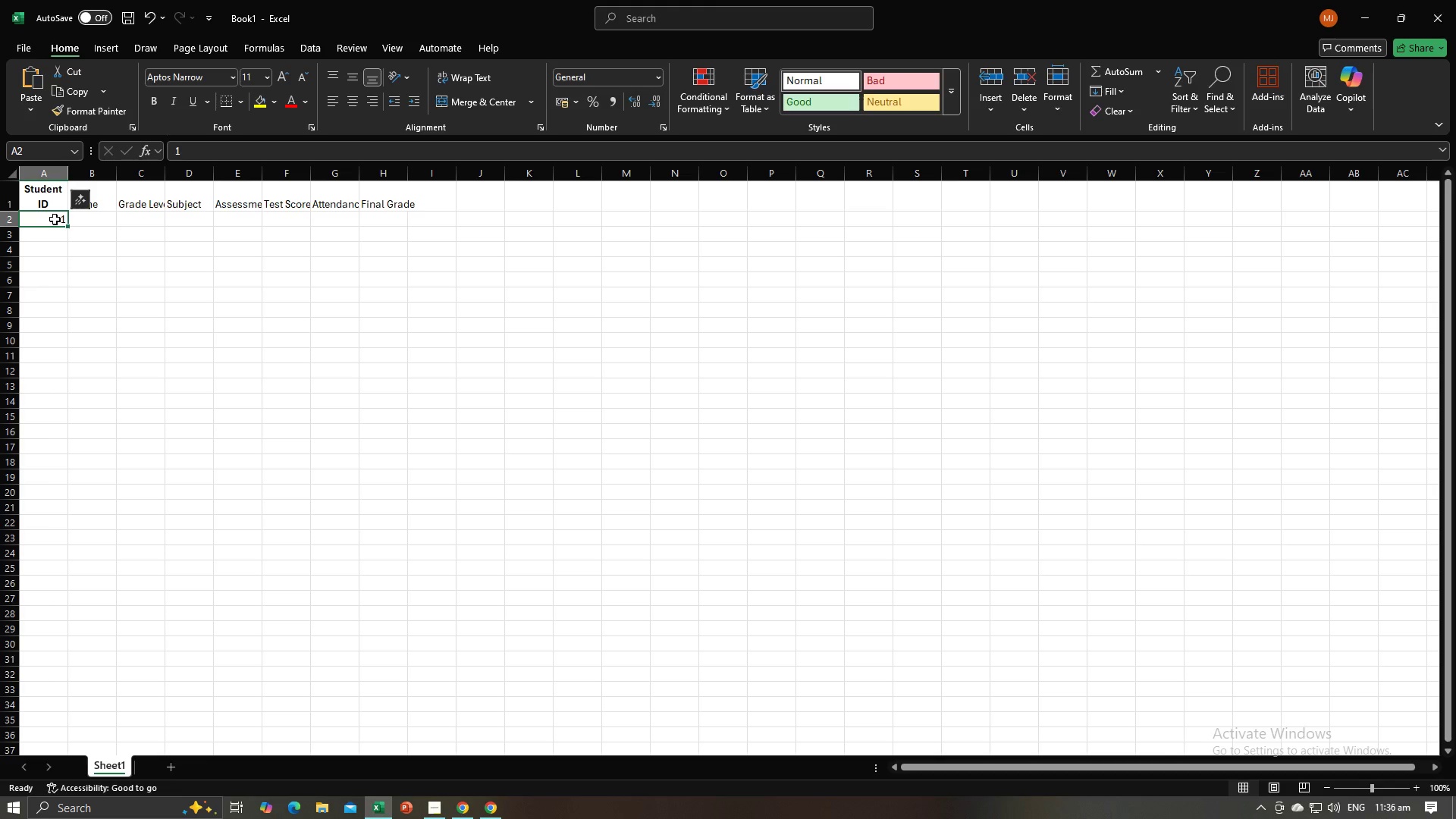 
key(Backspace)
 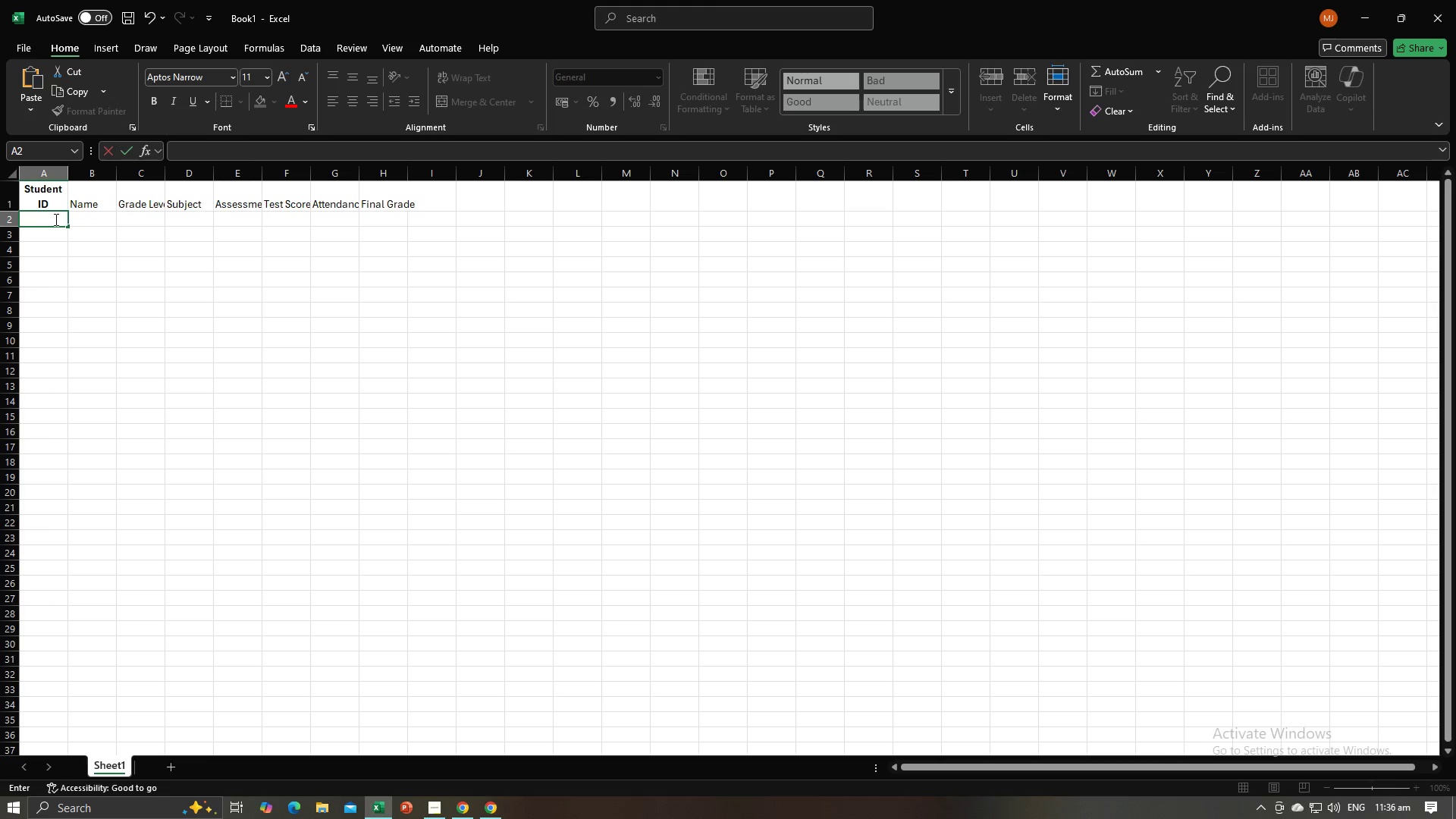 
key(Numpad1)
 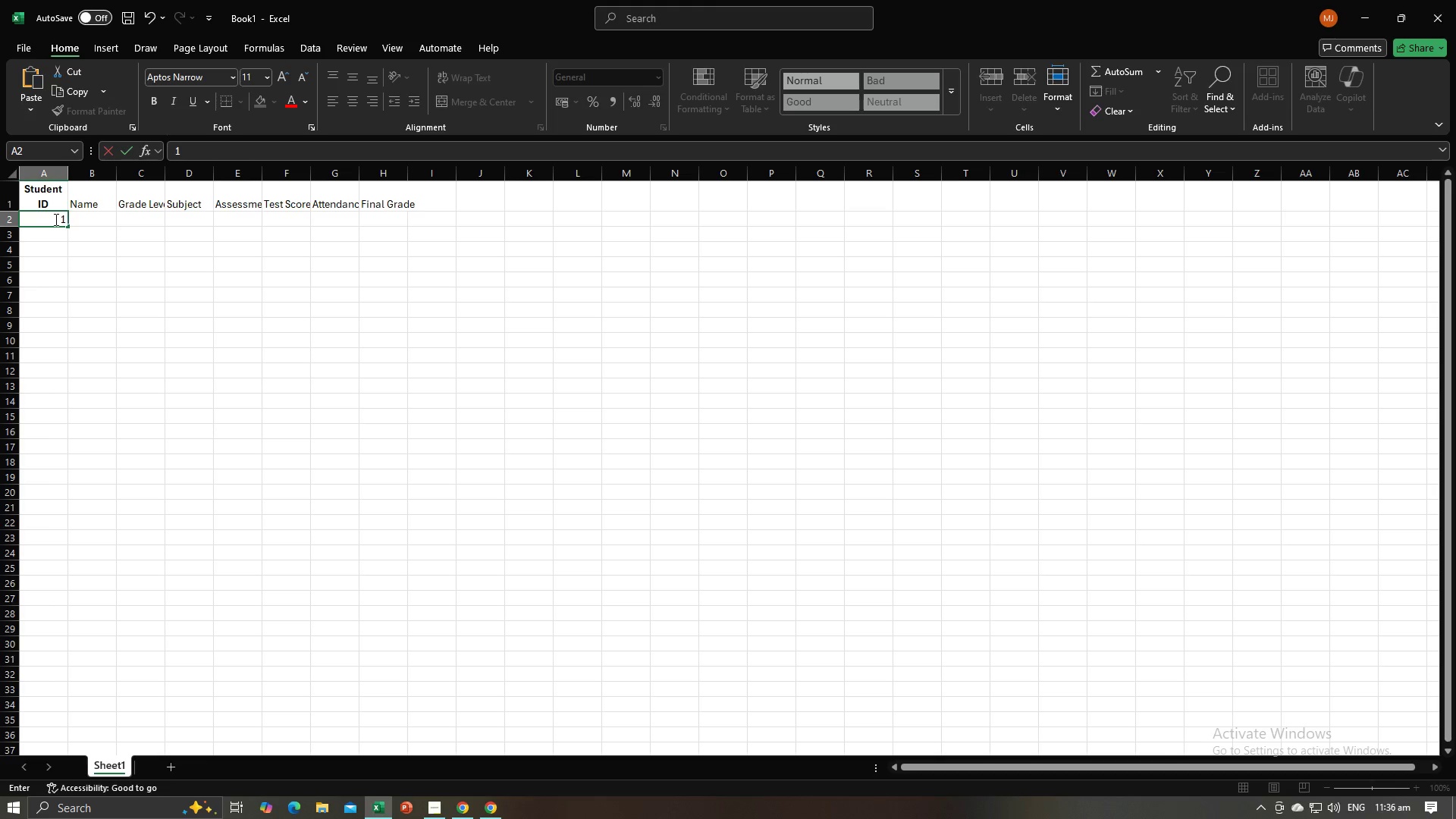 
key(Numpad0)
 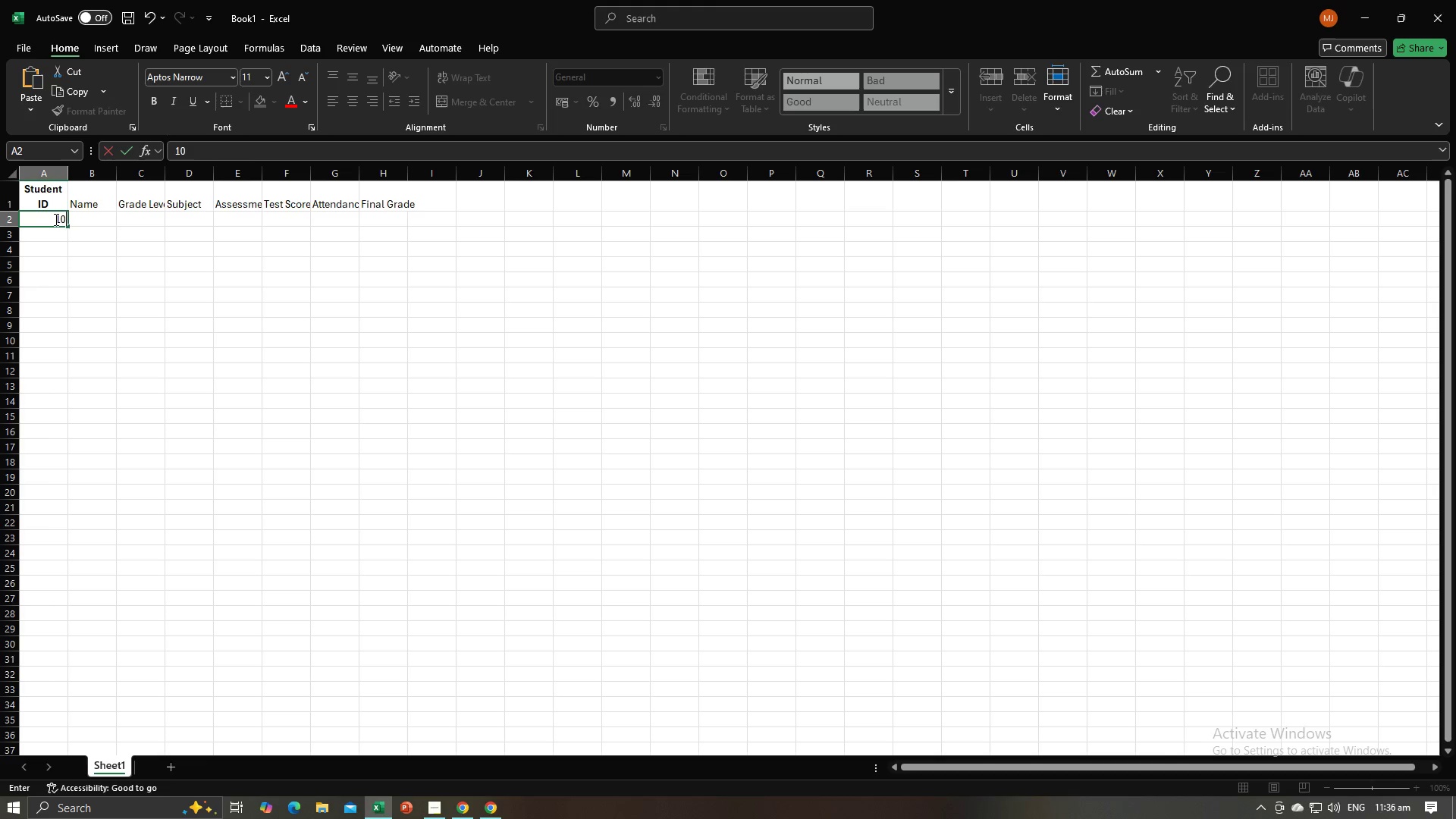 
key(Numpad0)
 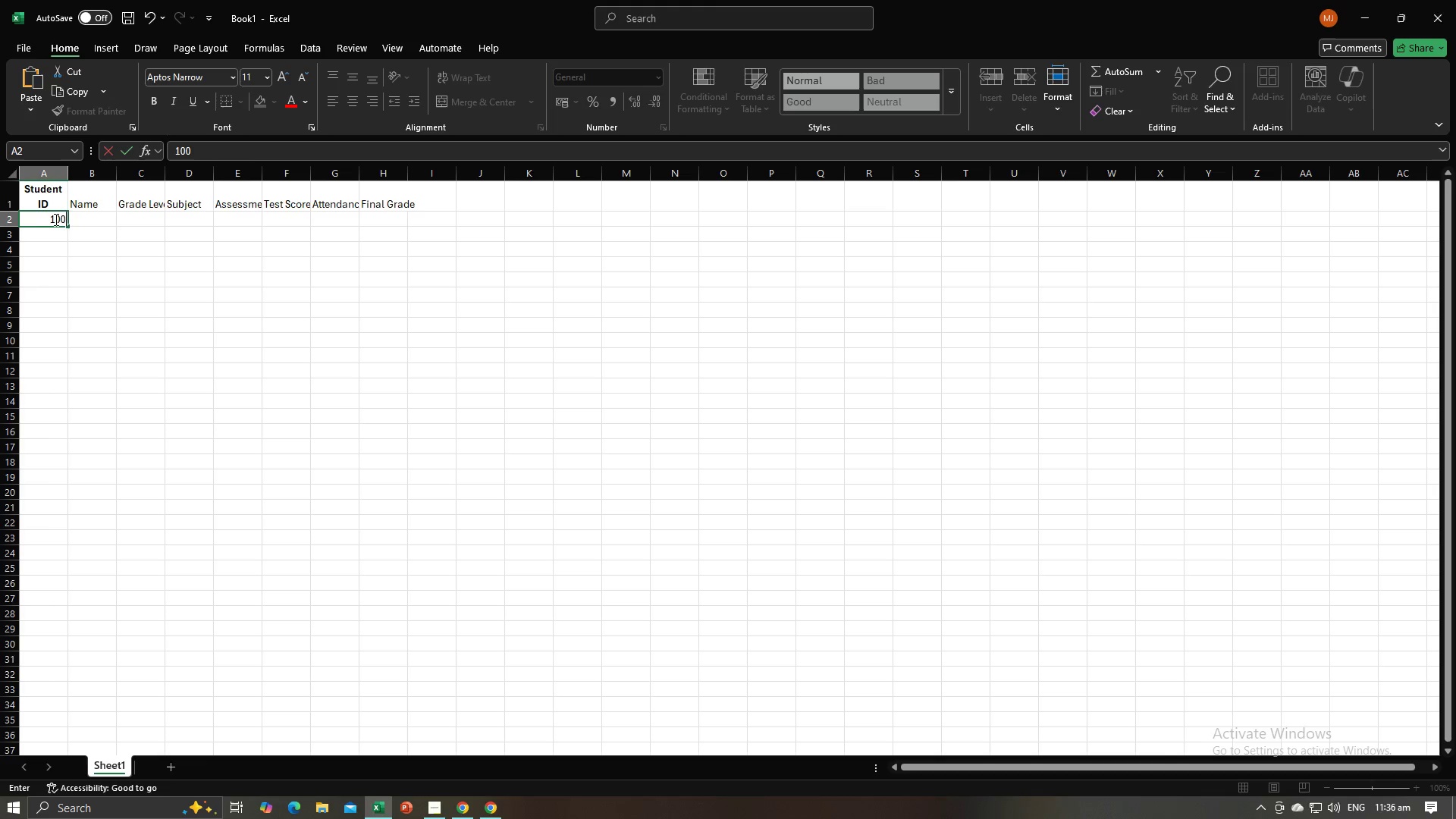 
key(Numpad1)
 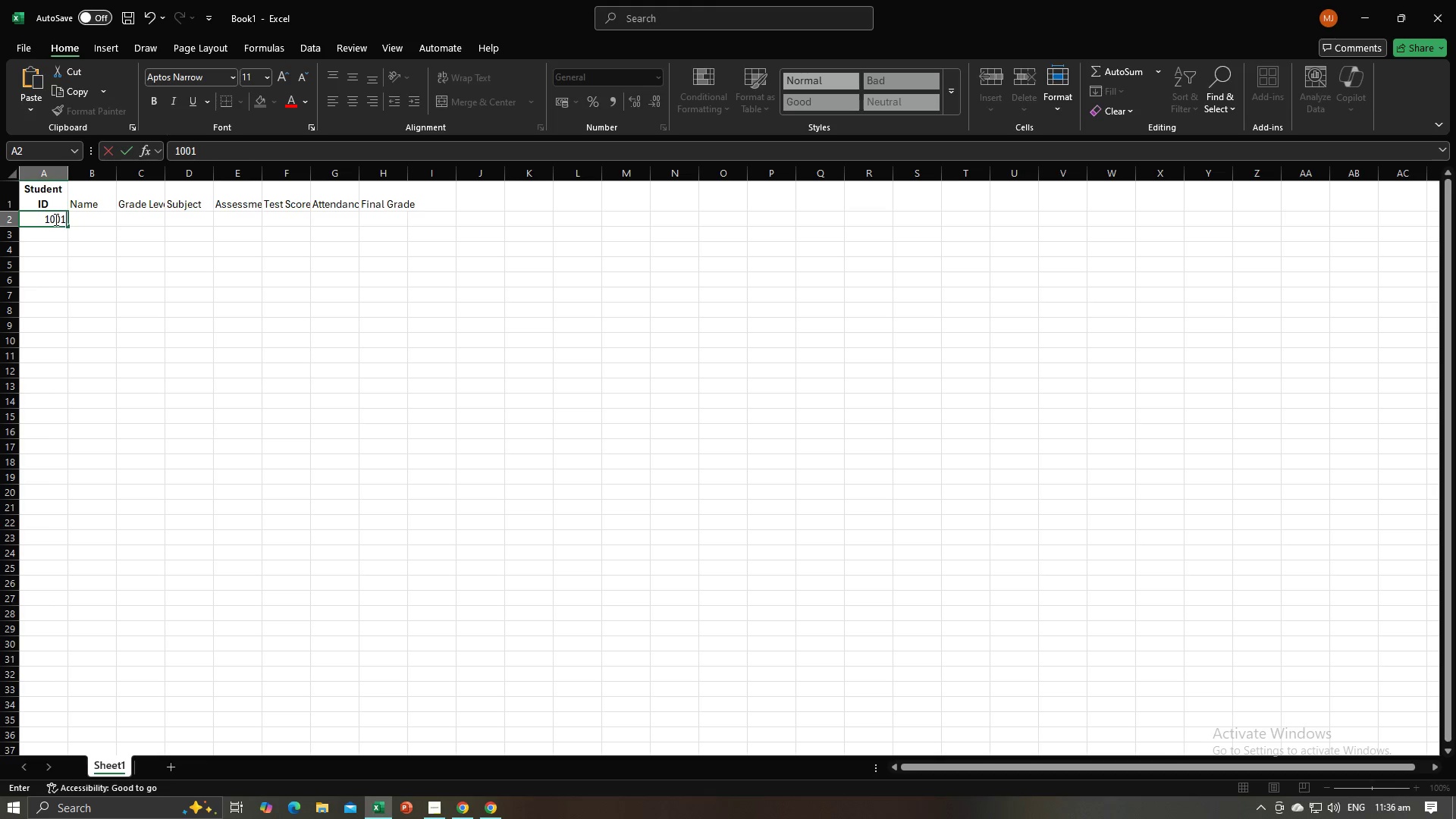 
key(NumpadEnter)
 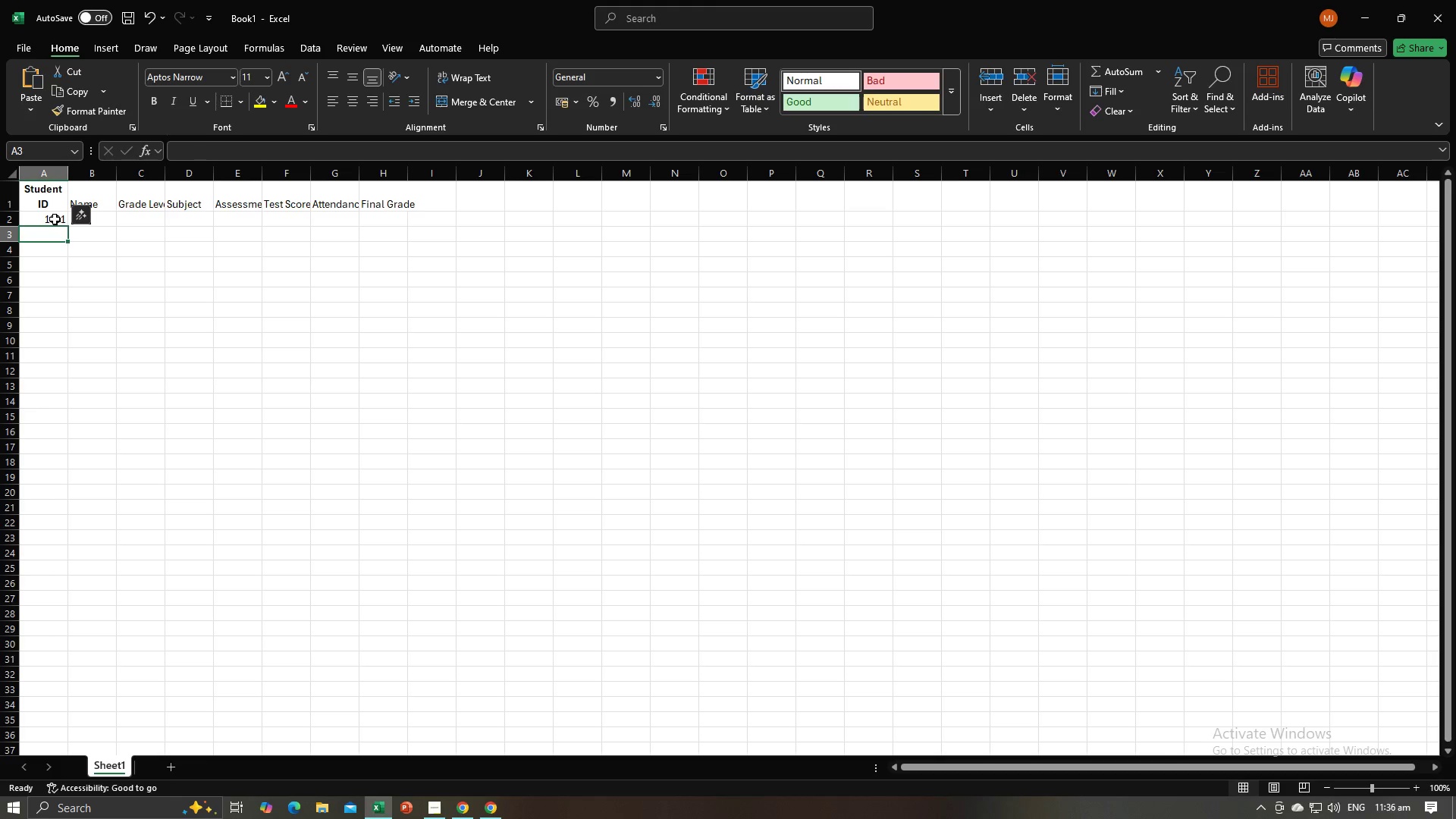 
key(Numpad1)
 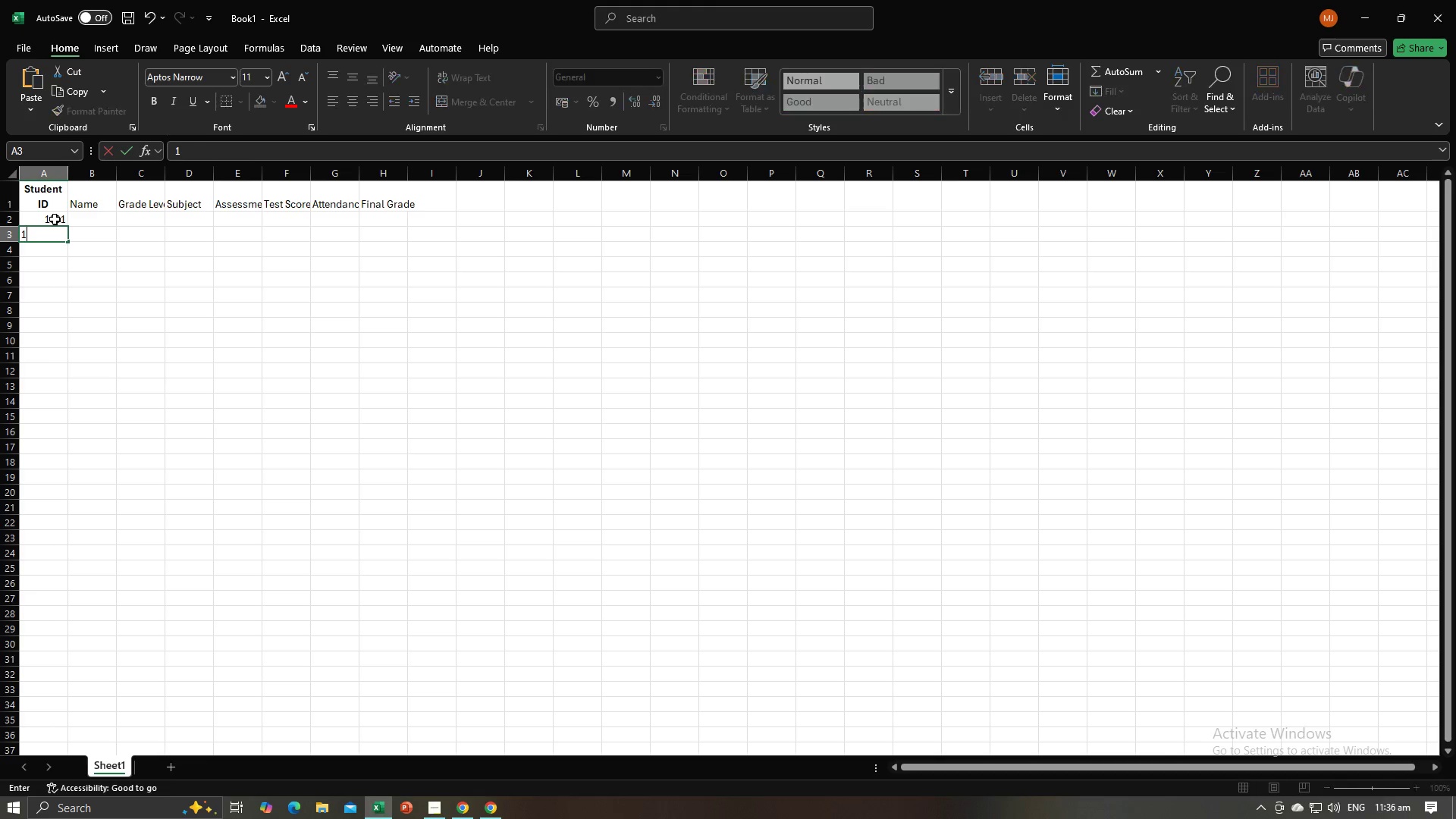 
key(Numpad0)
 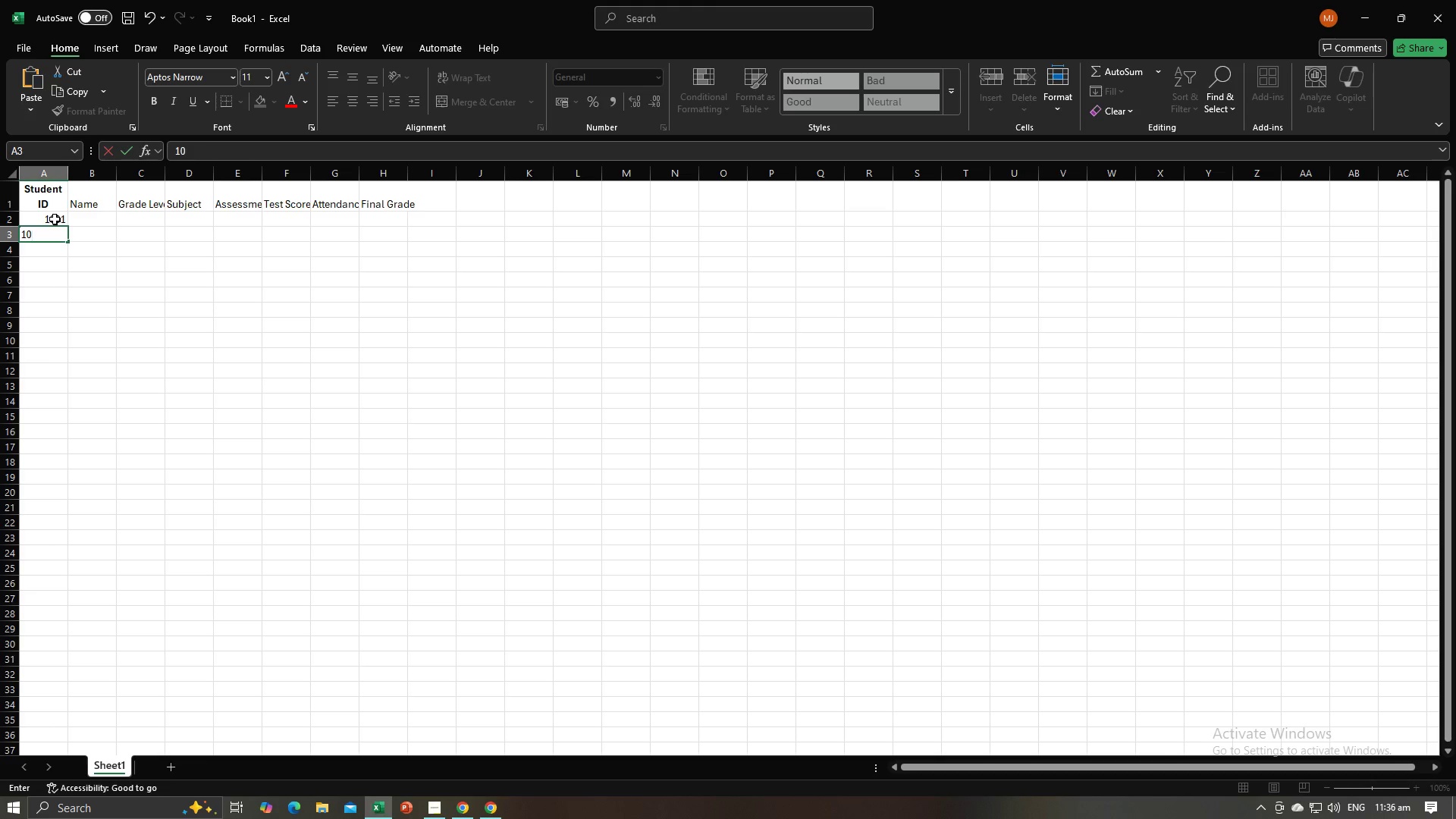 
key(Numpad0)
 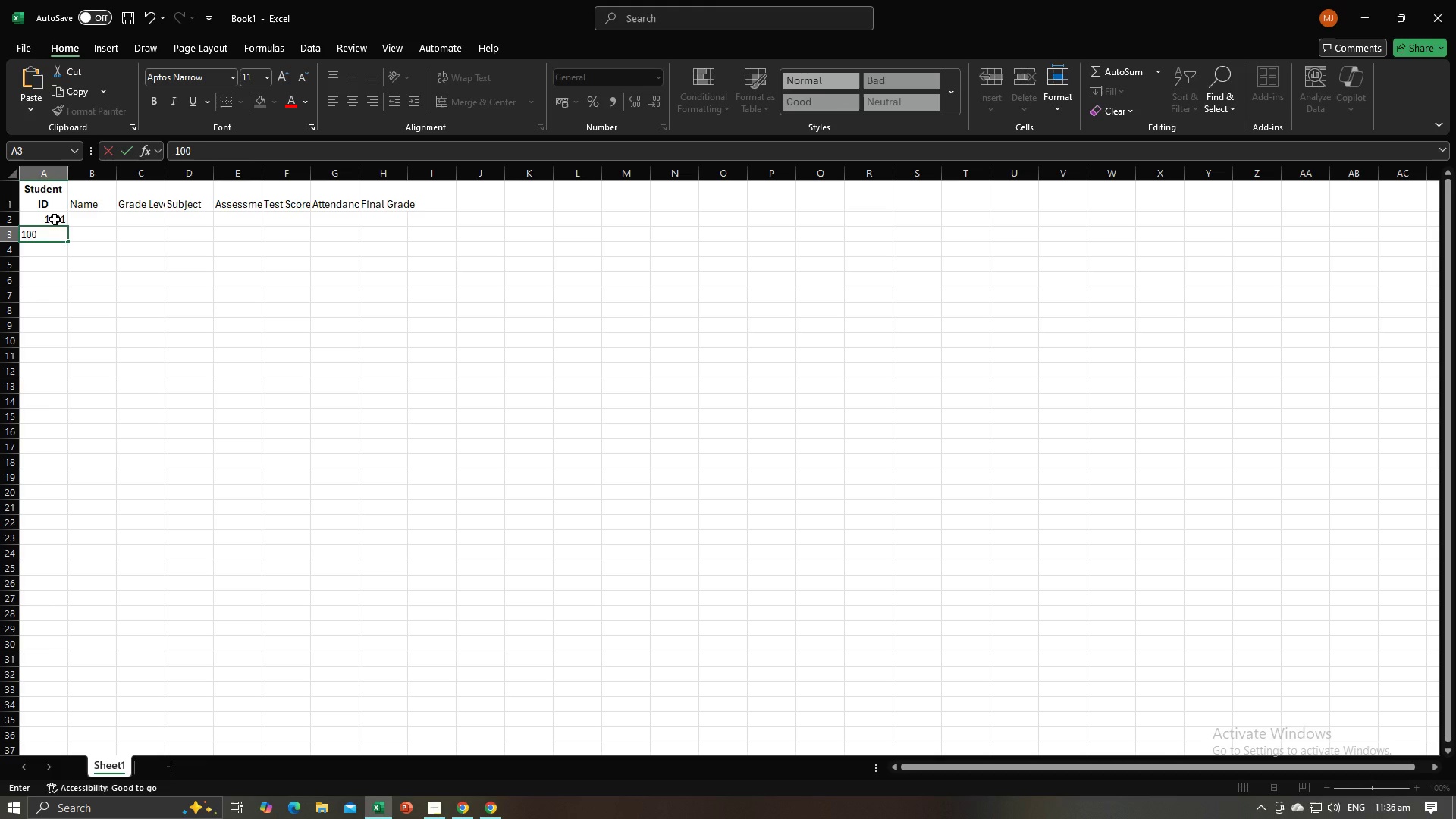 
key(Numpad2)
 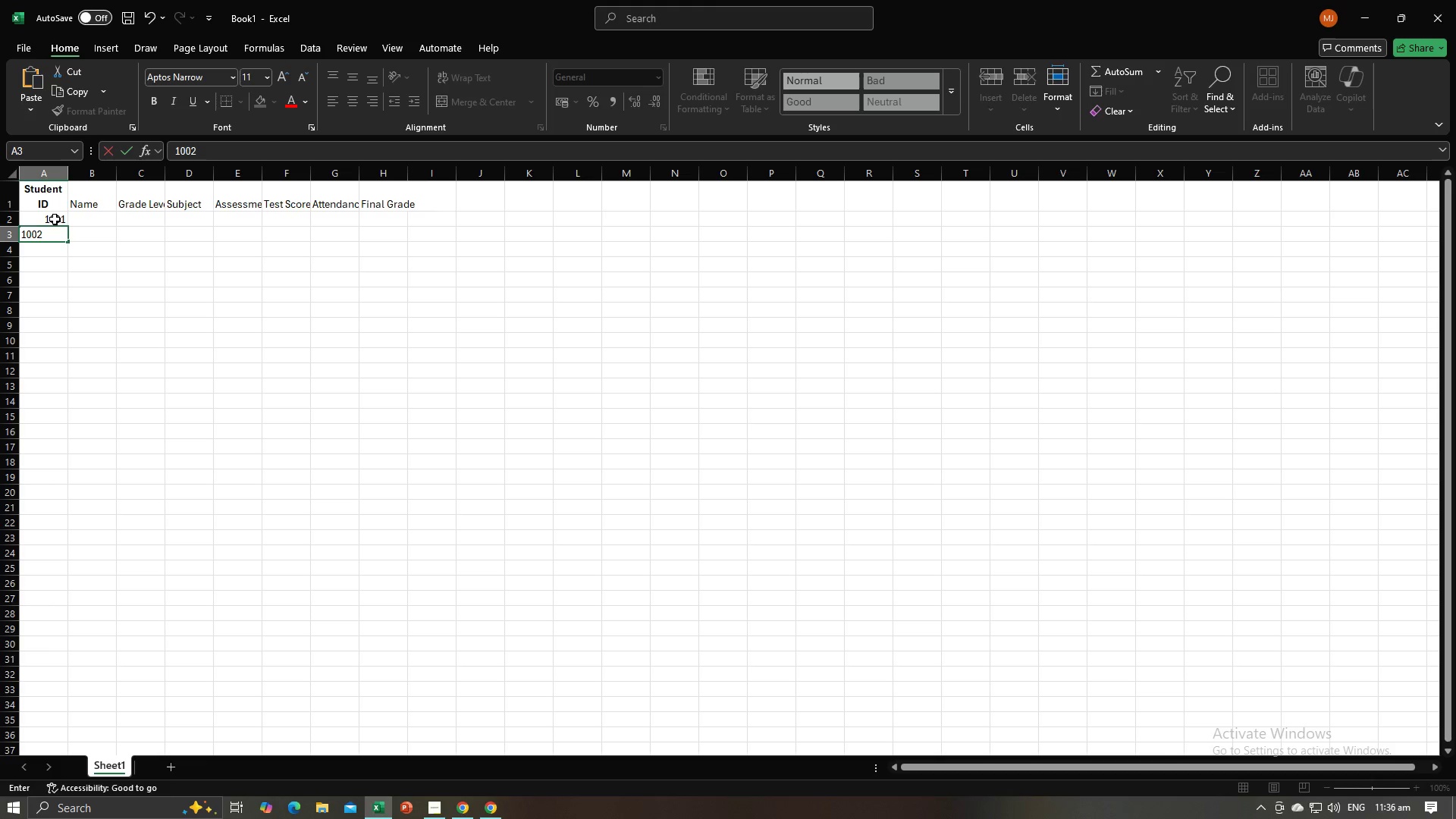 
key(NumpadEnter)
 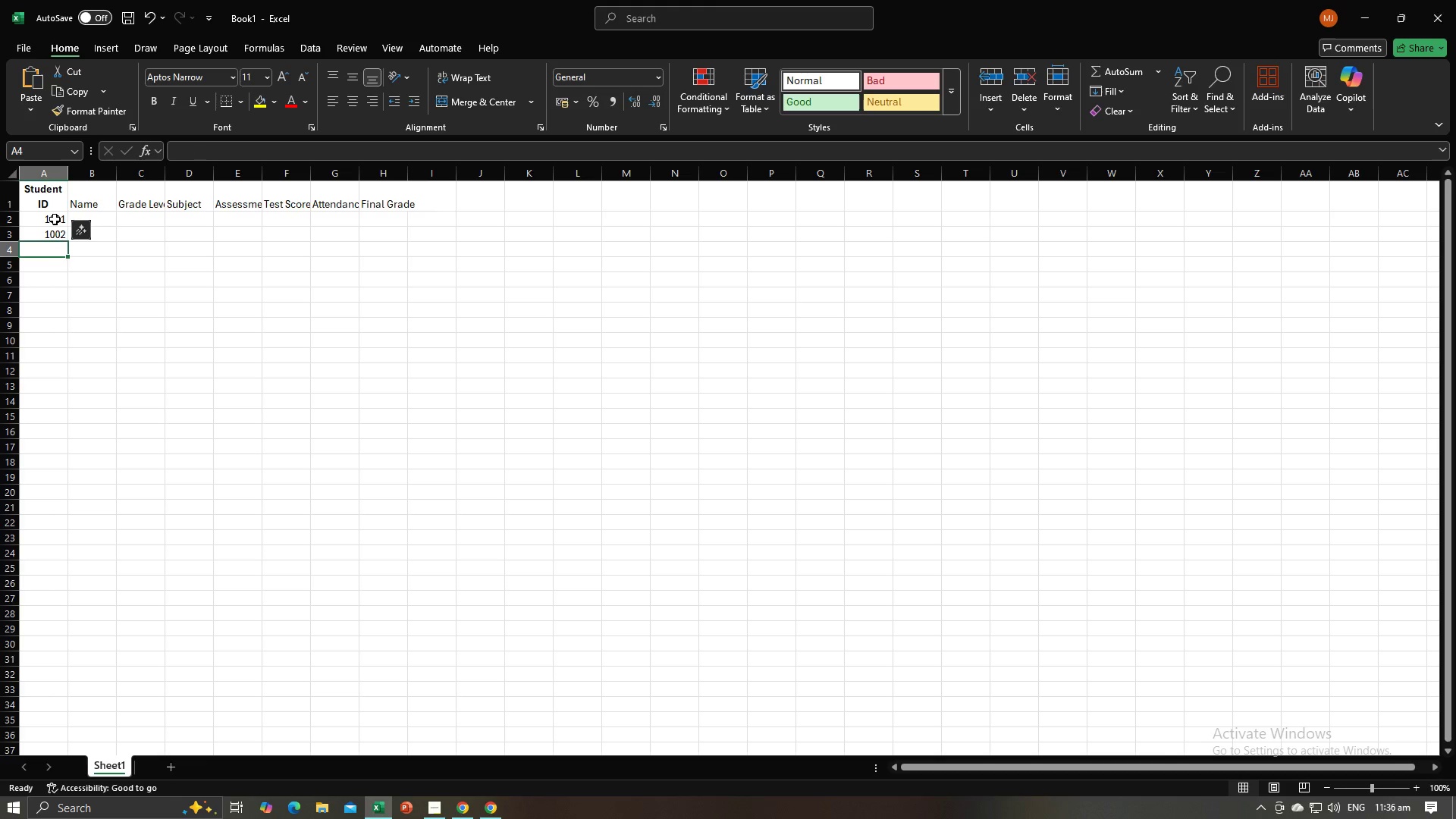 
key(Numpad1)
 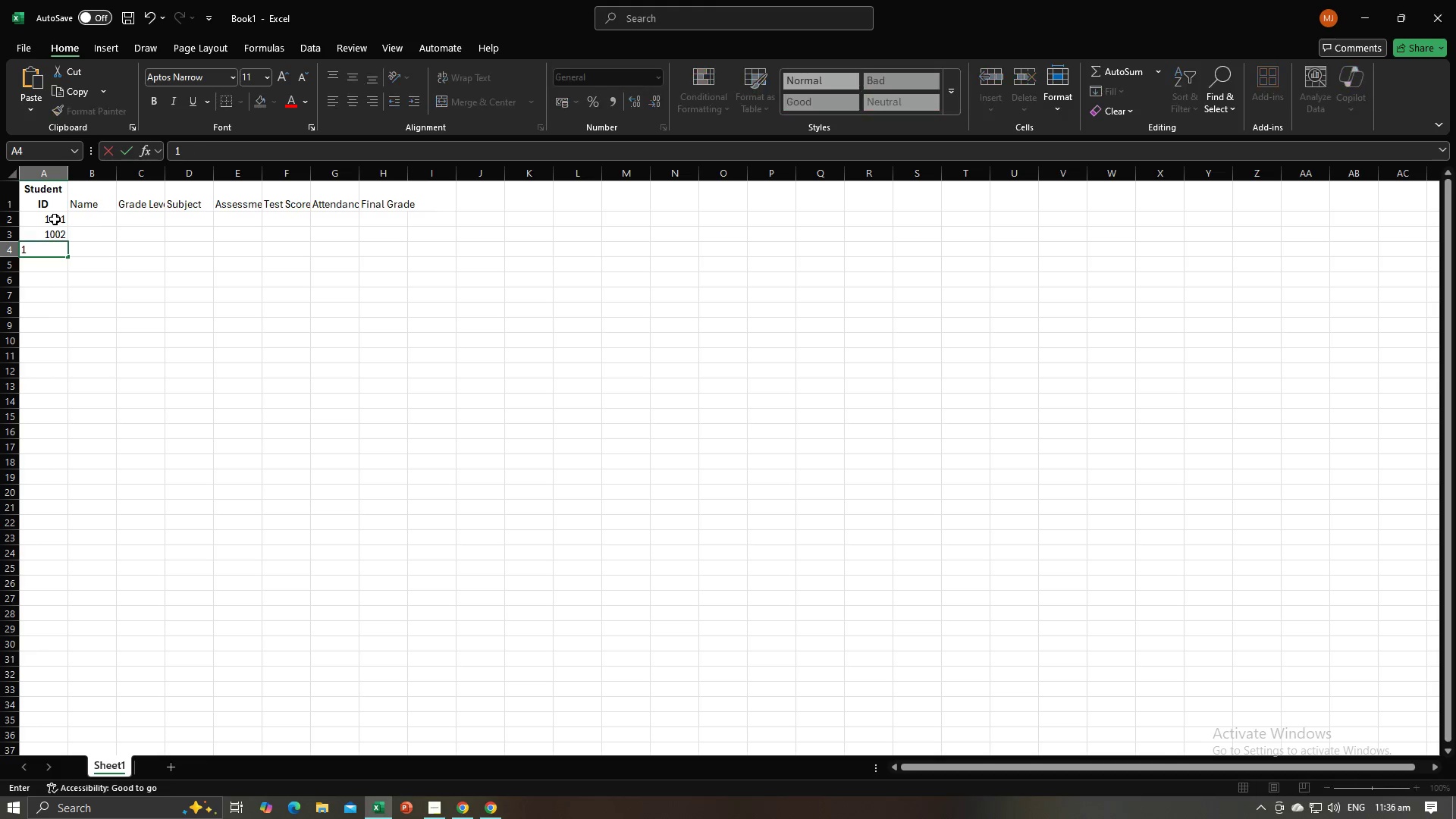 
key(Numpad0)
 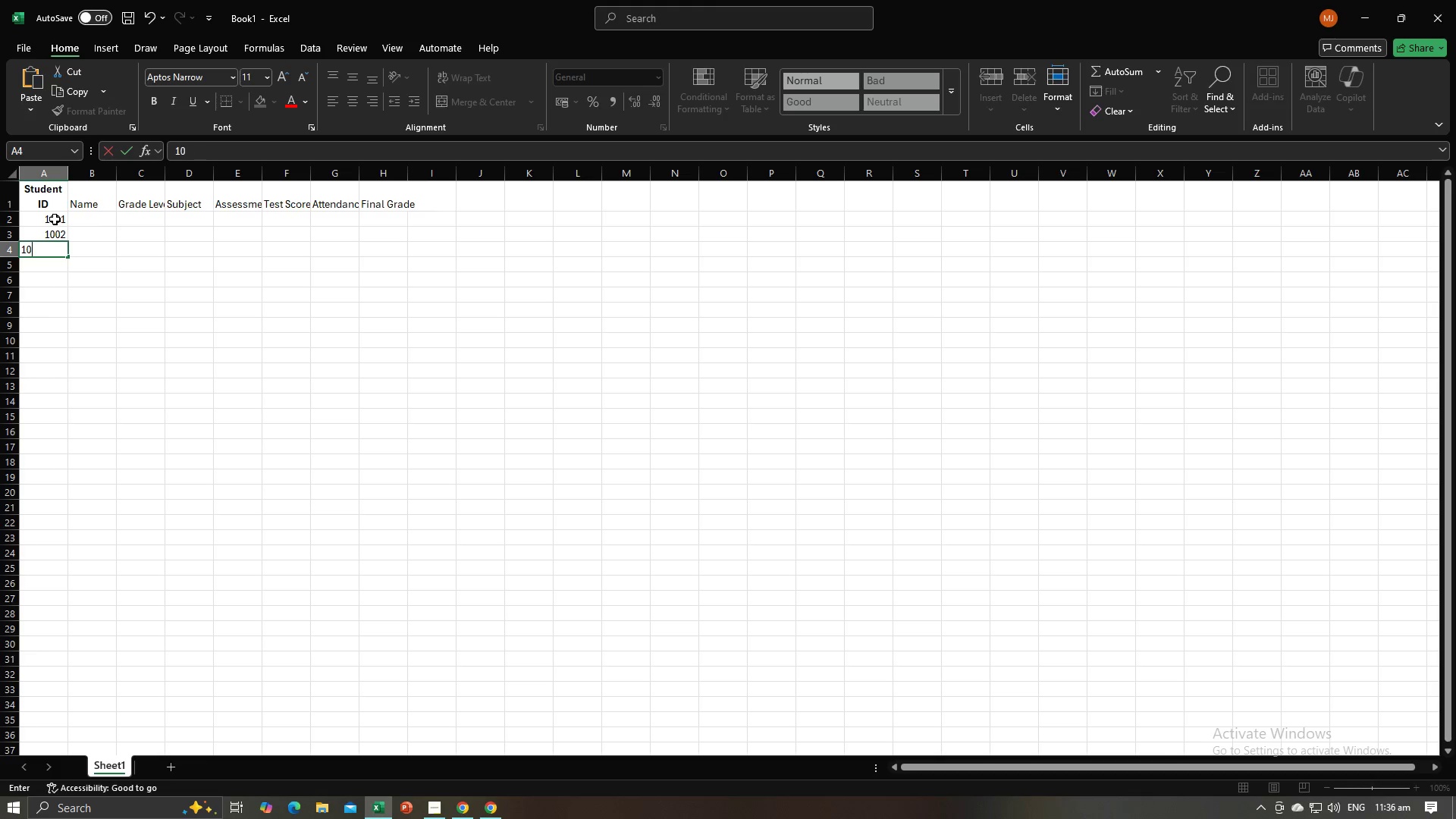 
key(Numpad0)
 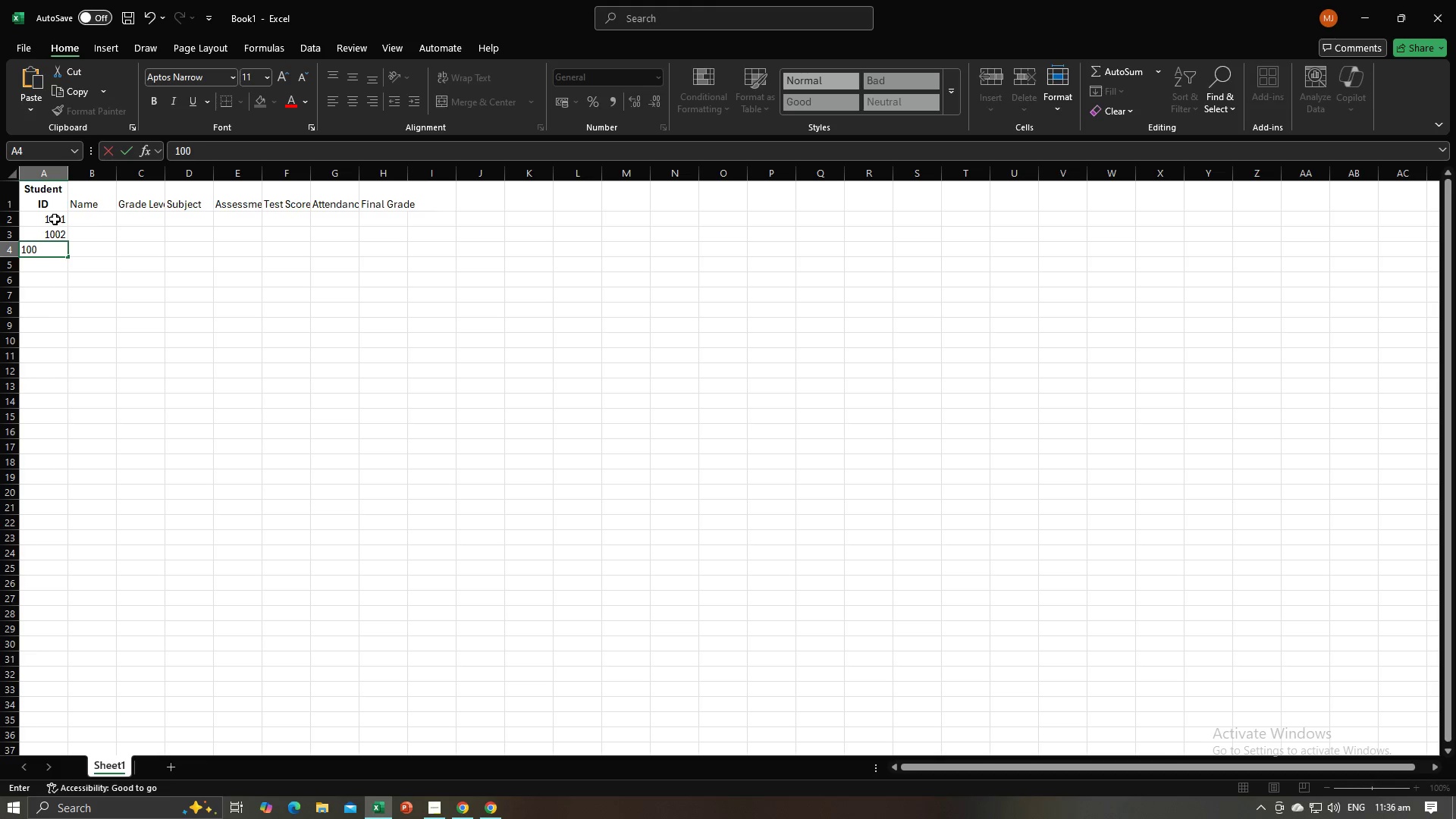 
key(Numpad3)
 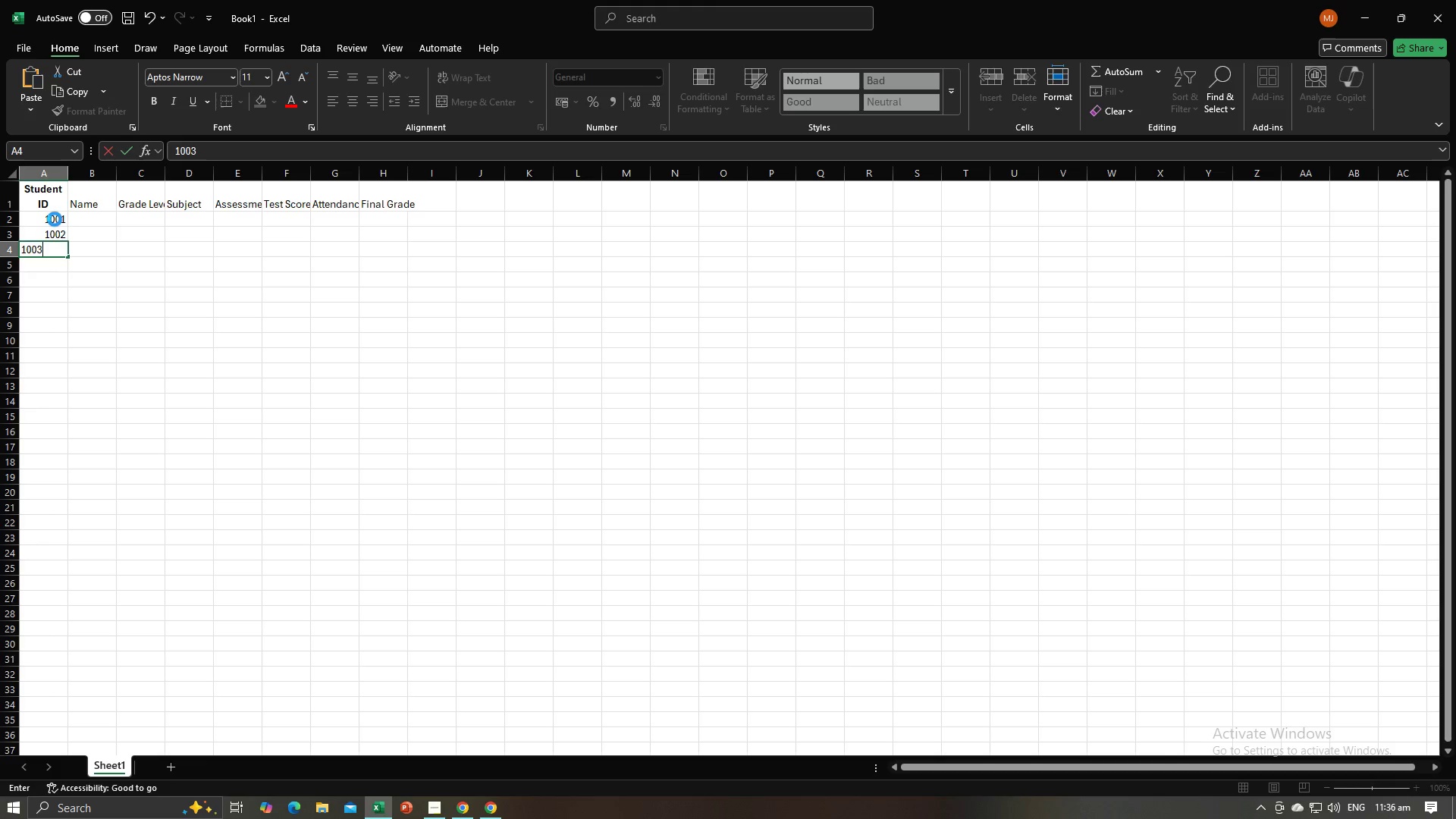 
key(NumpadEnter)
 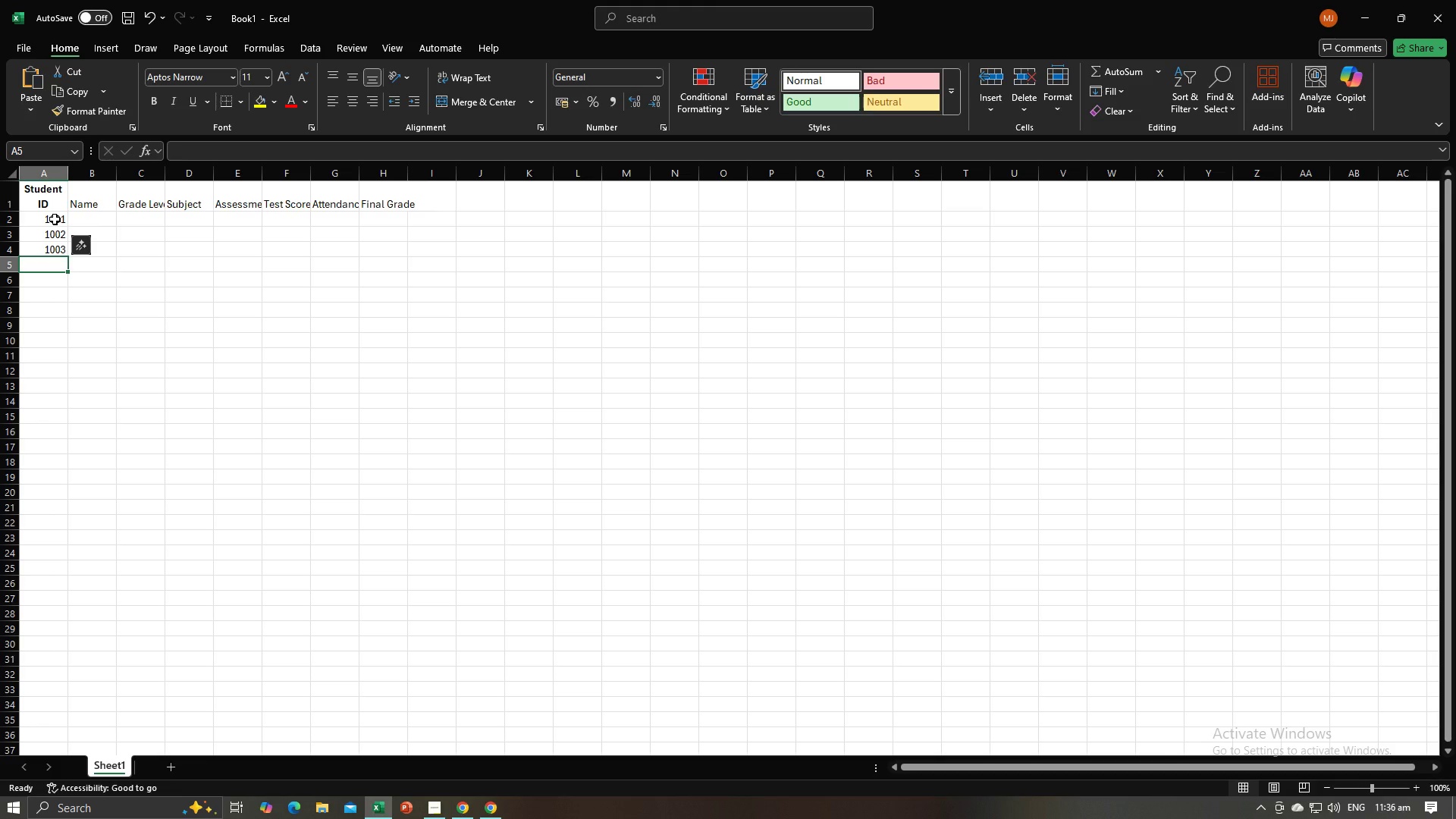 
key(Numpad1)
 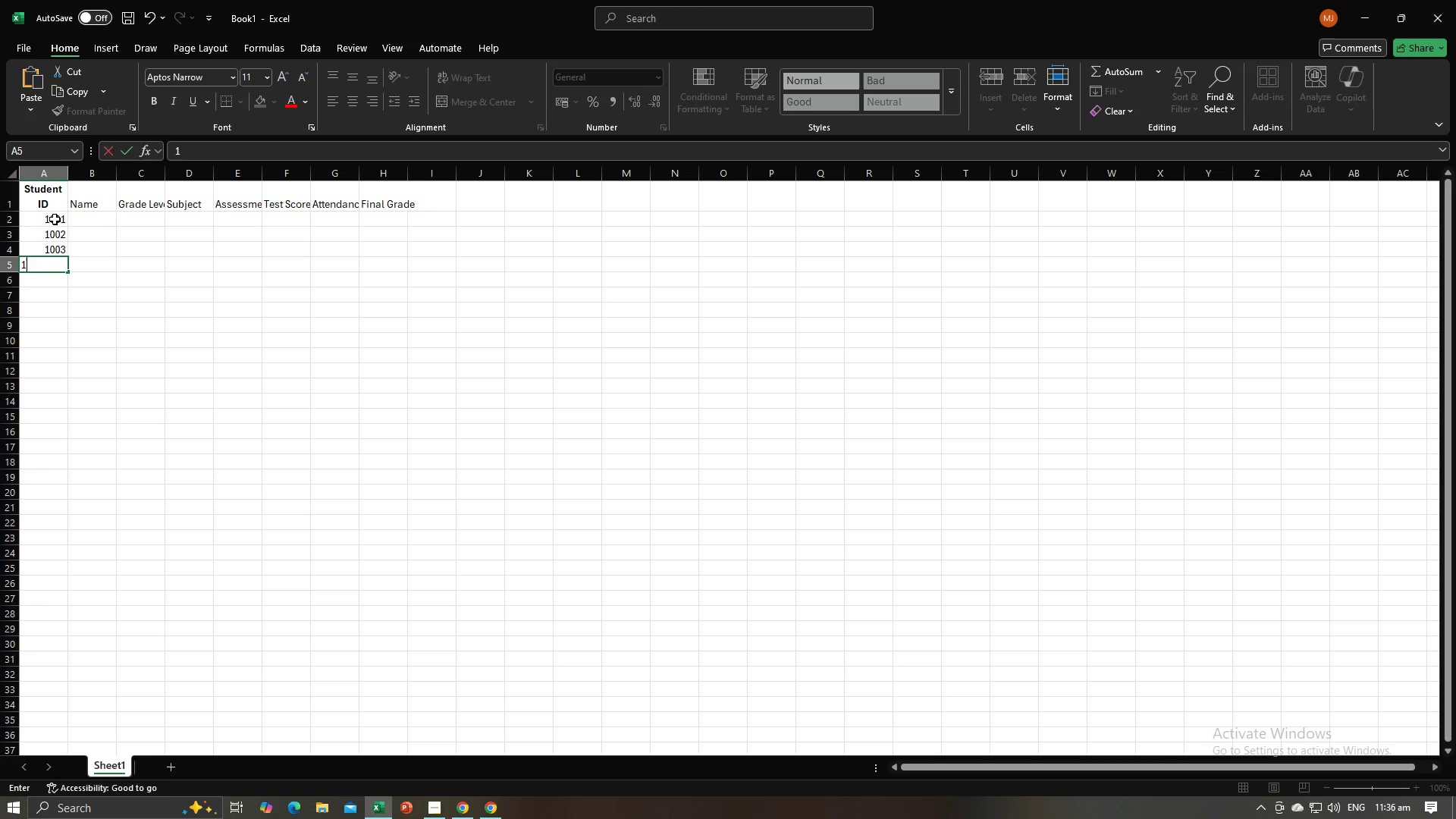 
key(Numpad0)
 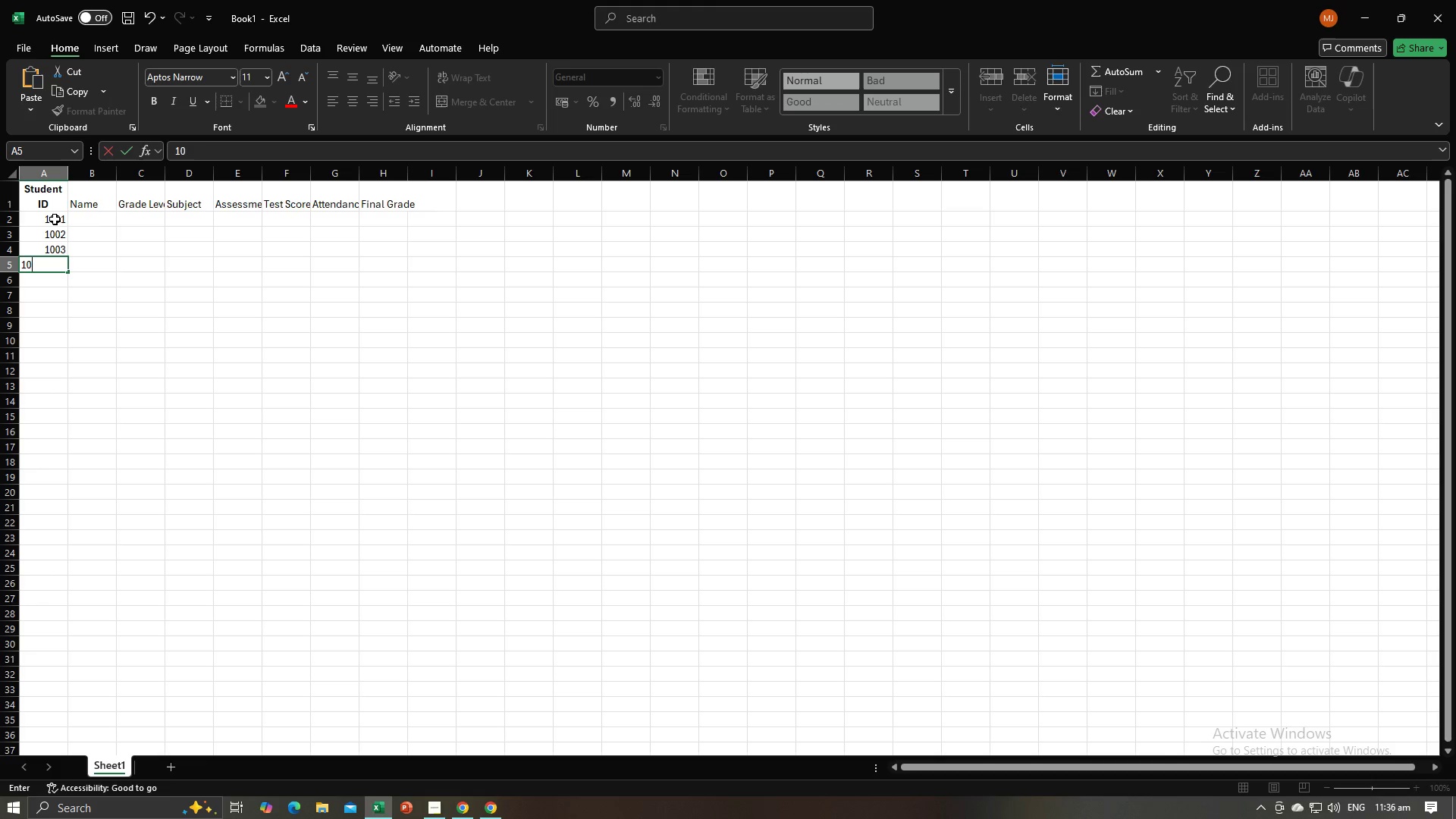 
key(Numpad0)
 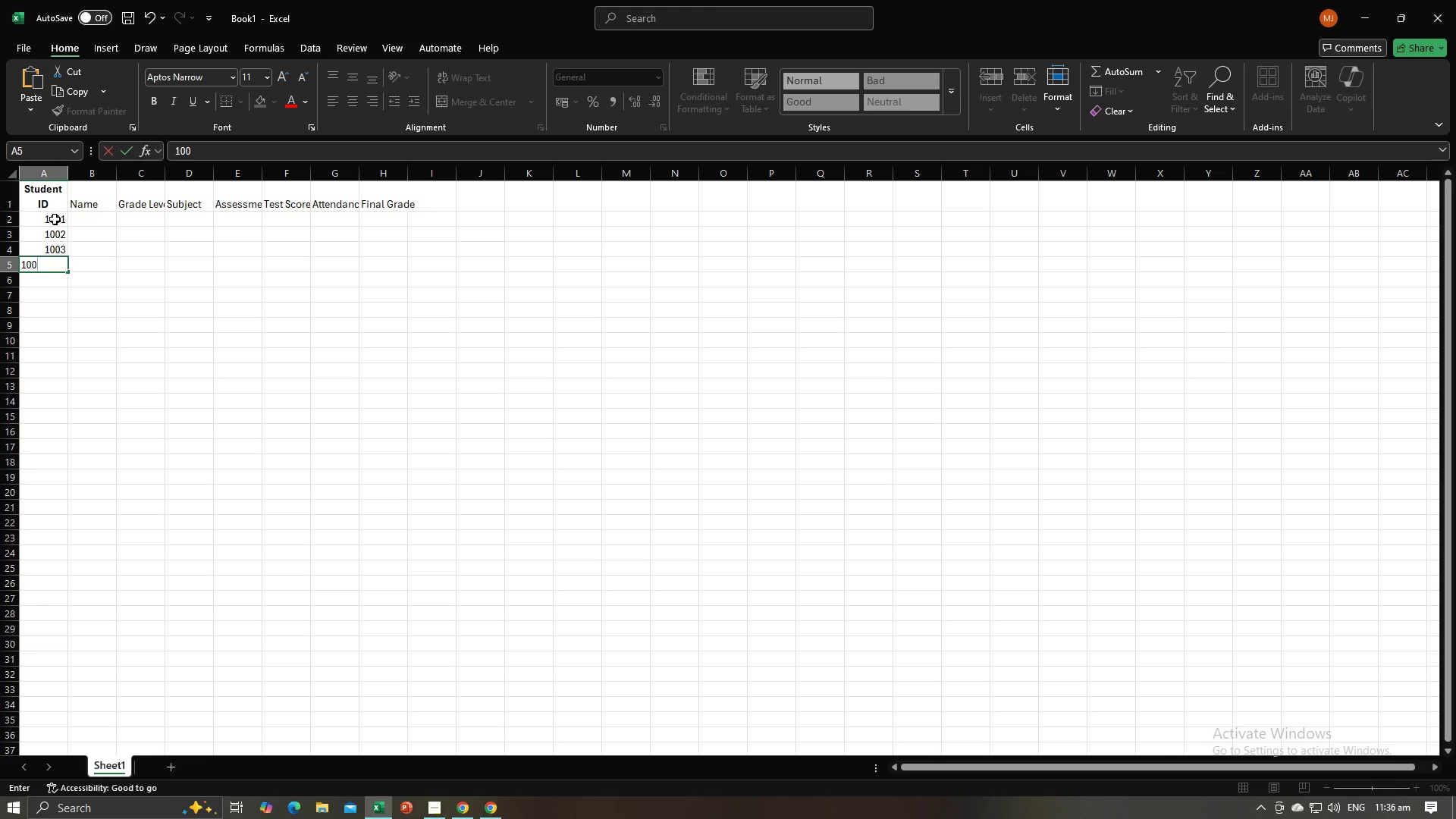 
key(Numpad4)
 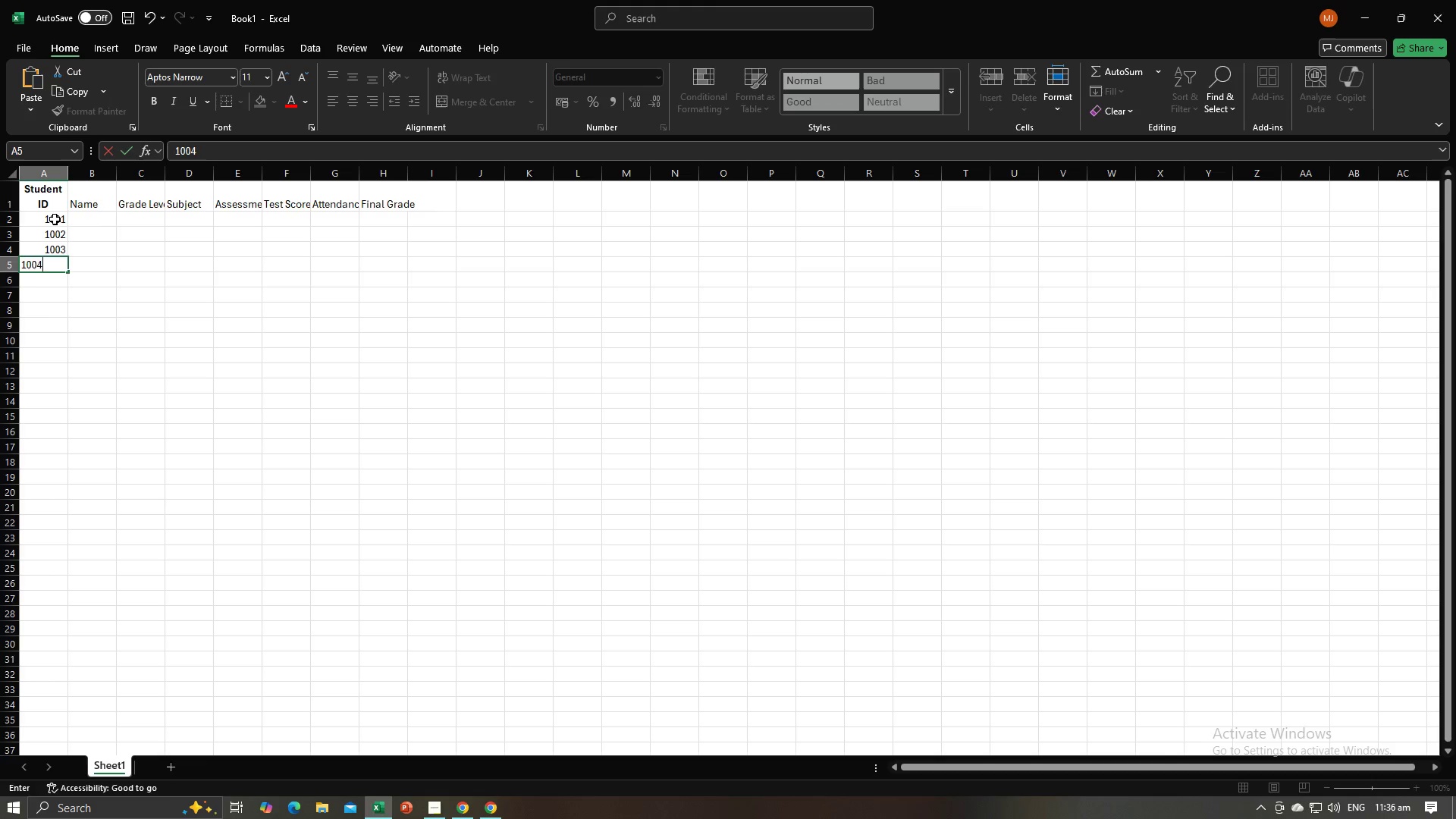 
key(NumpadEnter)
 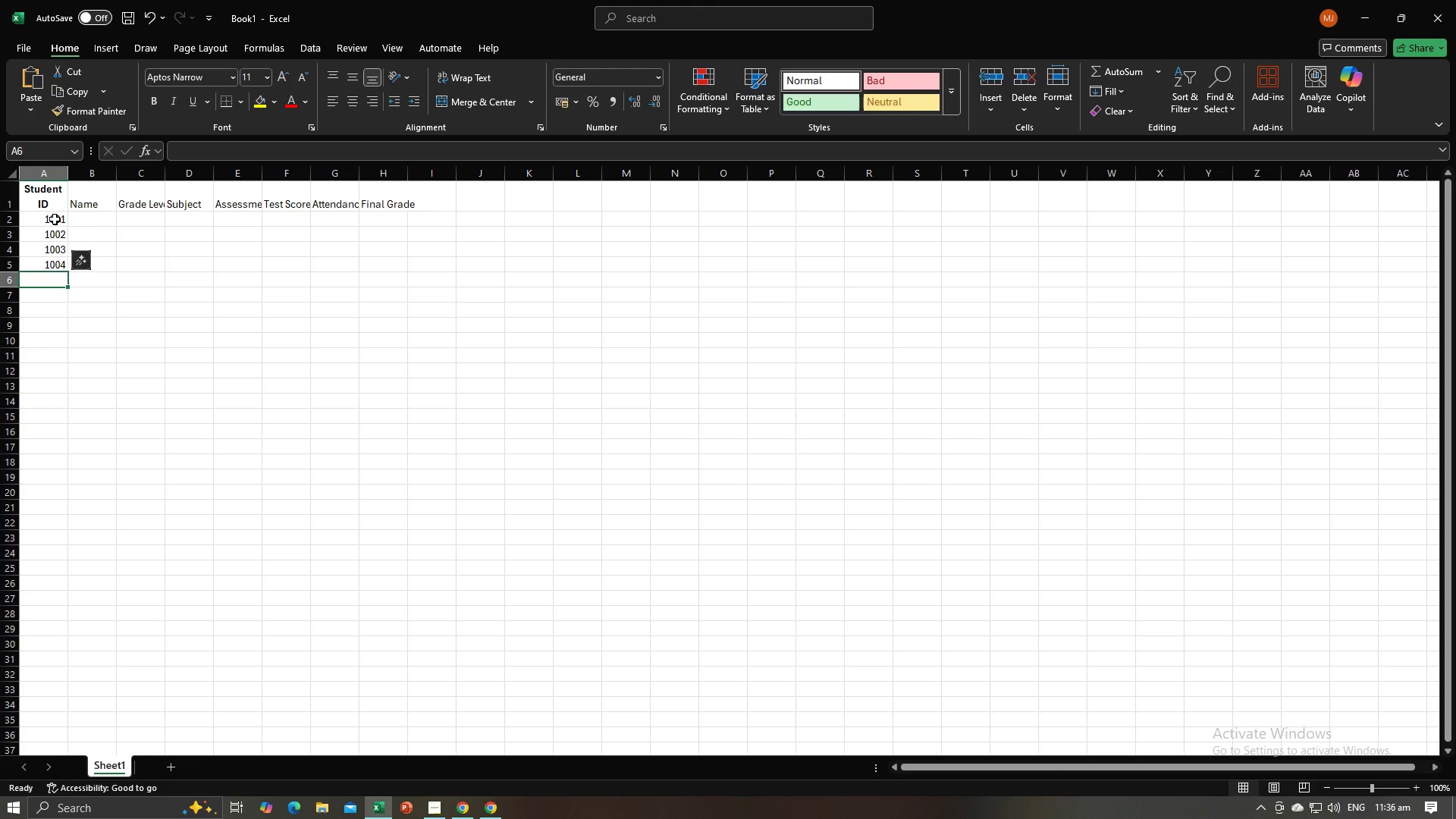 
key(Numpad1)
 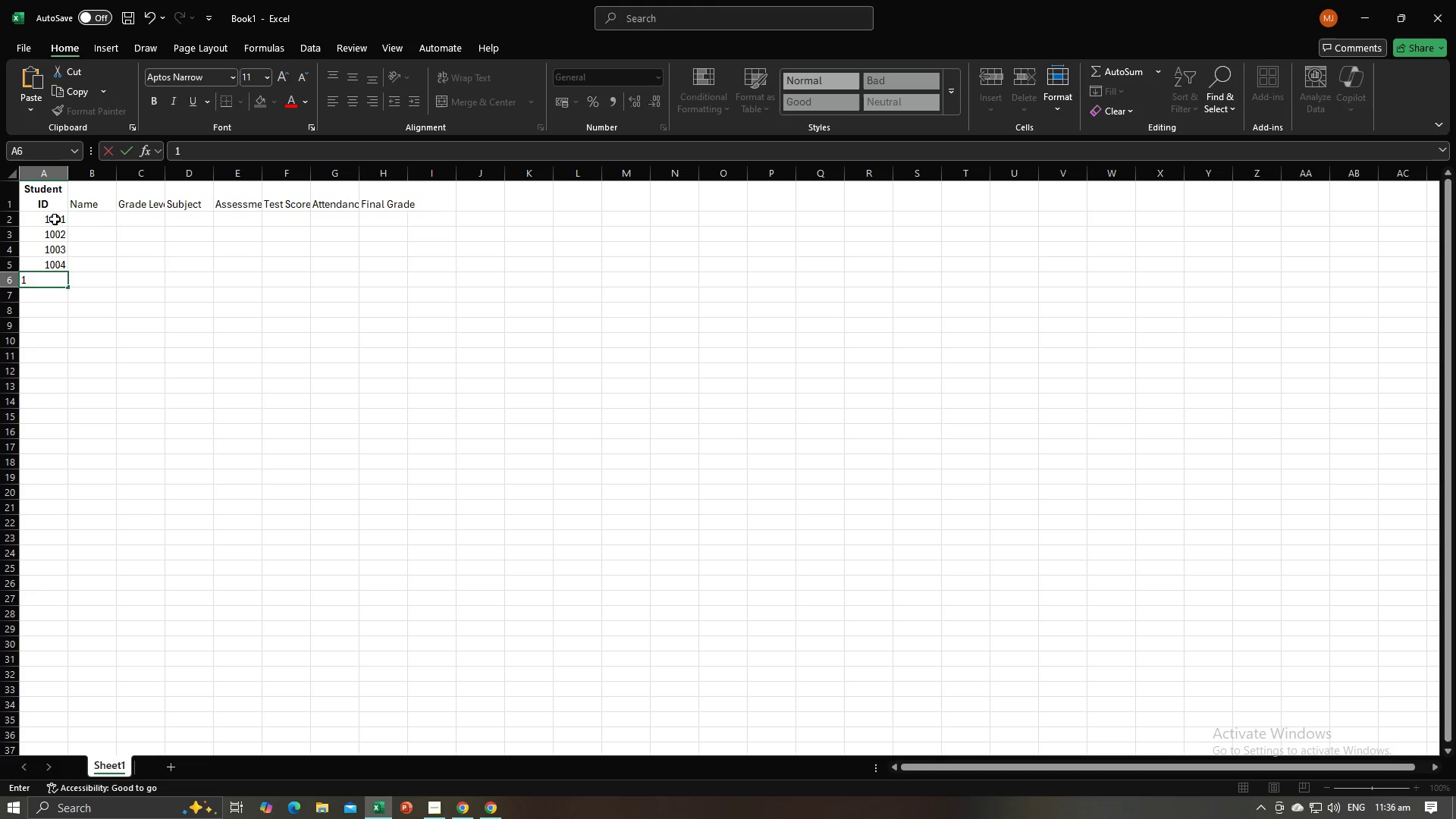 
key(Numpad0)
 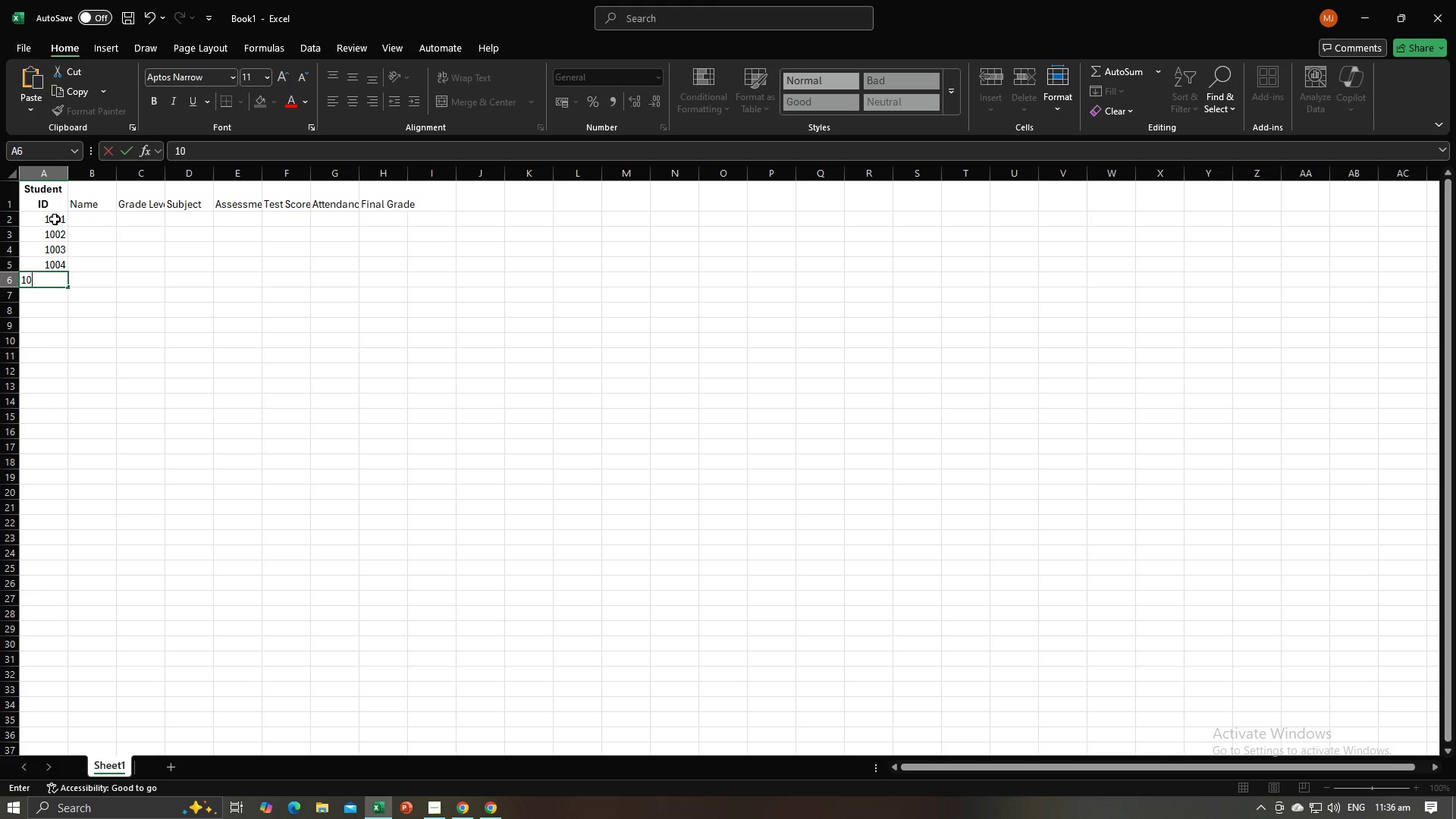 
key(Numpad0)
 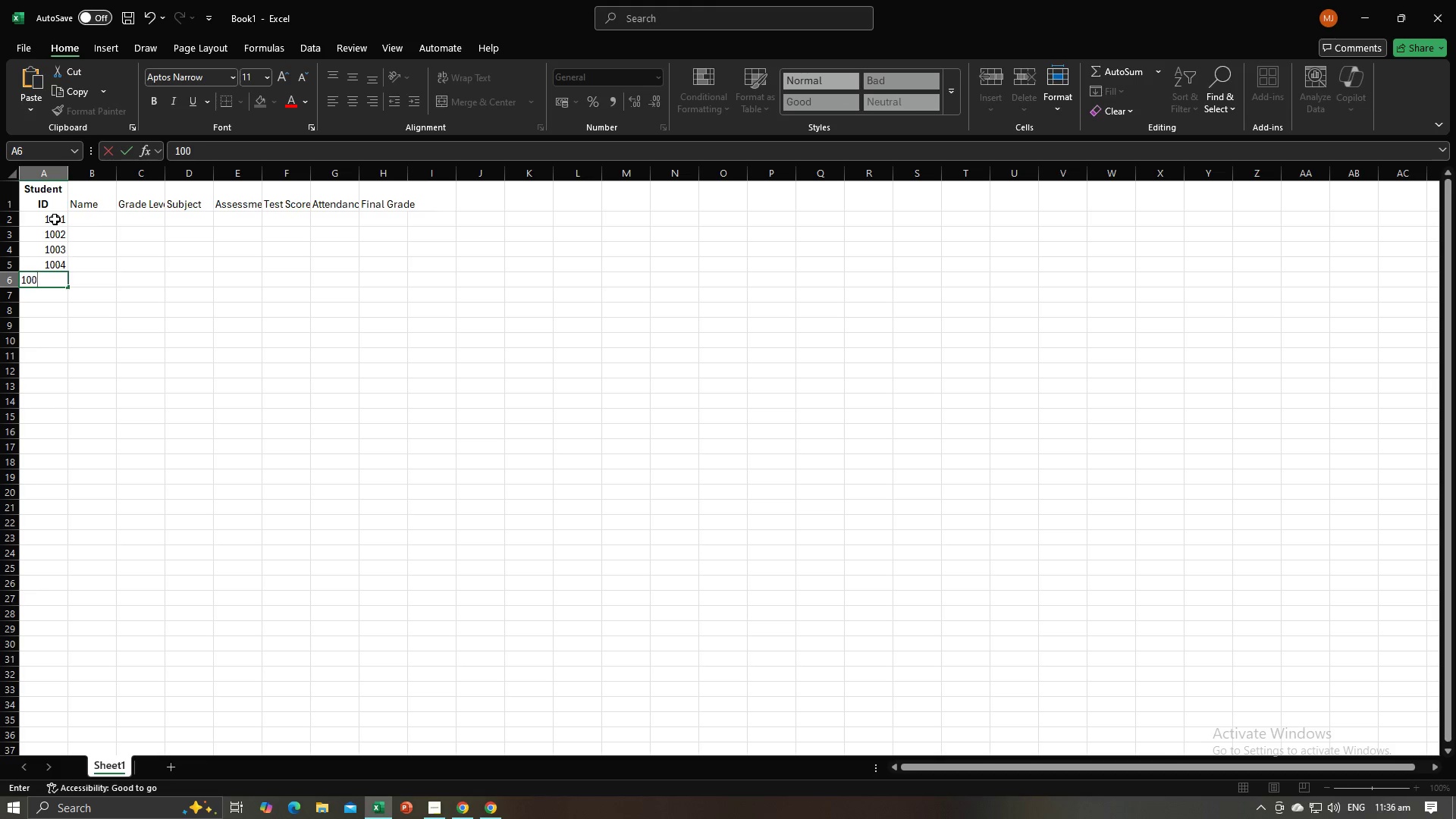 
key(Numpad5)
 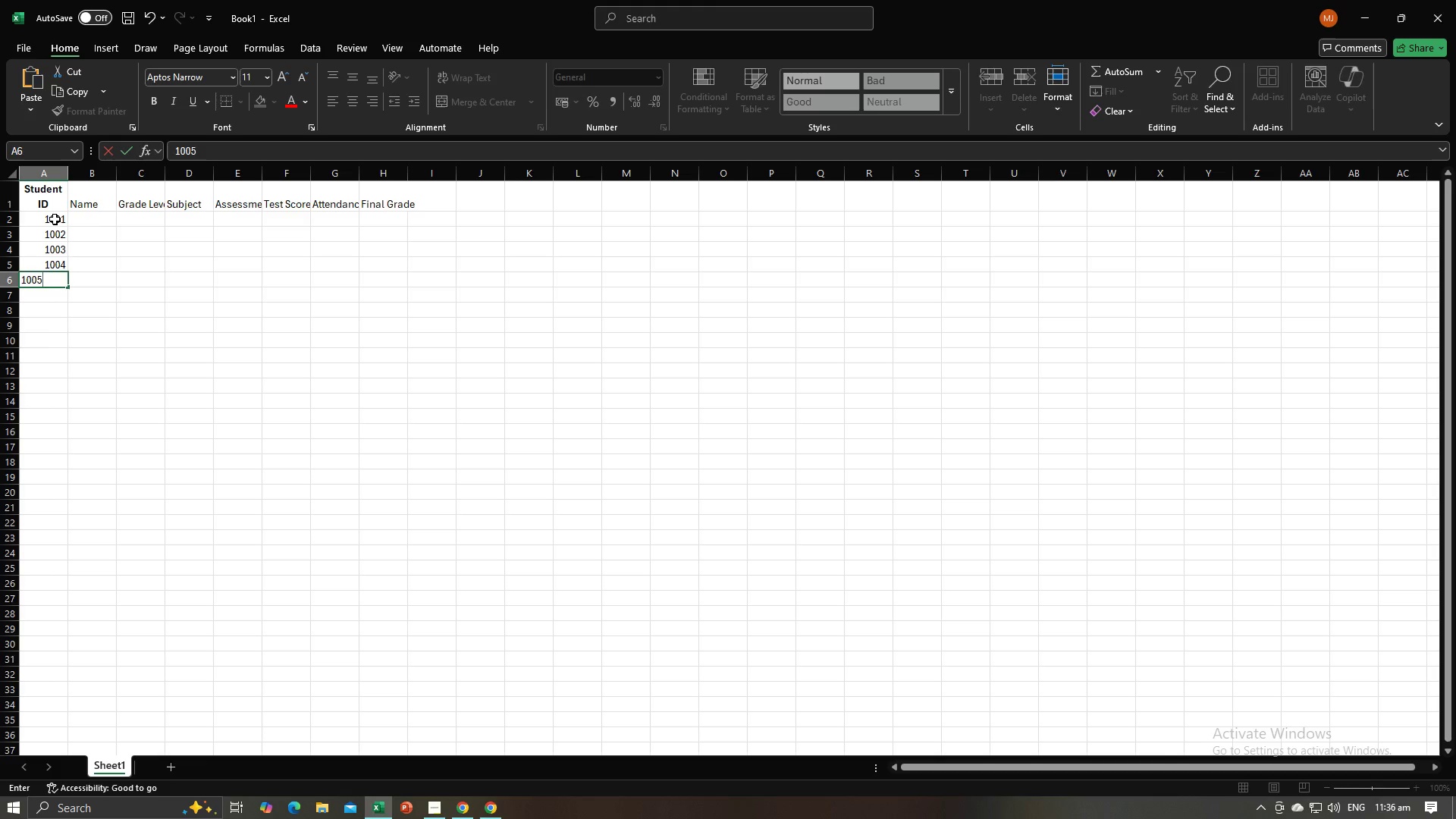 
key(NumpadEnter)
 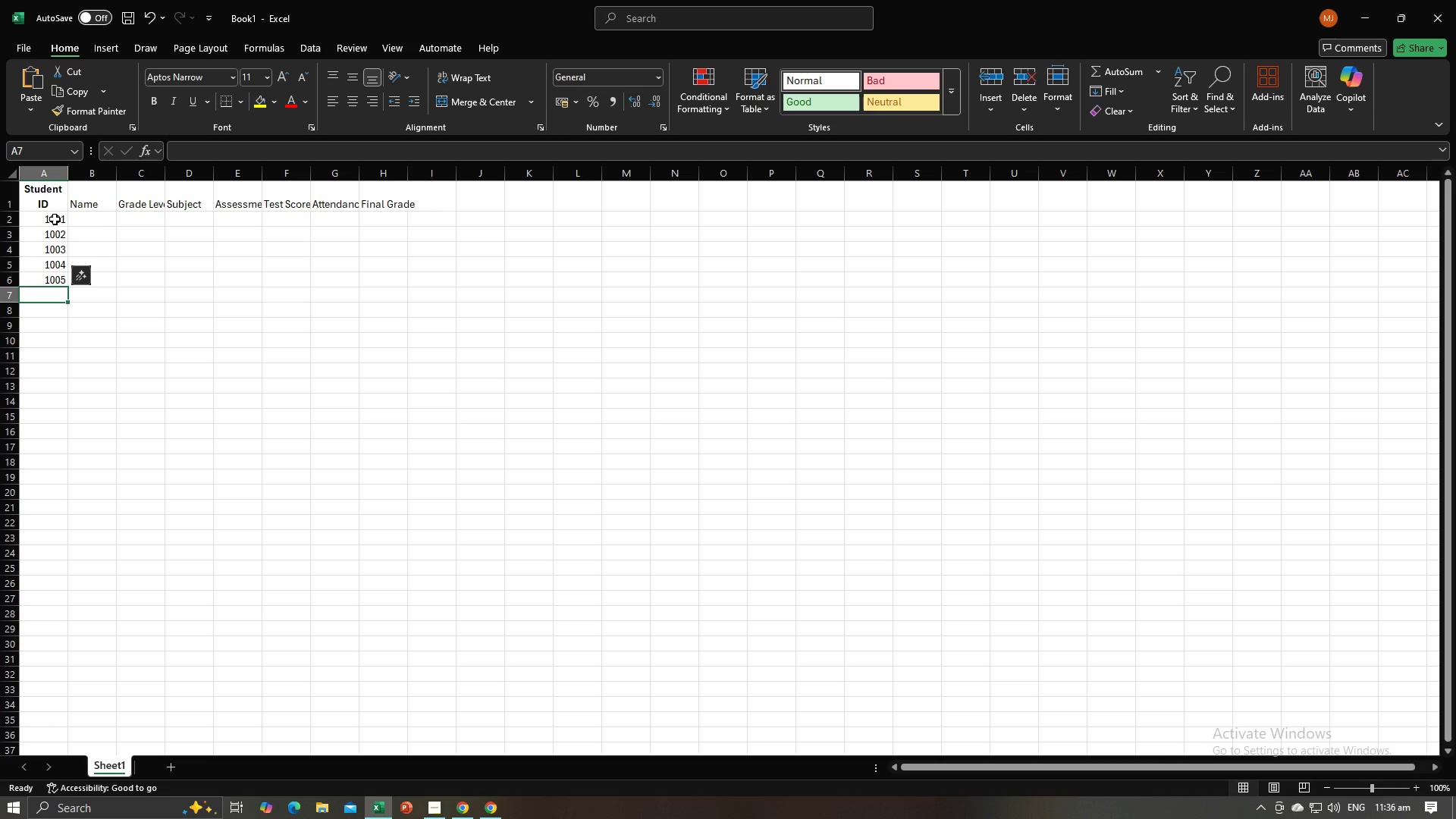 
key(Numpad1)
 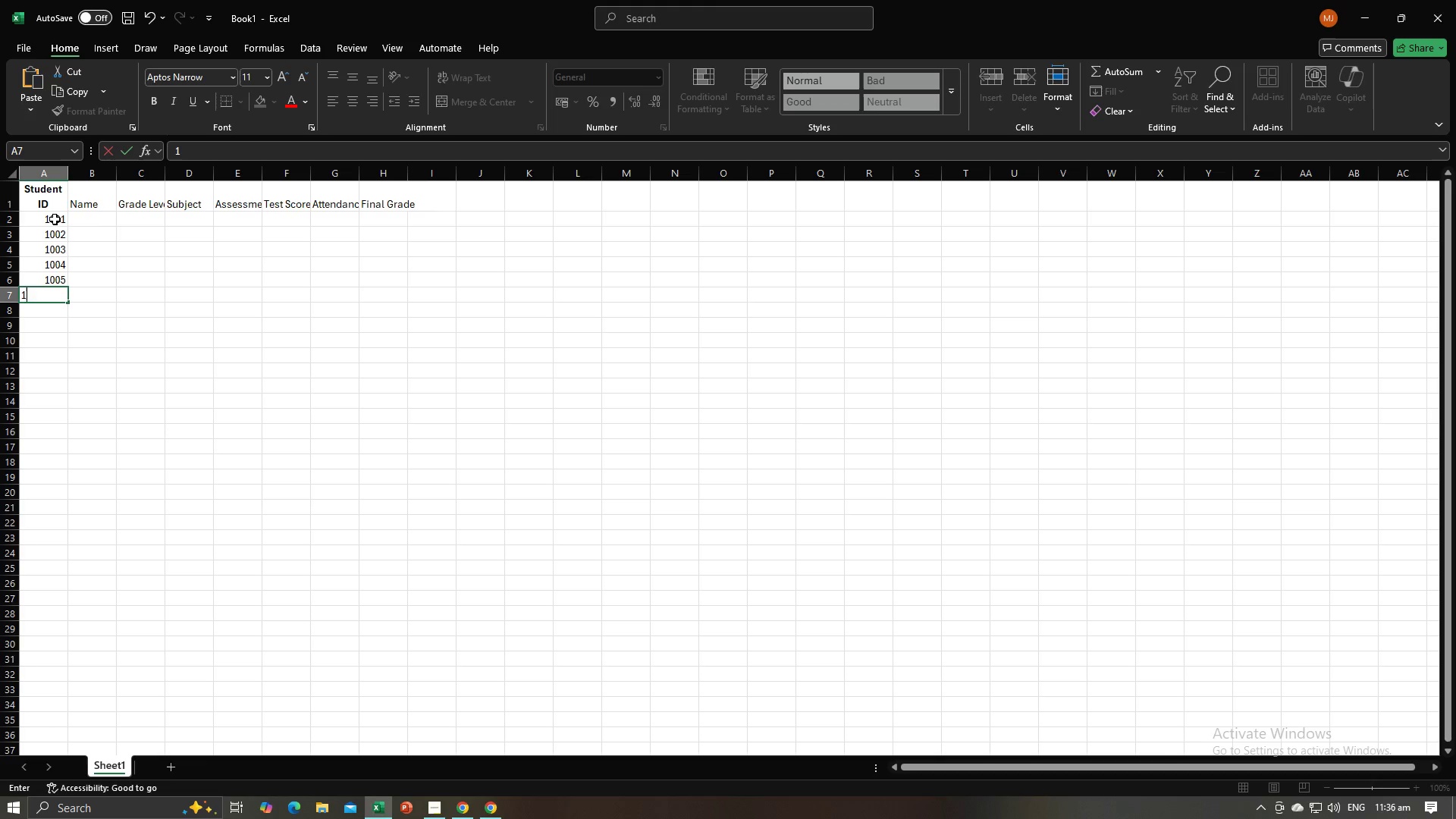 
key(Numpad0)
 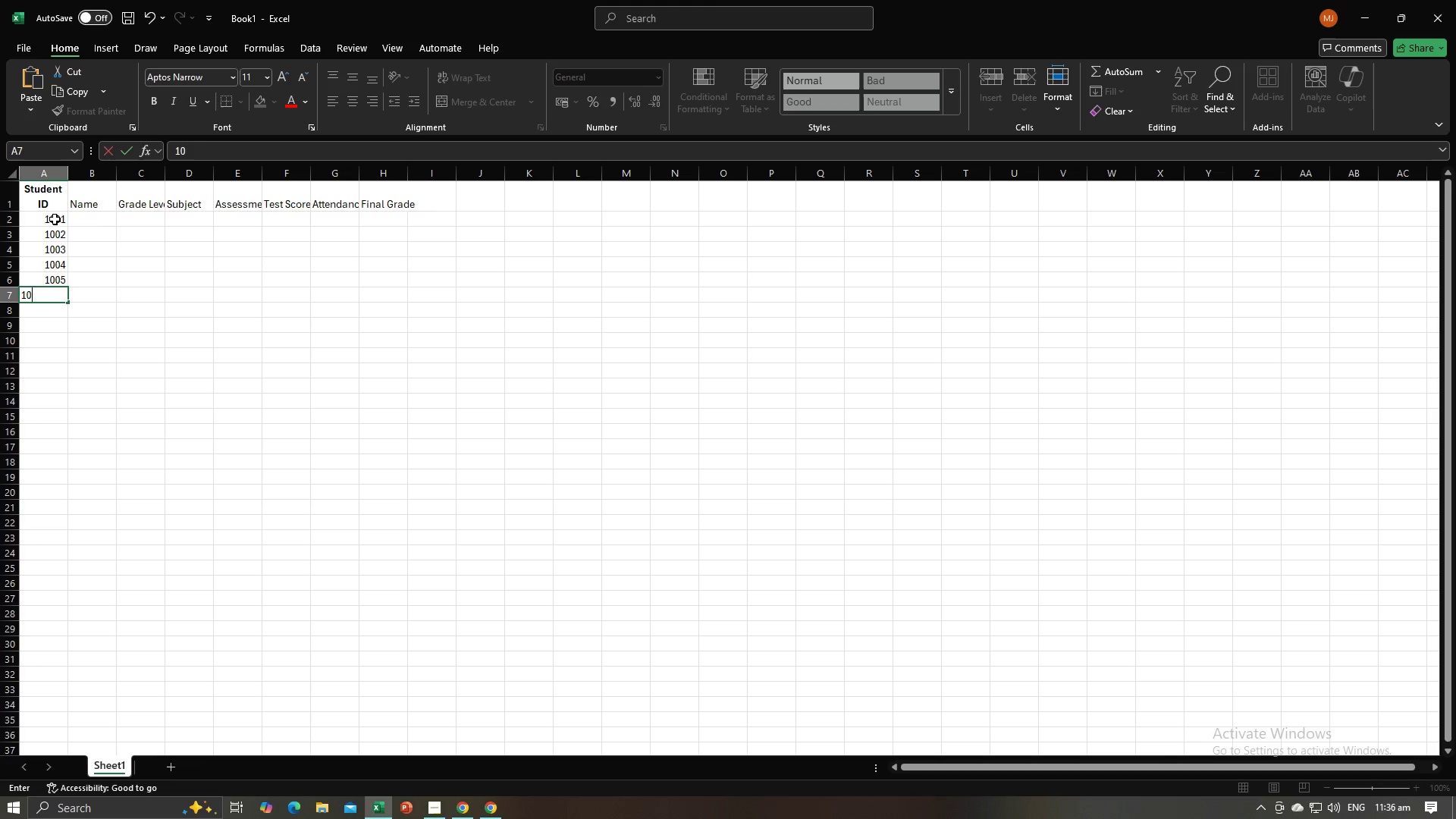 
key(Numpad0)
 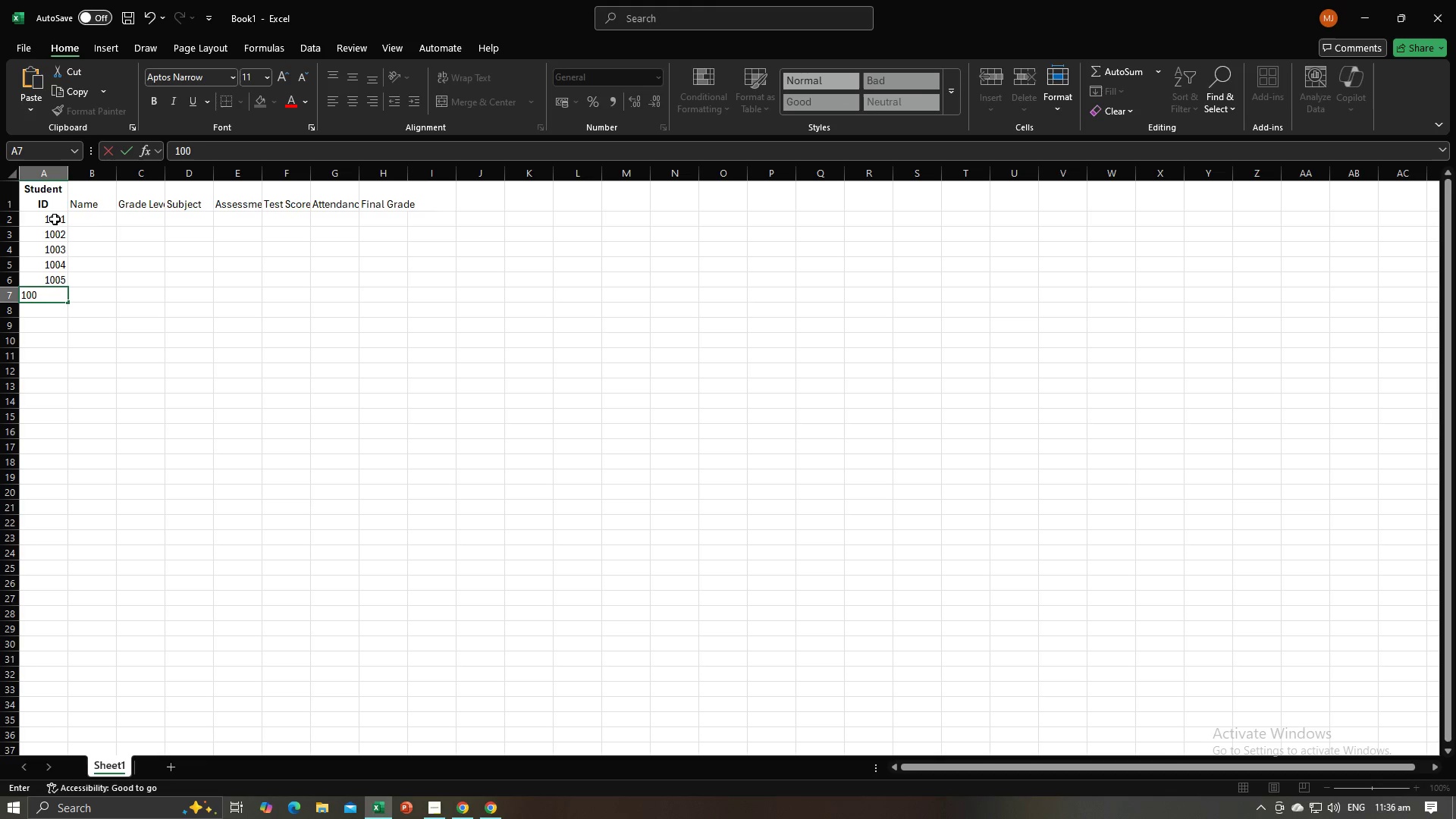 
key(Numpad6)
 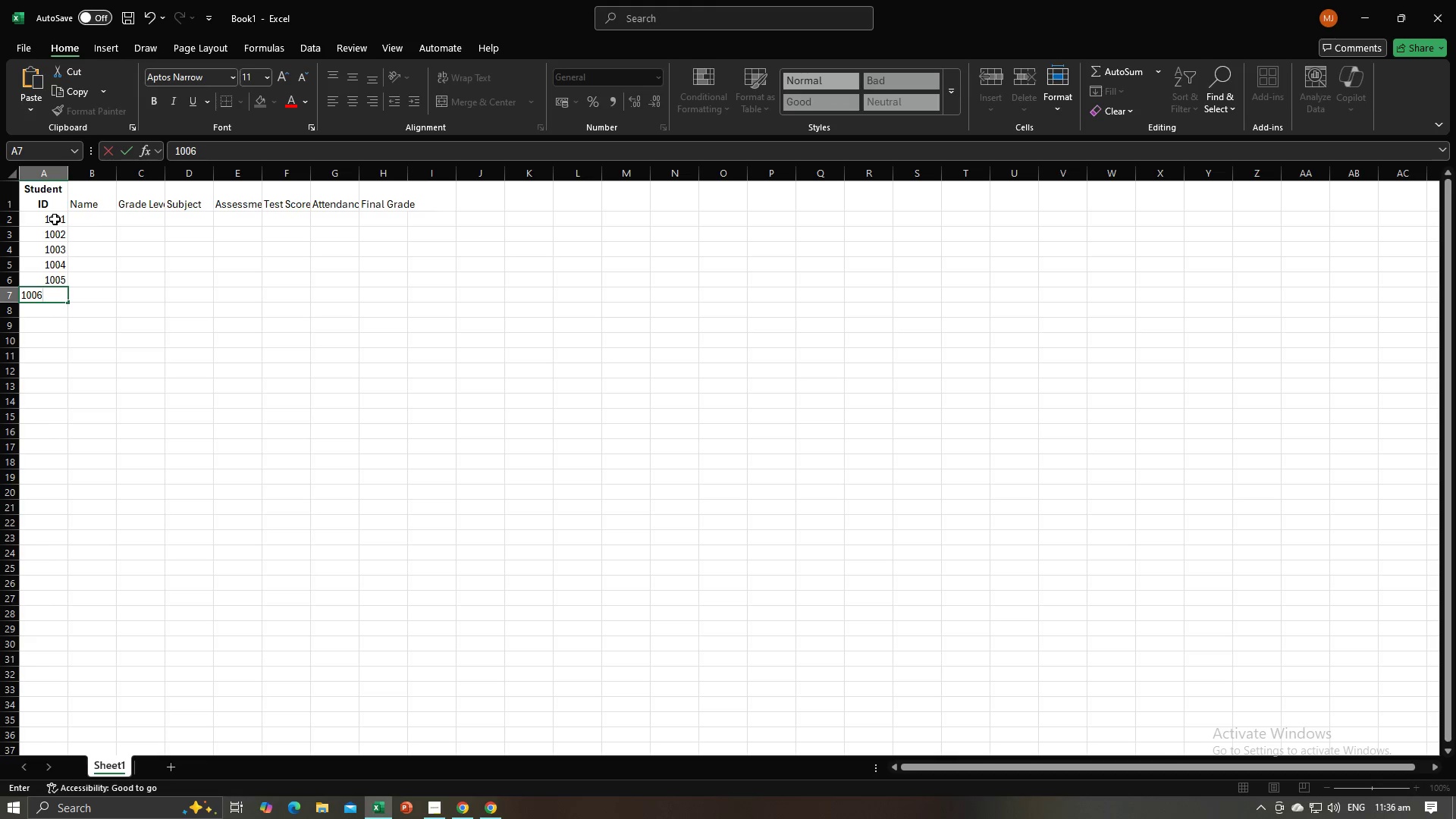 
key(NumpadEnter)
 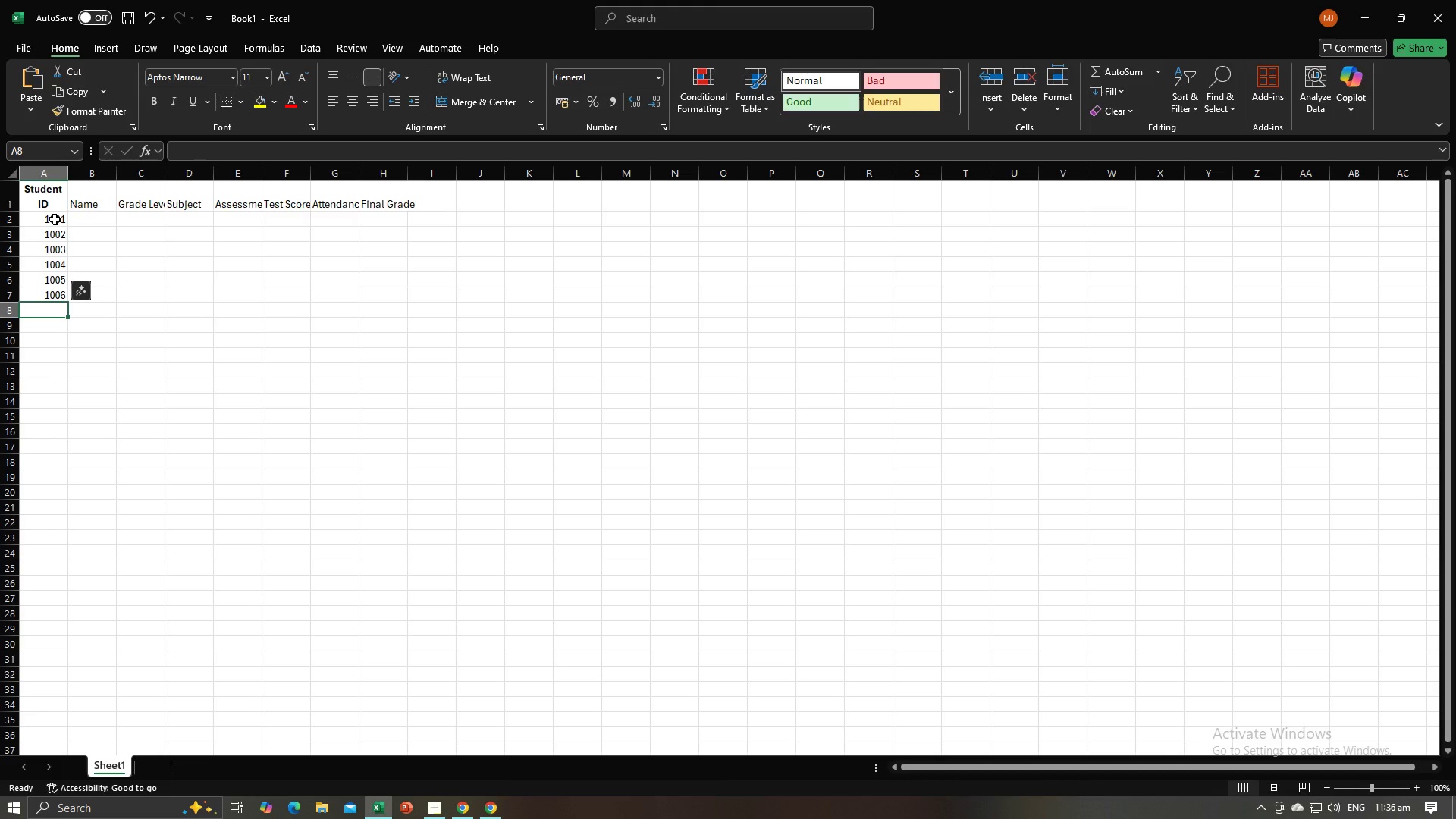 
key(Numpad1)
 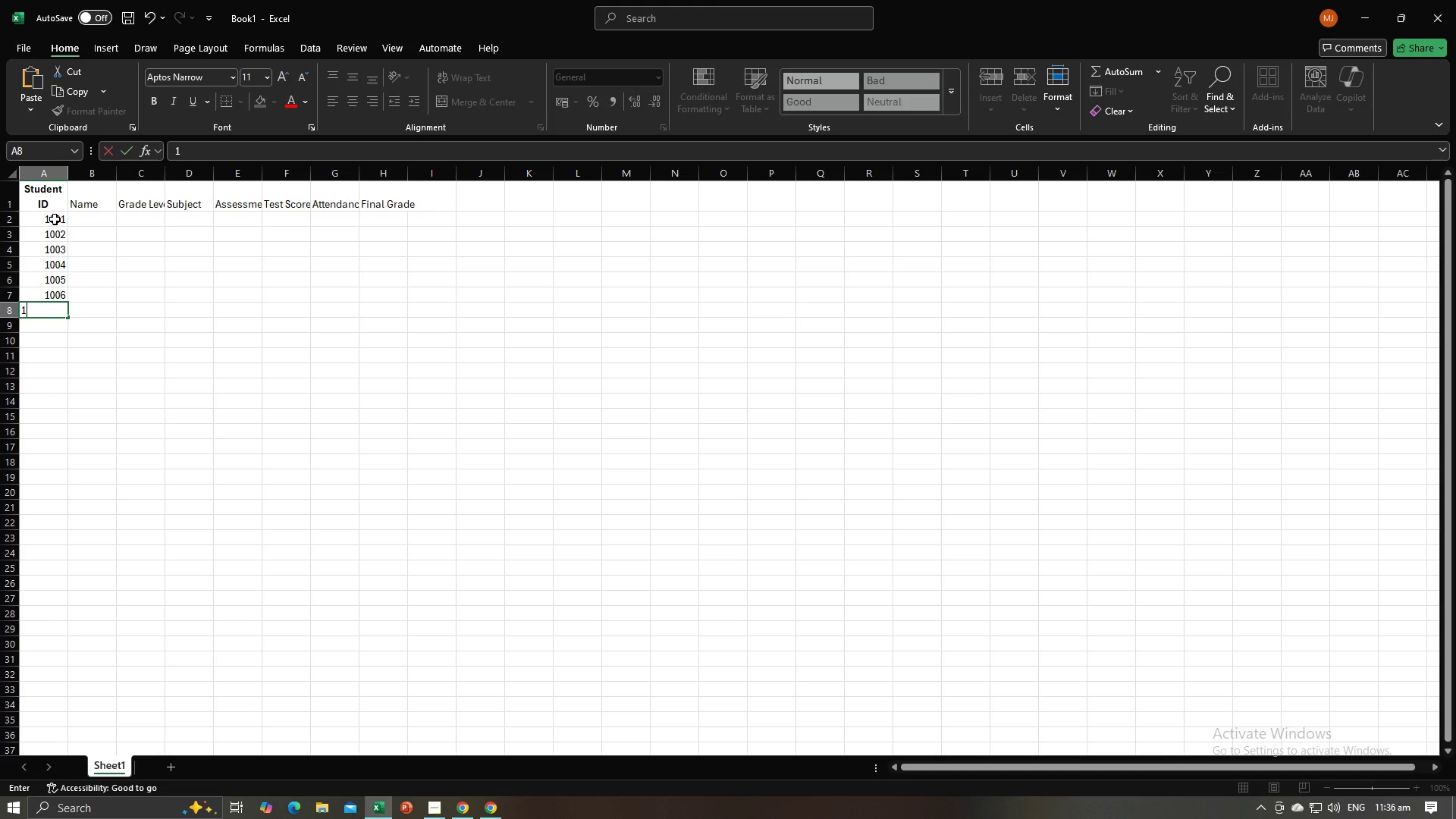 
key(Numpad0)
 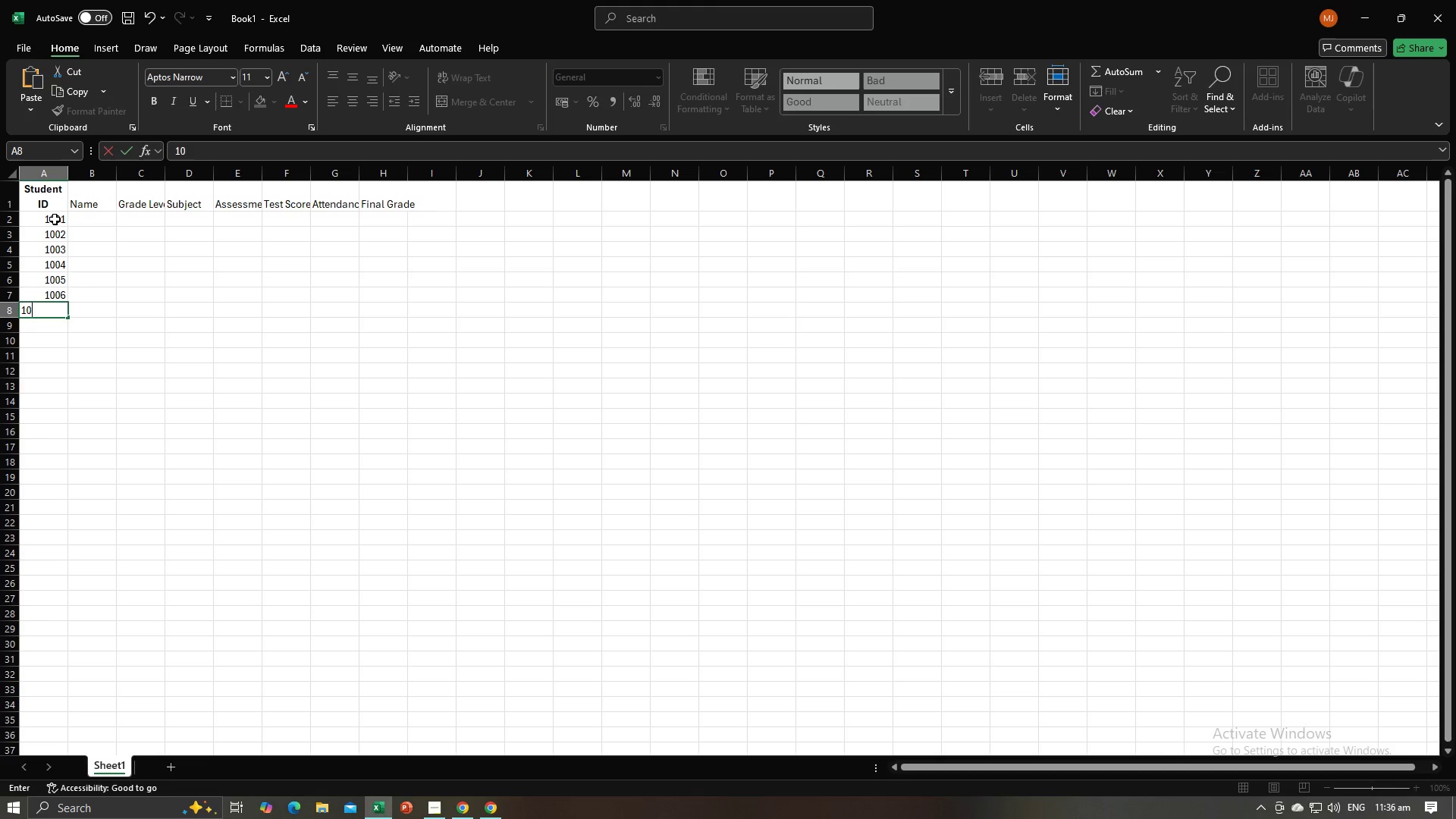 
key(Numpad0)
 